 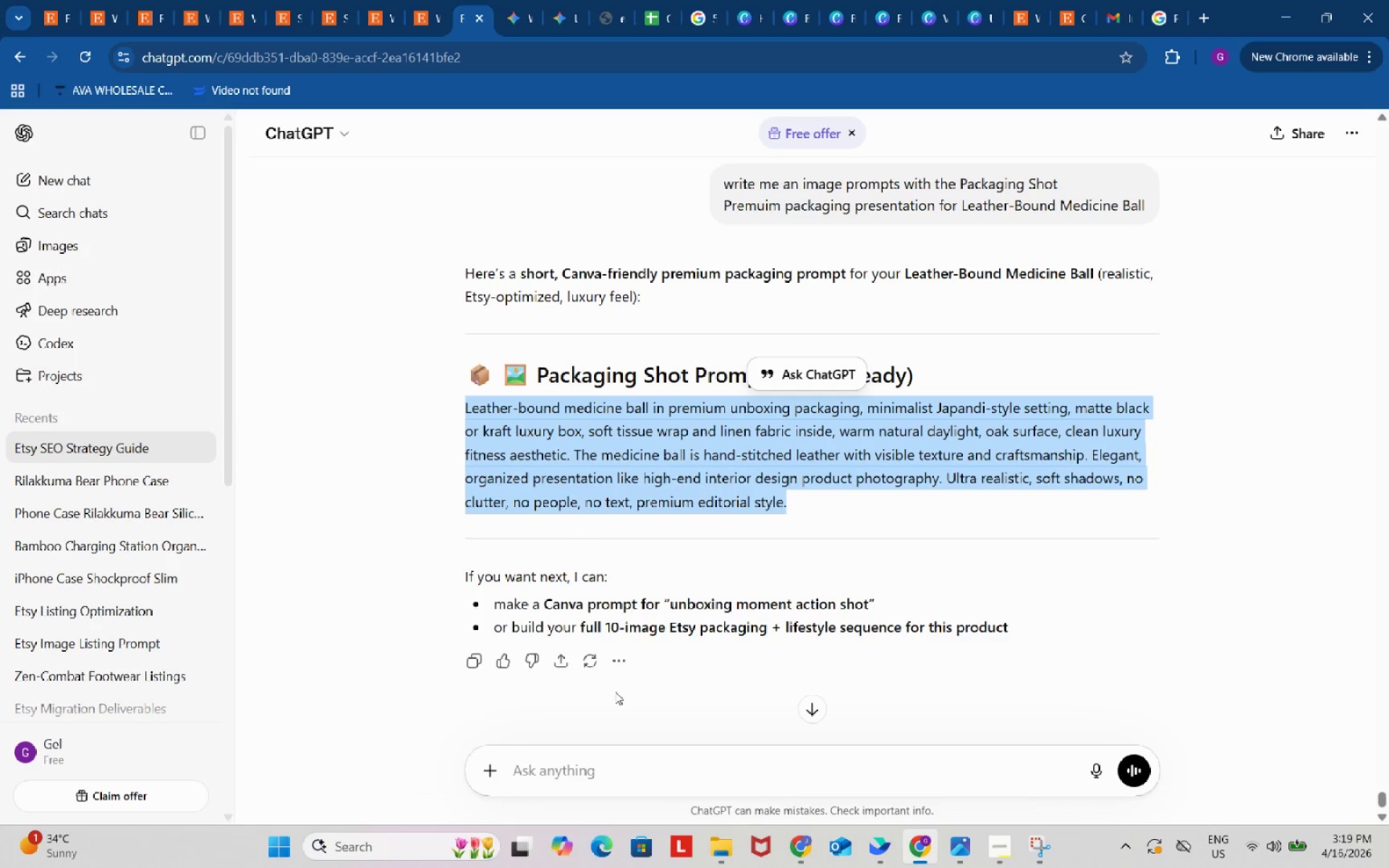 
left_click([663, 778])
 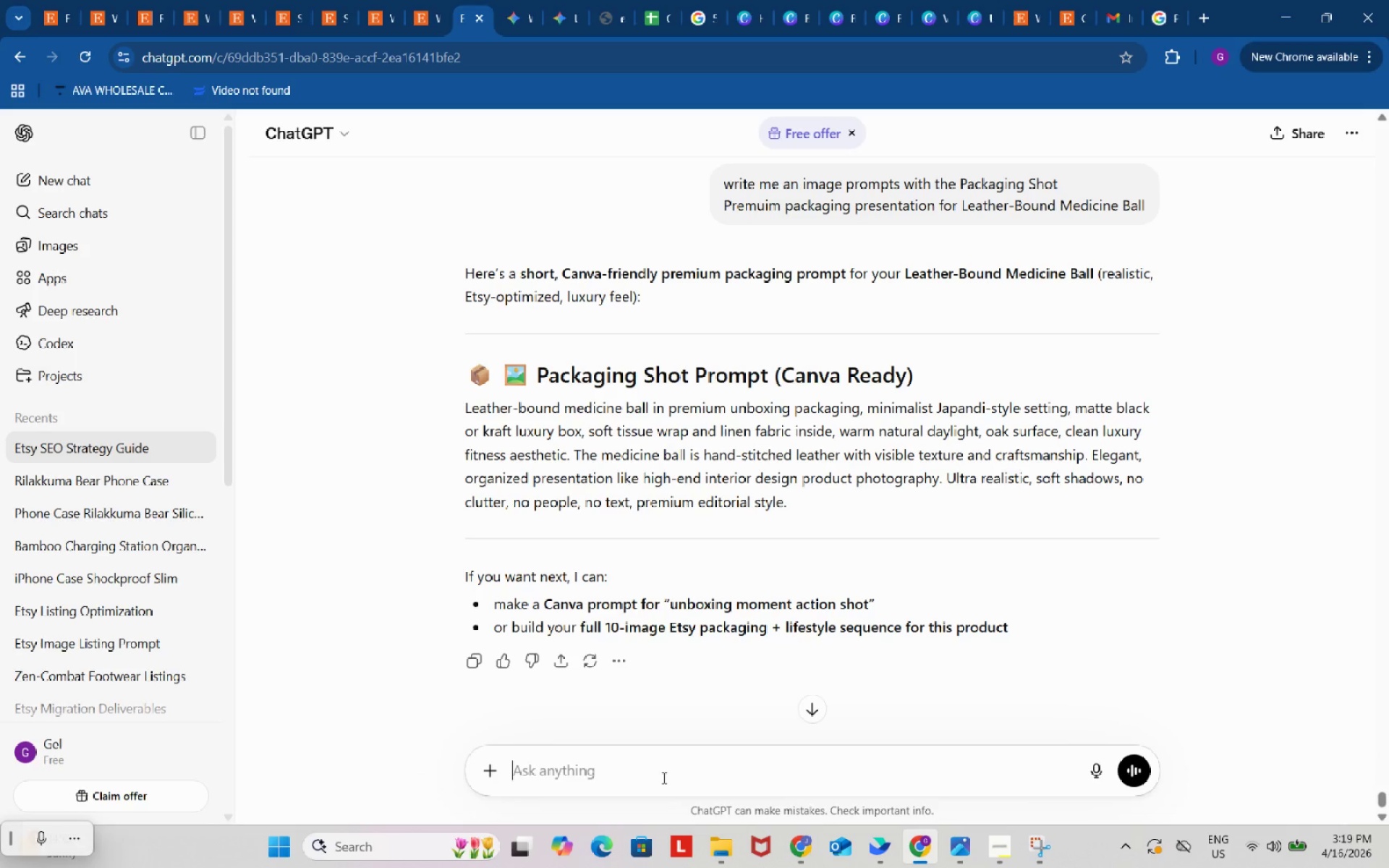 
key(Control+ControlLeft)
 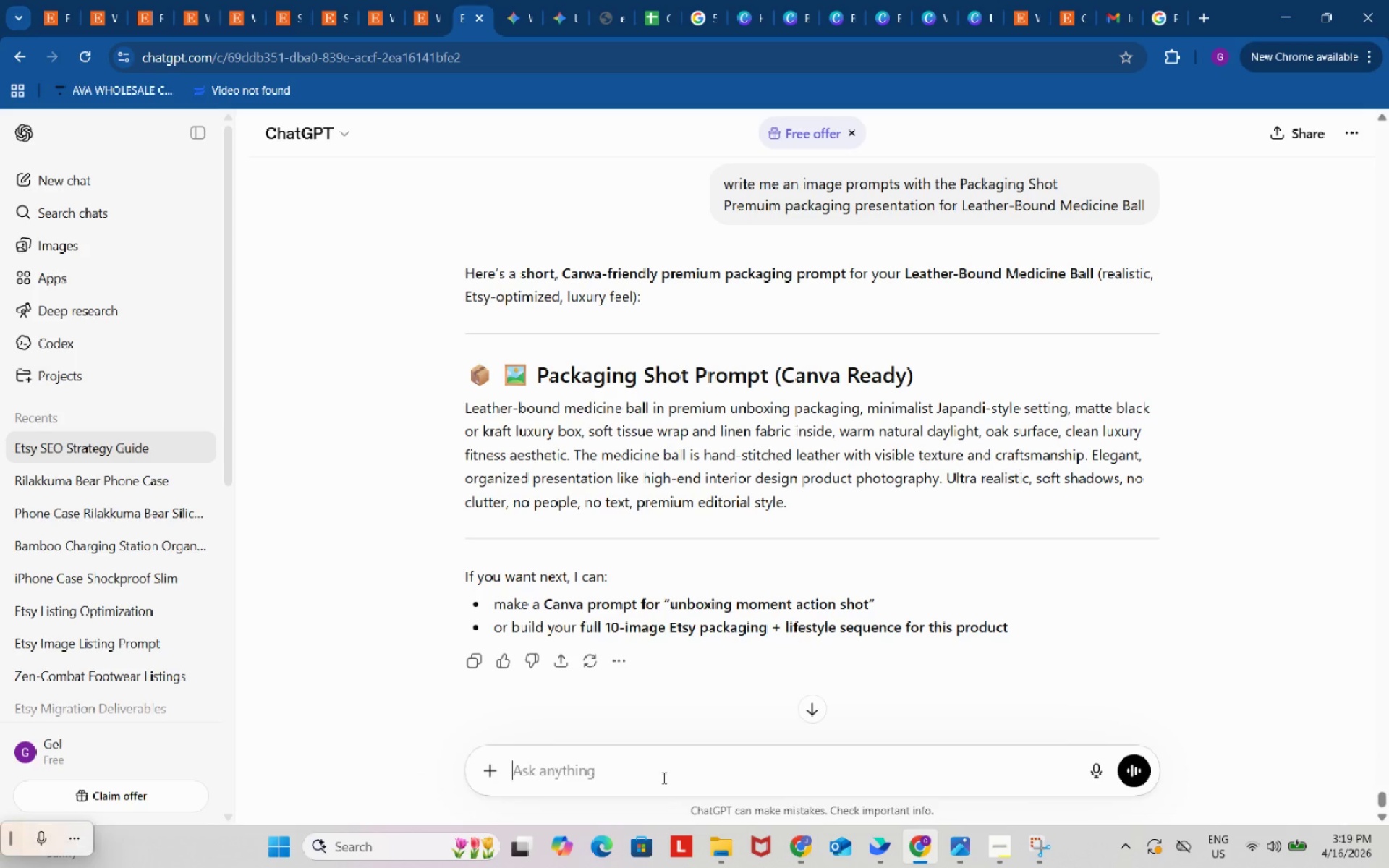 
key(Control+V)
 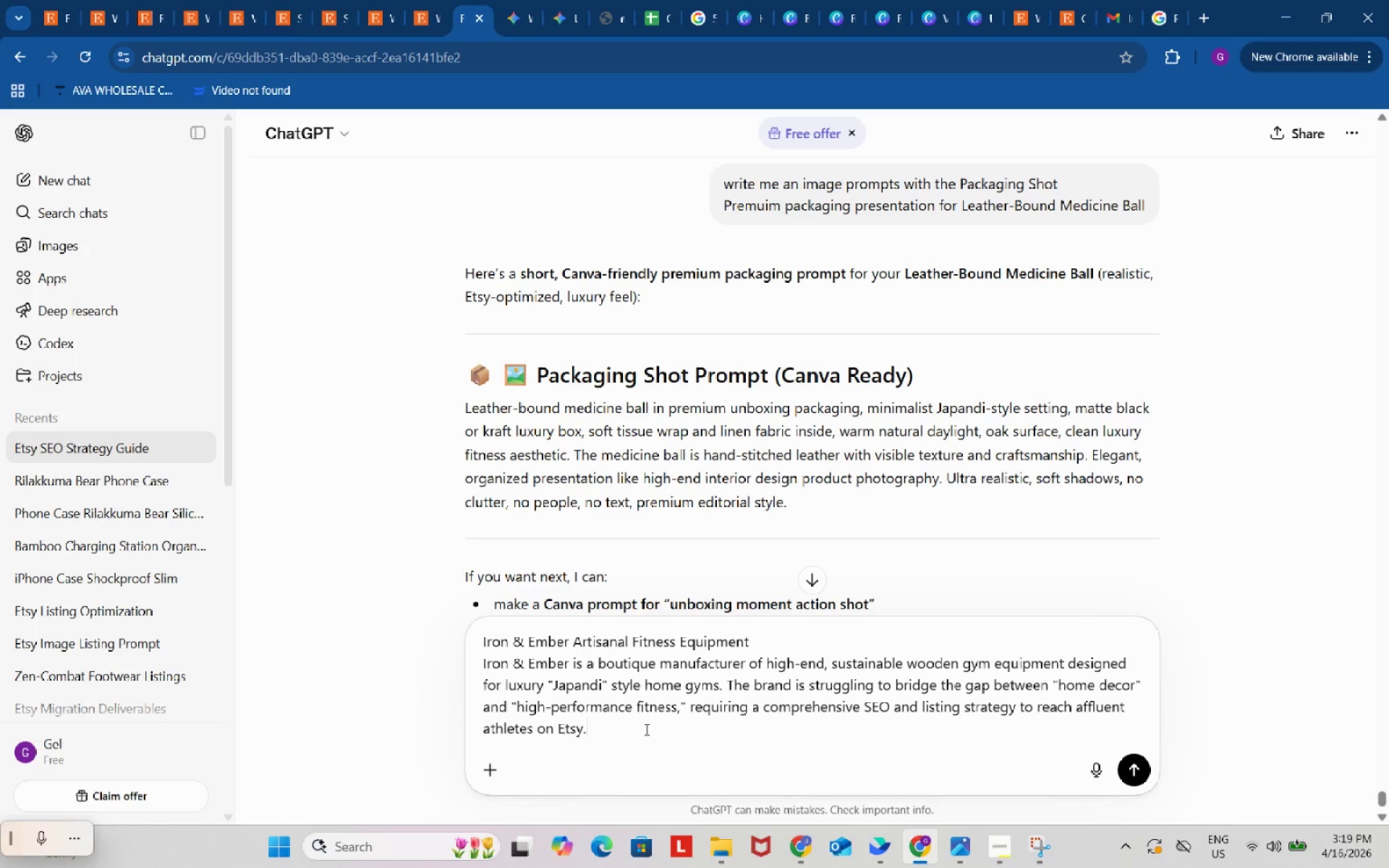 
left_click([645, 726])
 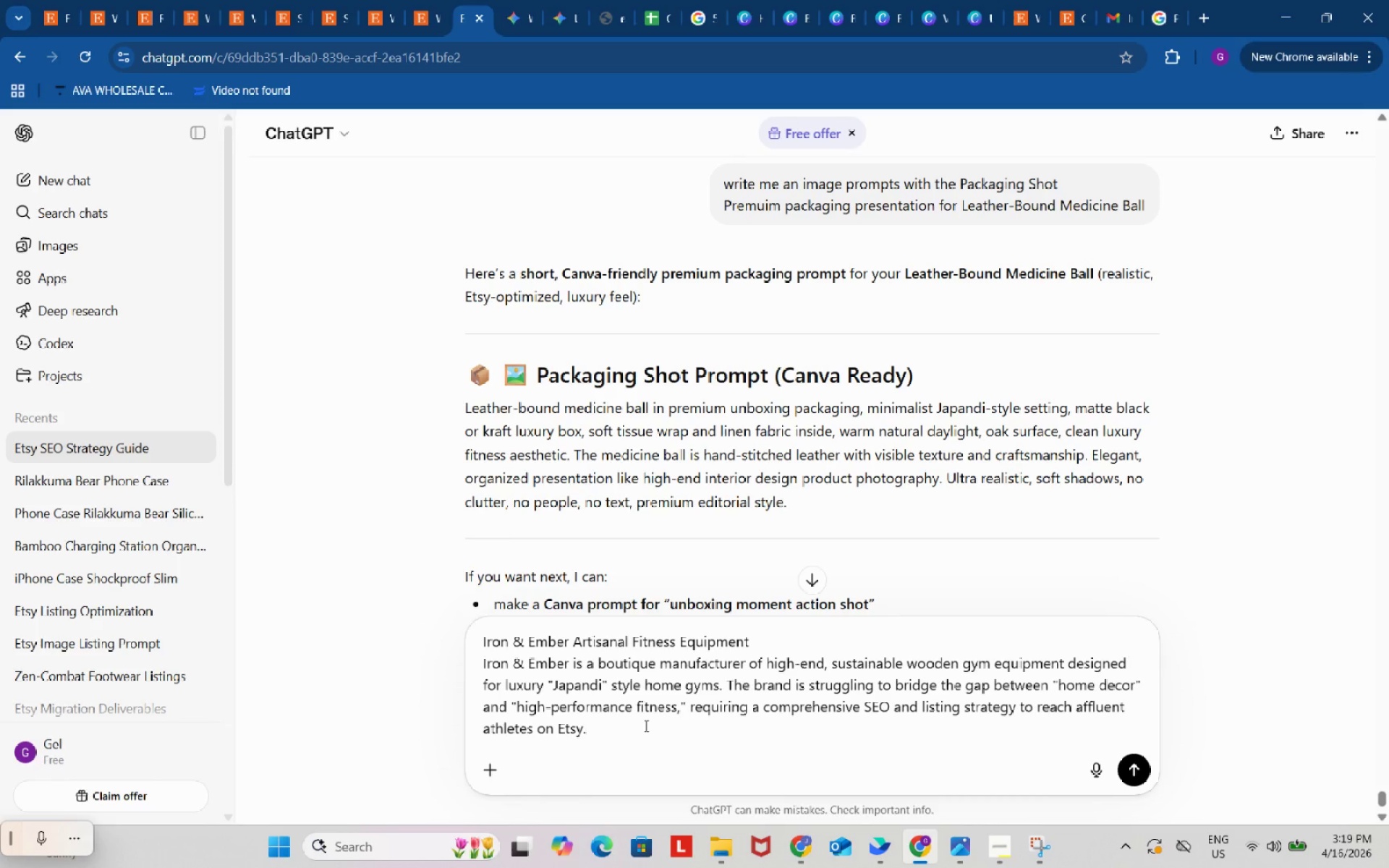 
type( write em an image prompts for the etsy bam)
key(Backspace)
type(nner for this brand)
 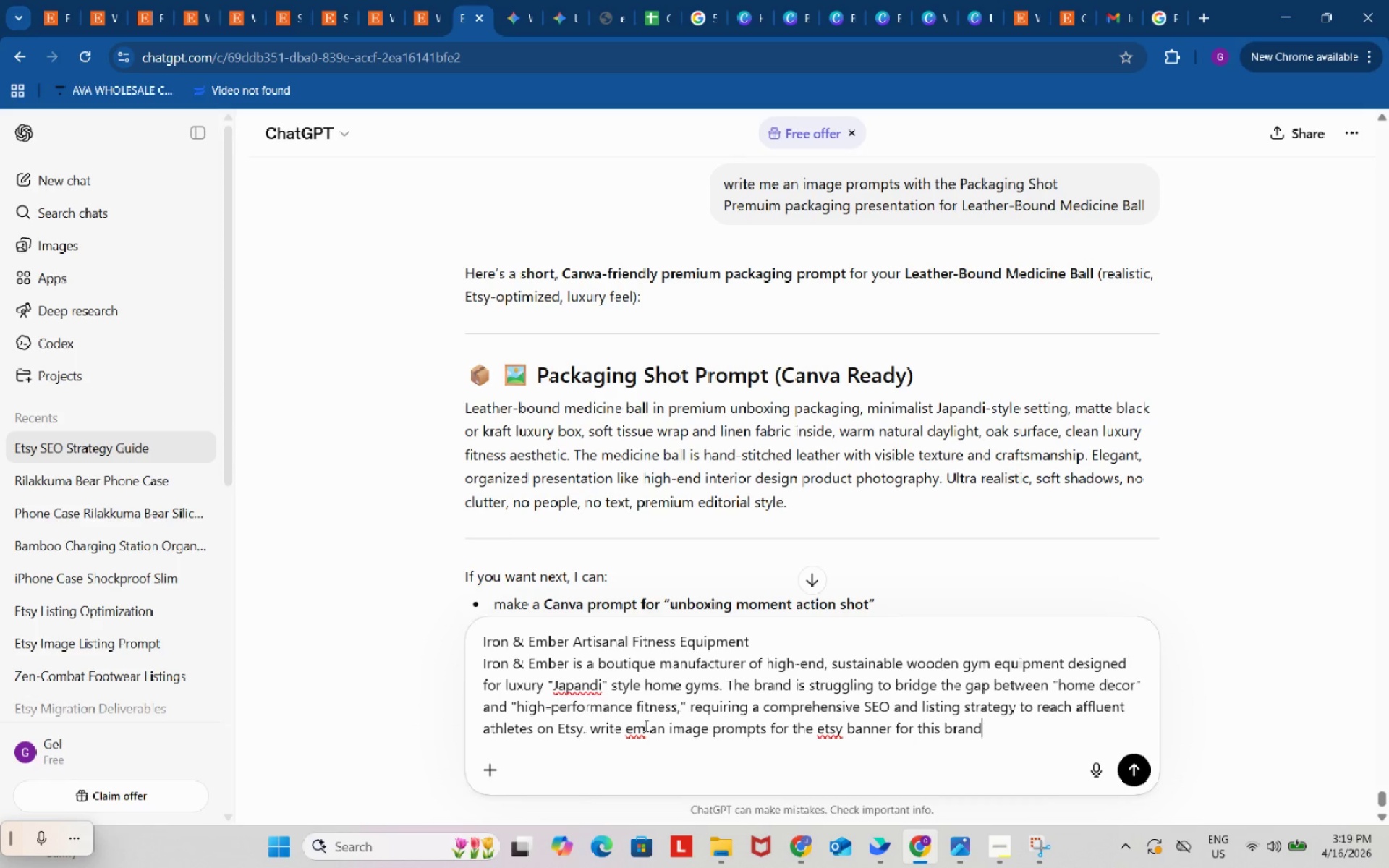 
key(Enter)
 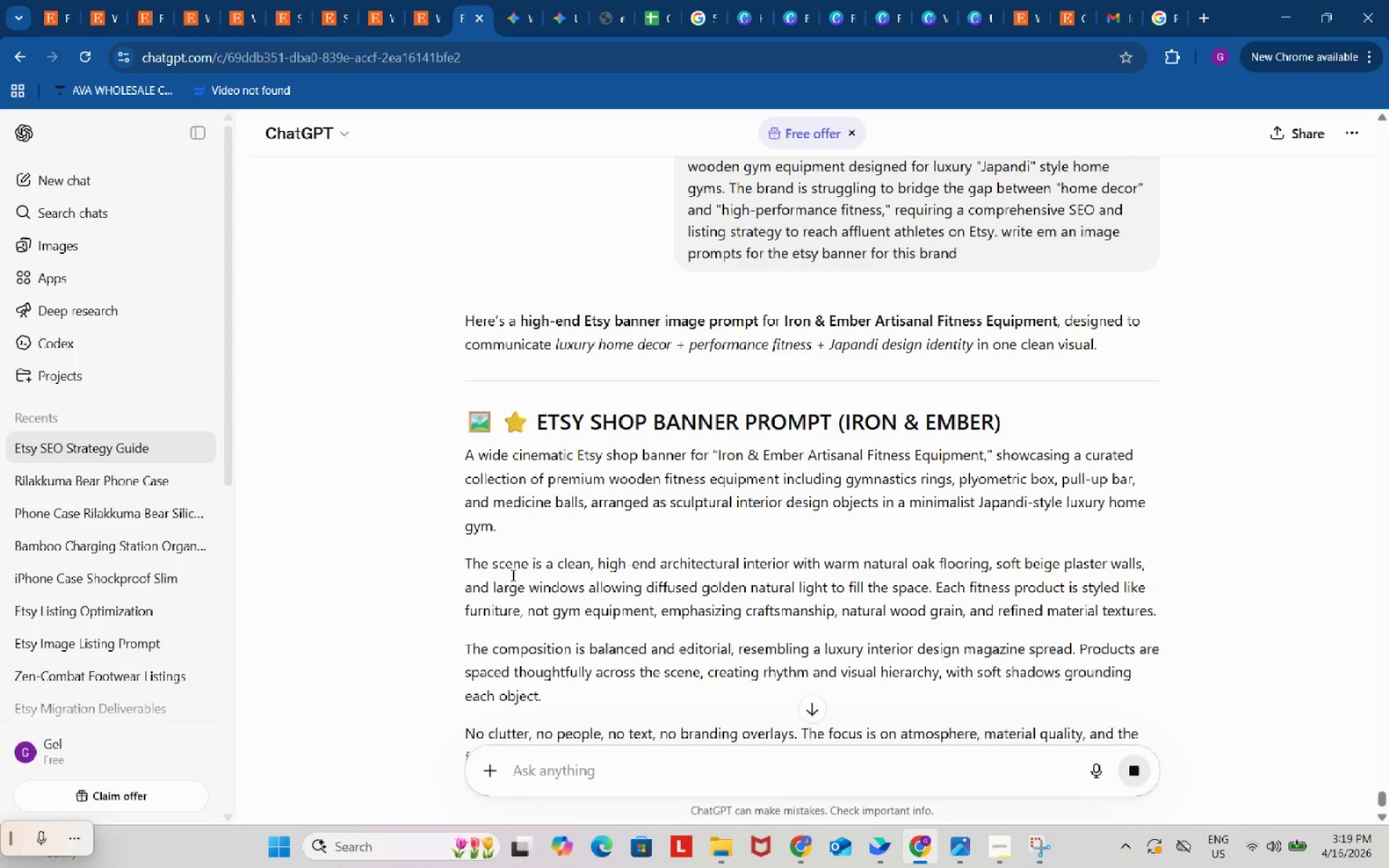 
left_click_drag(start_coordinate=[467, 453], to_coordinate=[742, 579])
 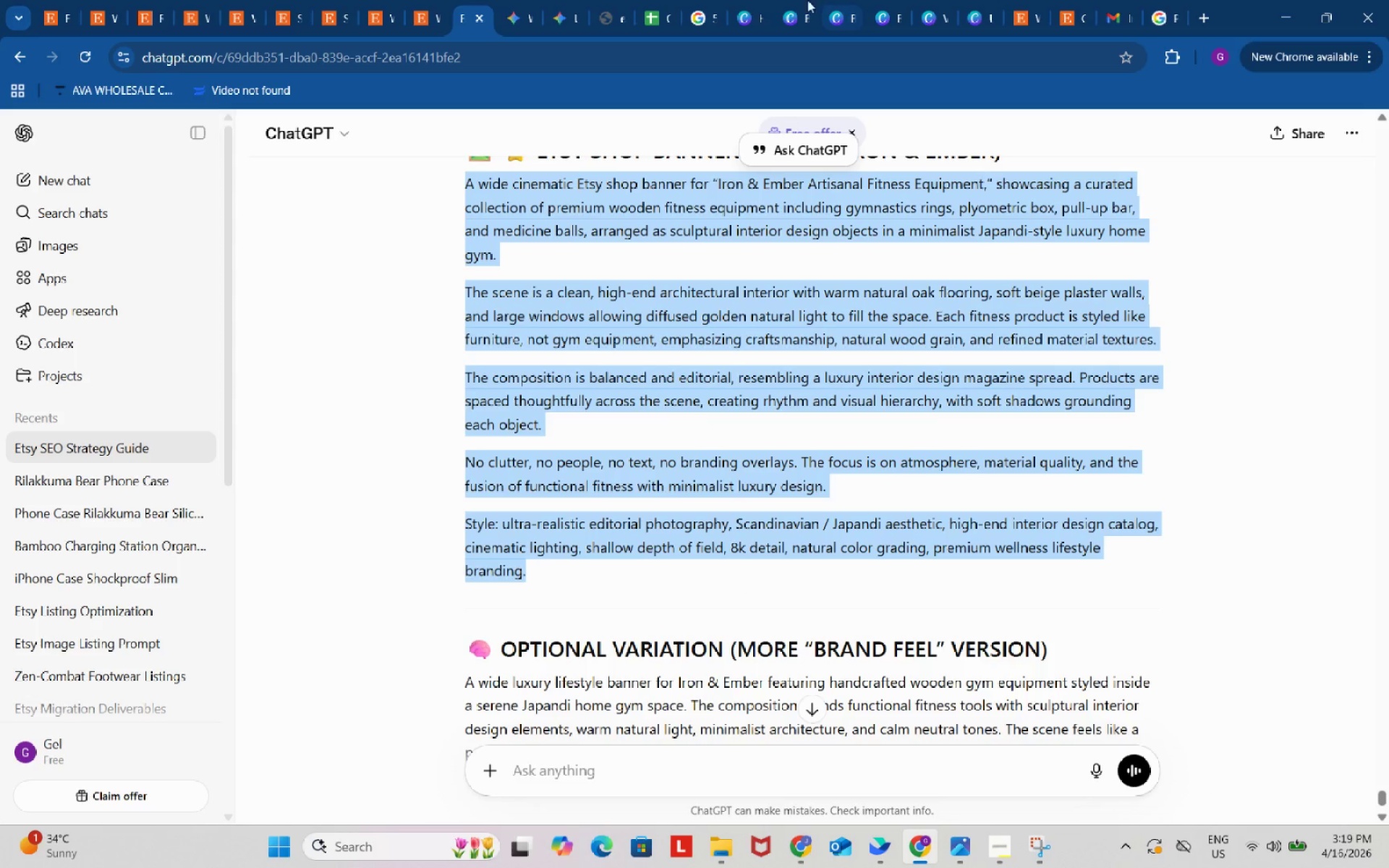 
scroll: coordinate [599, 566], scroll_direction: down, amount: 3.0
 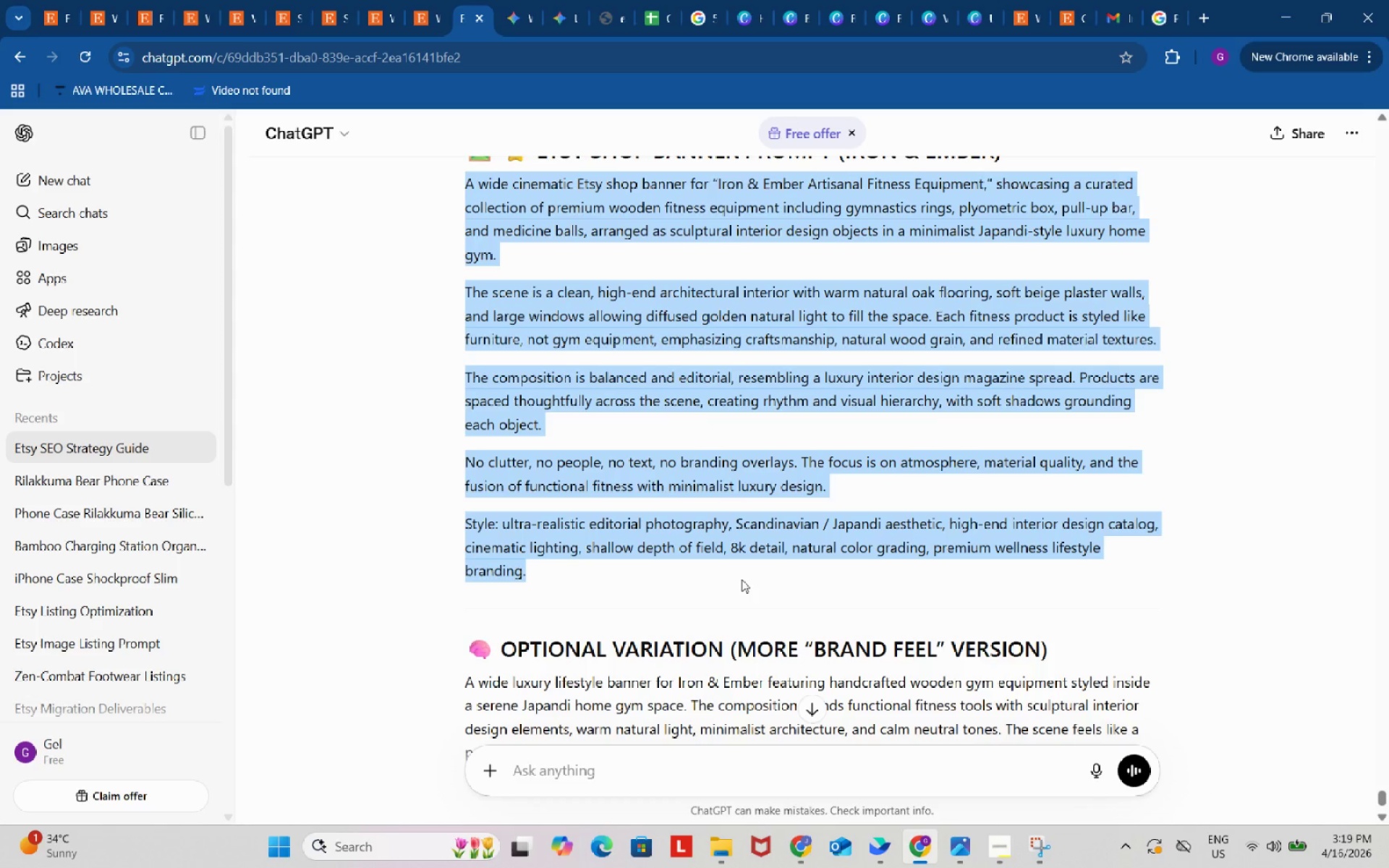 
key(Control+ControlLeft)
 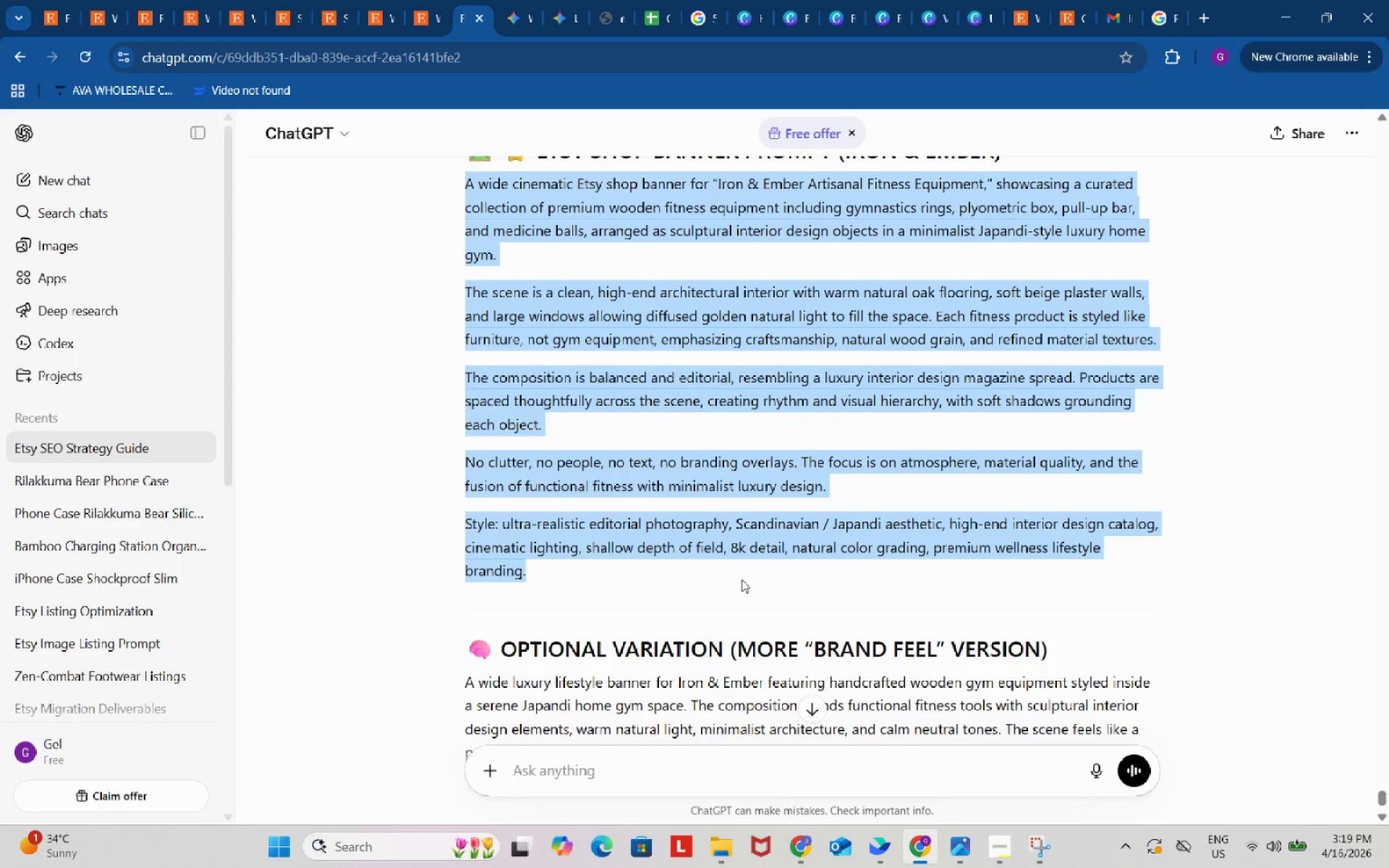 
key(Control+C)
 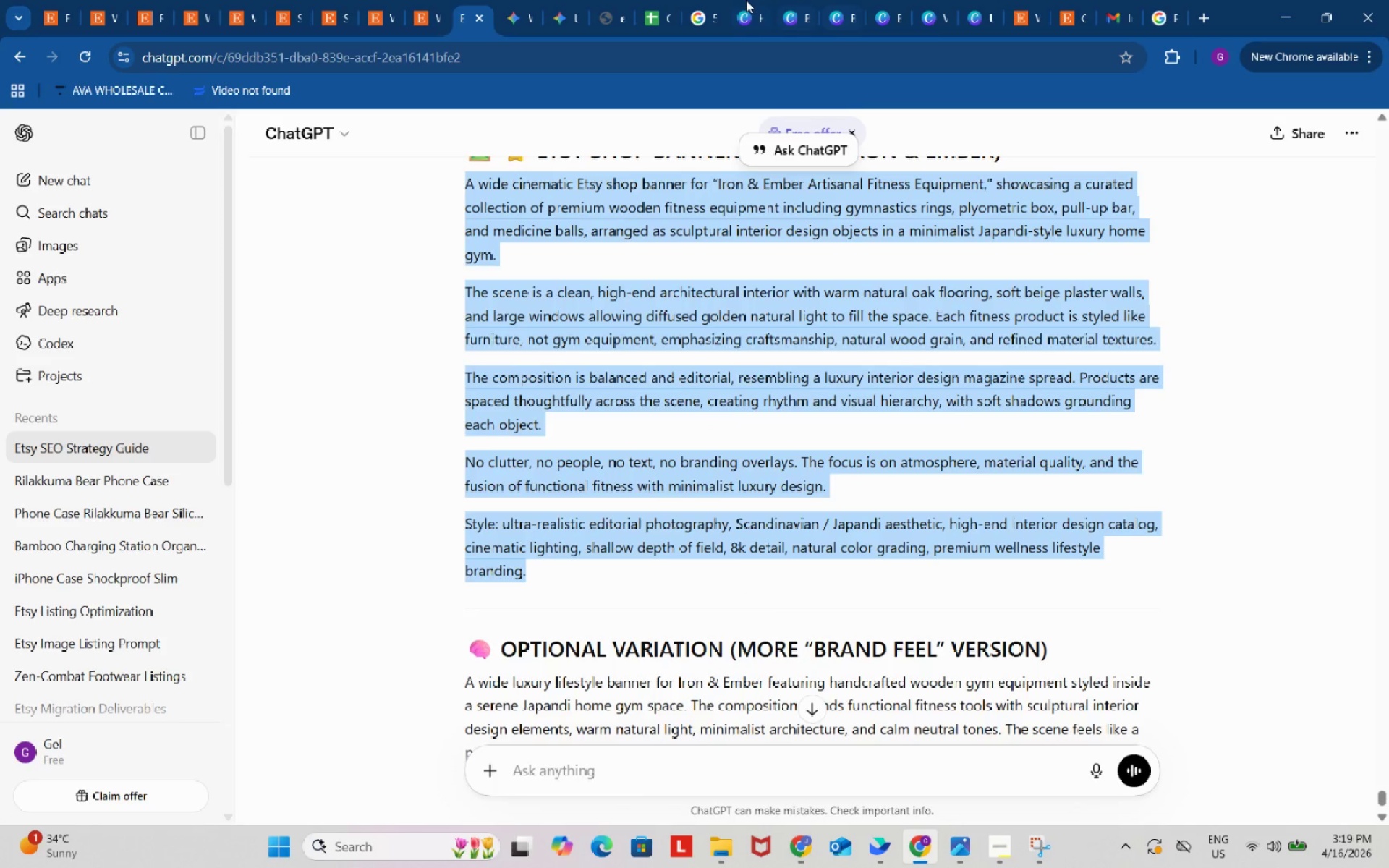 
left_click([746, 0])
 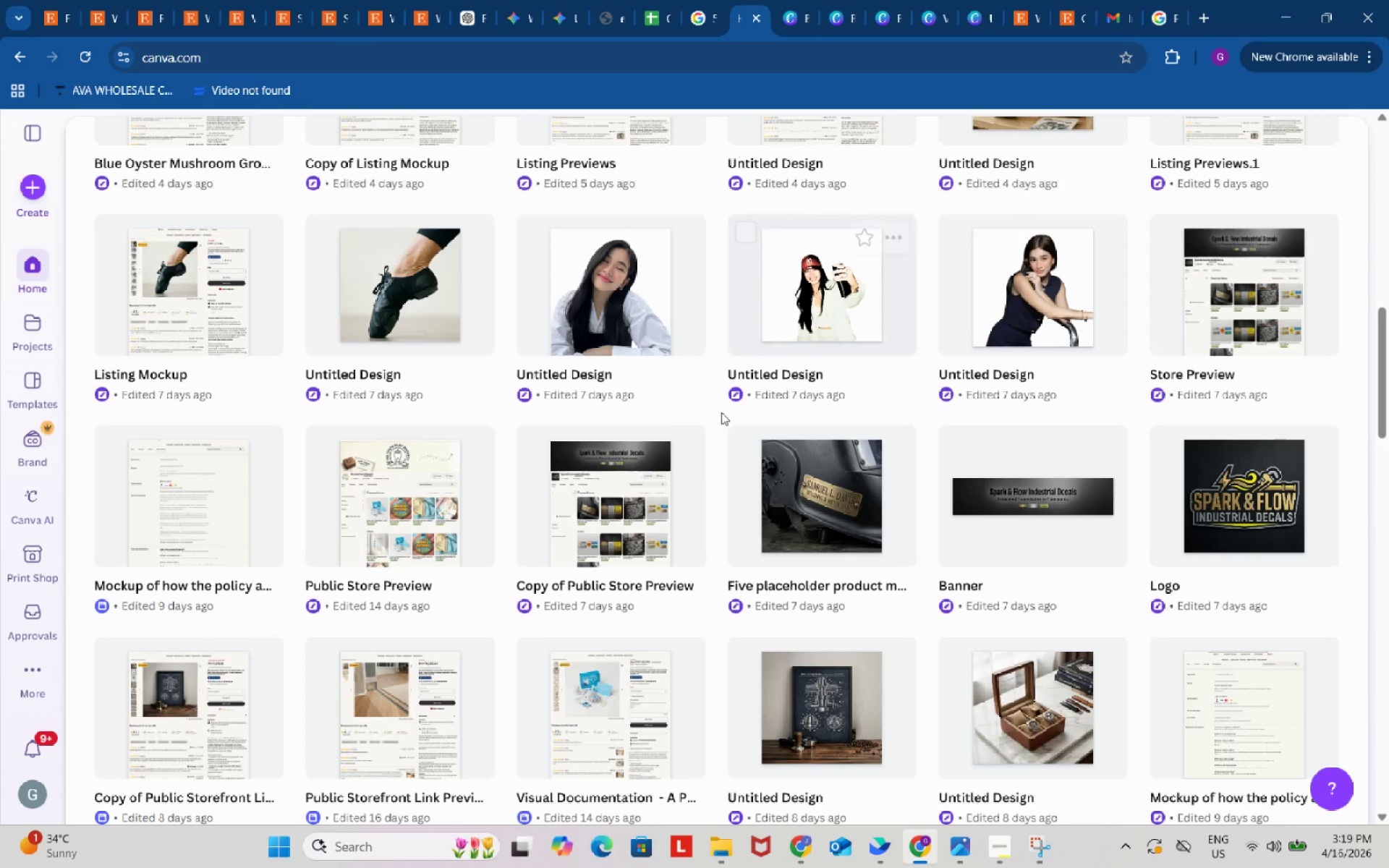 
scroll: coordinate [688, 466], scroll_direction: up, amount: 21.0
 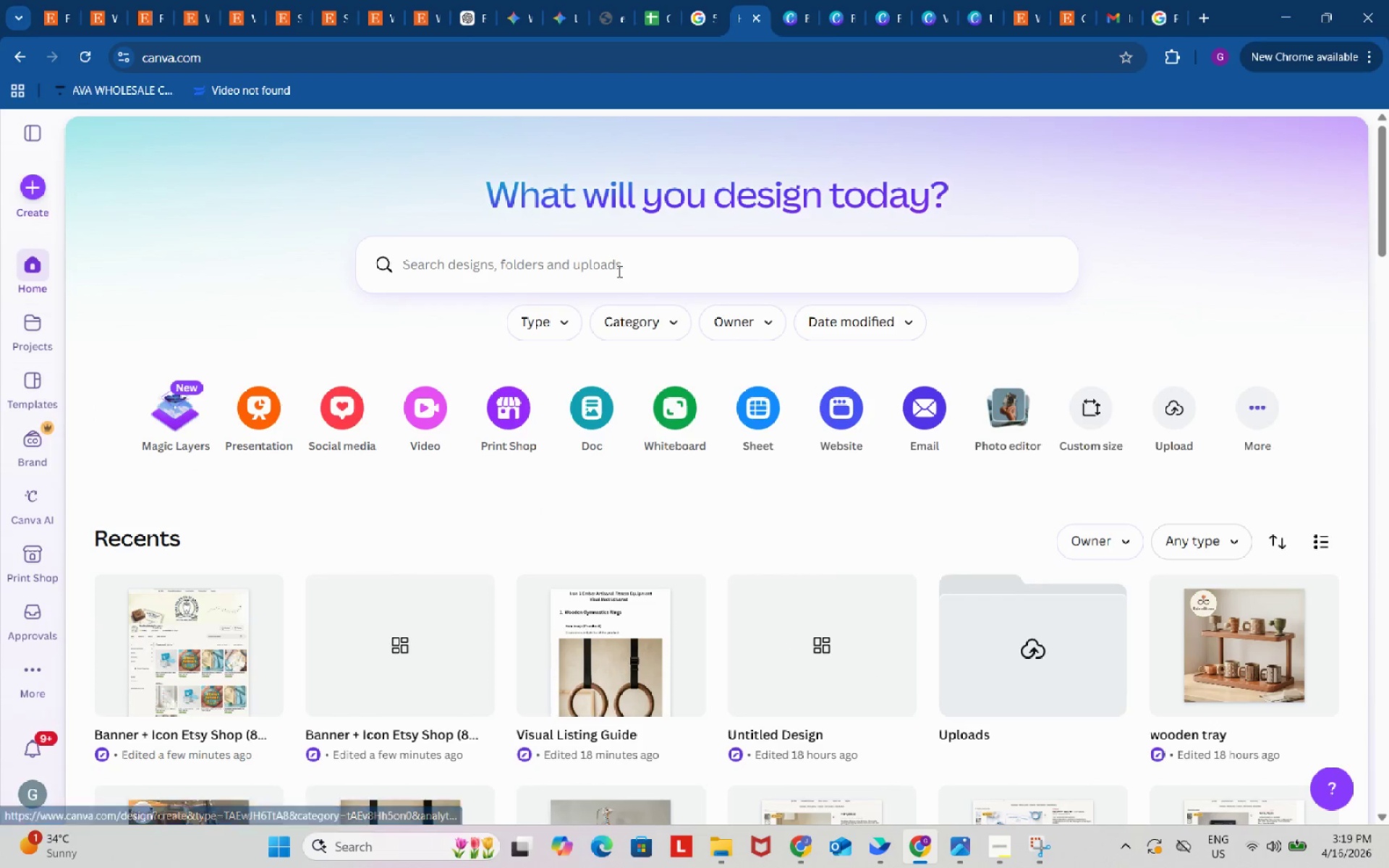 
left_click([616, 271])
 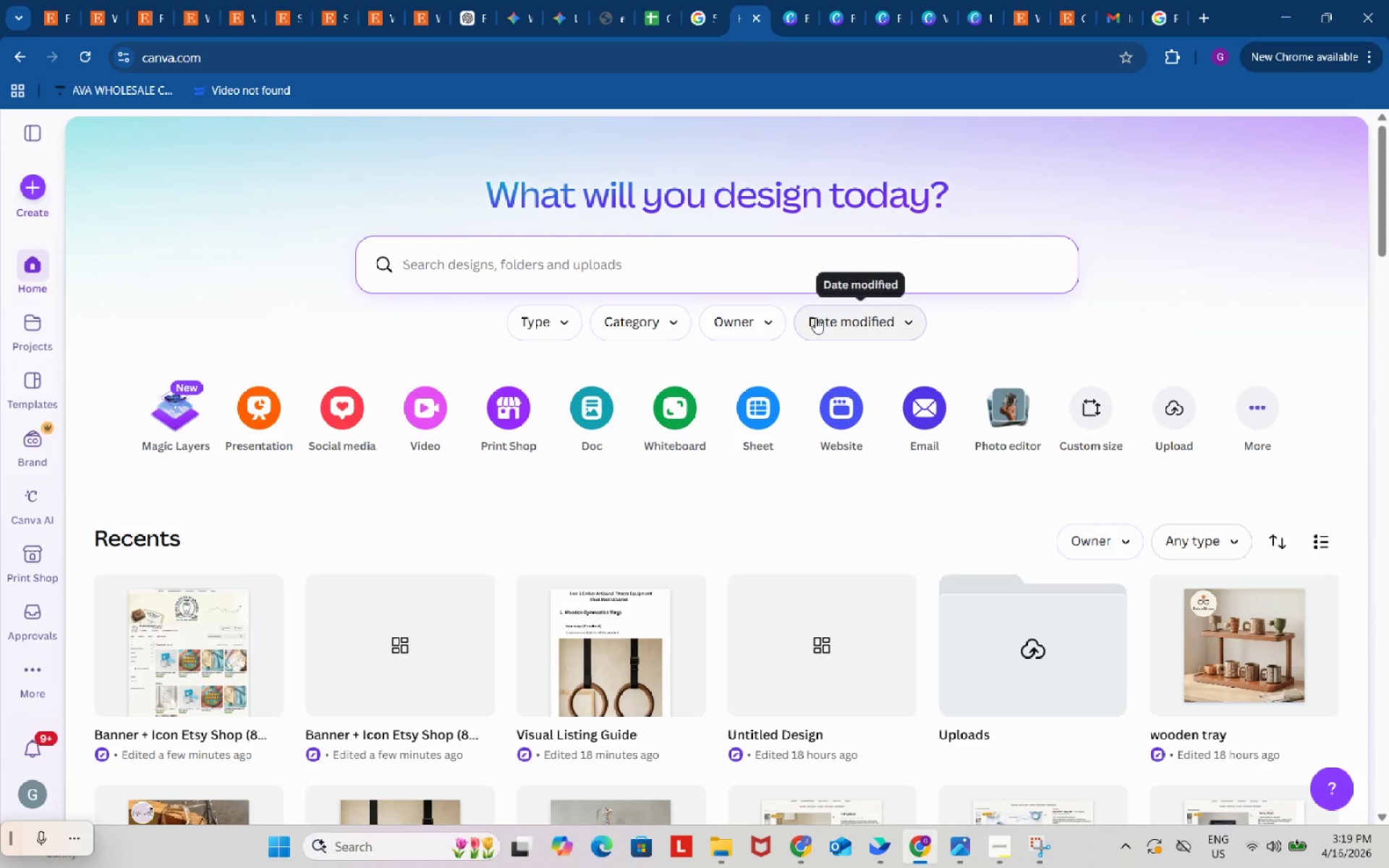 
left_click([559, 329])
 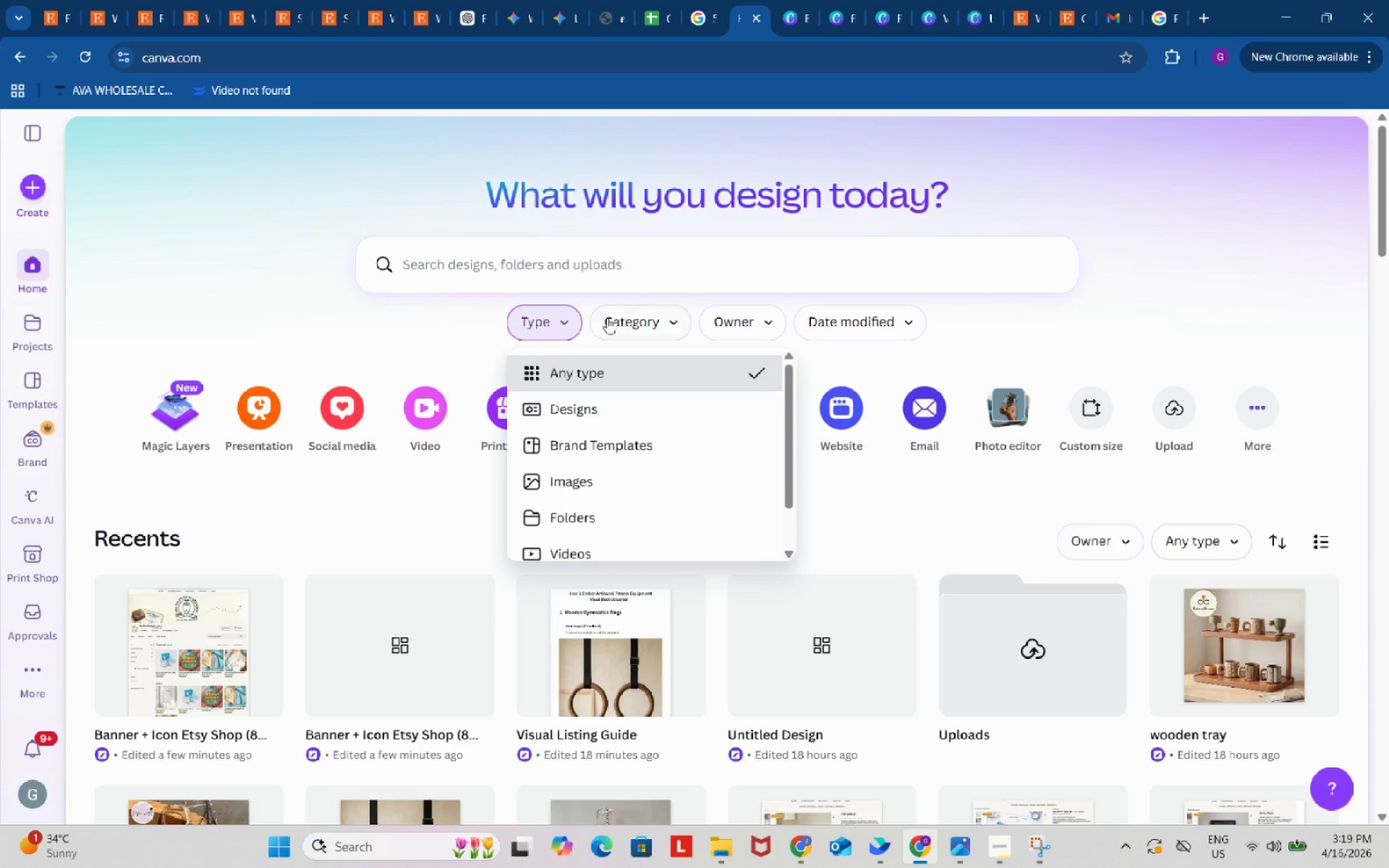 
left_click([615, 315])
 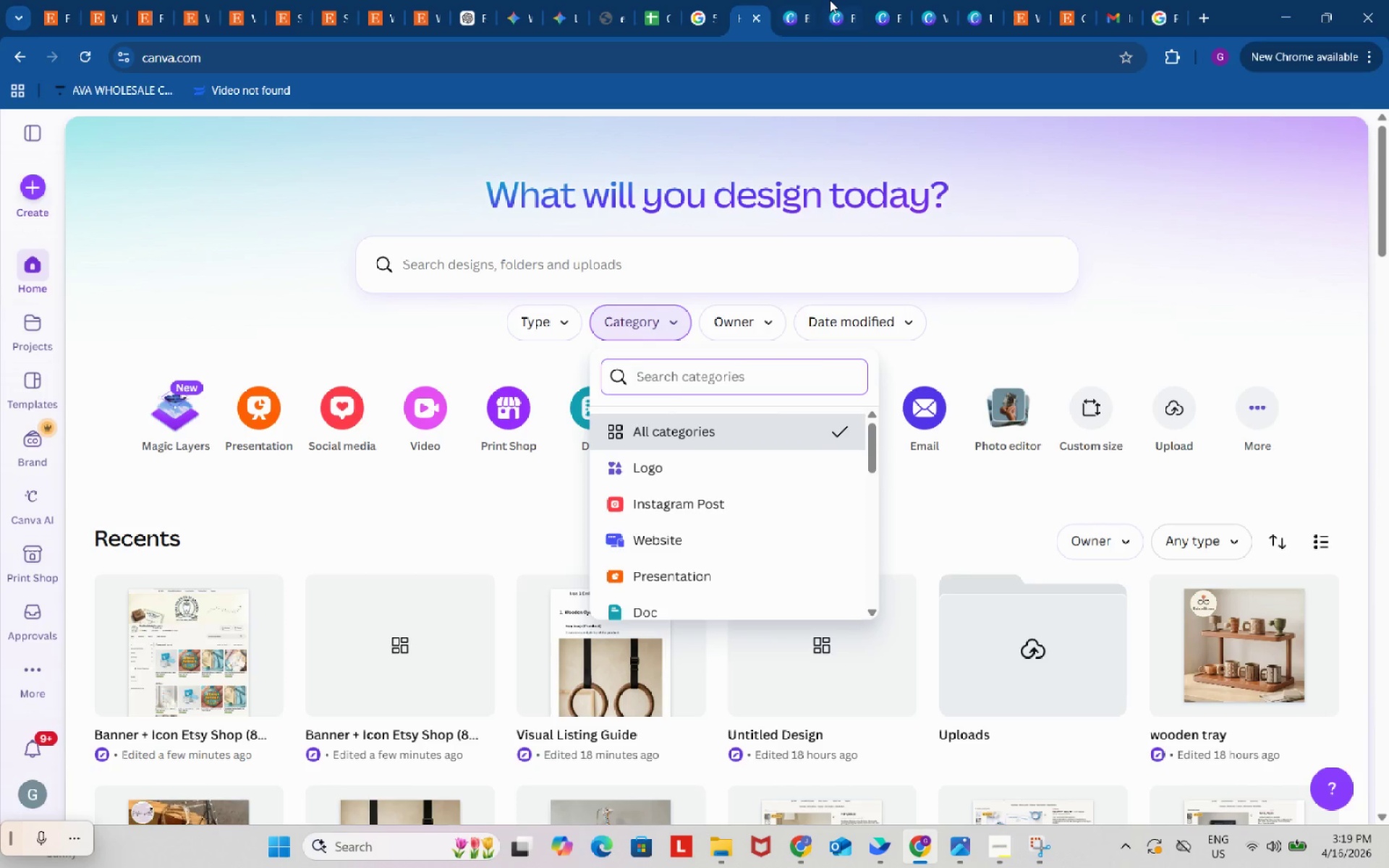 
left_click([831, 0])
 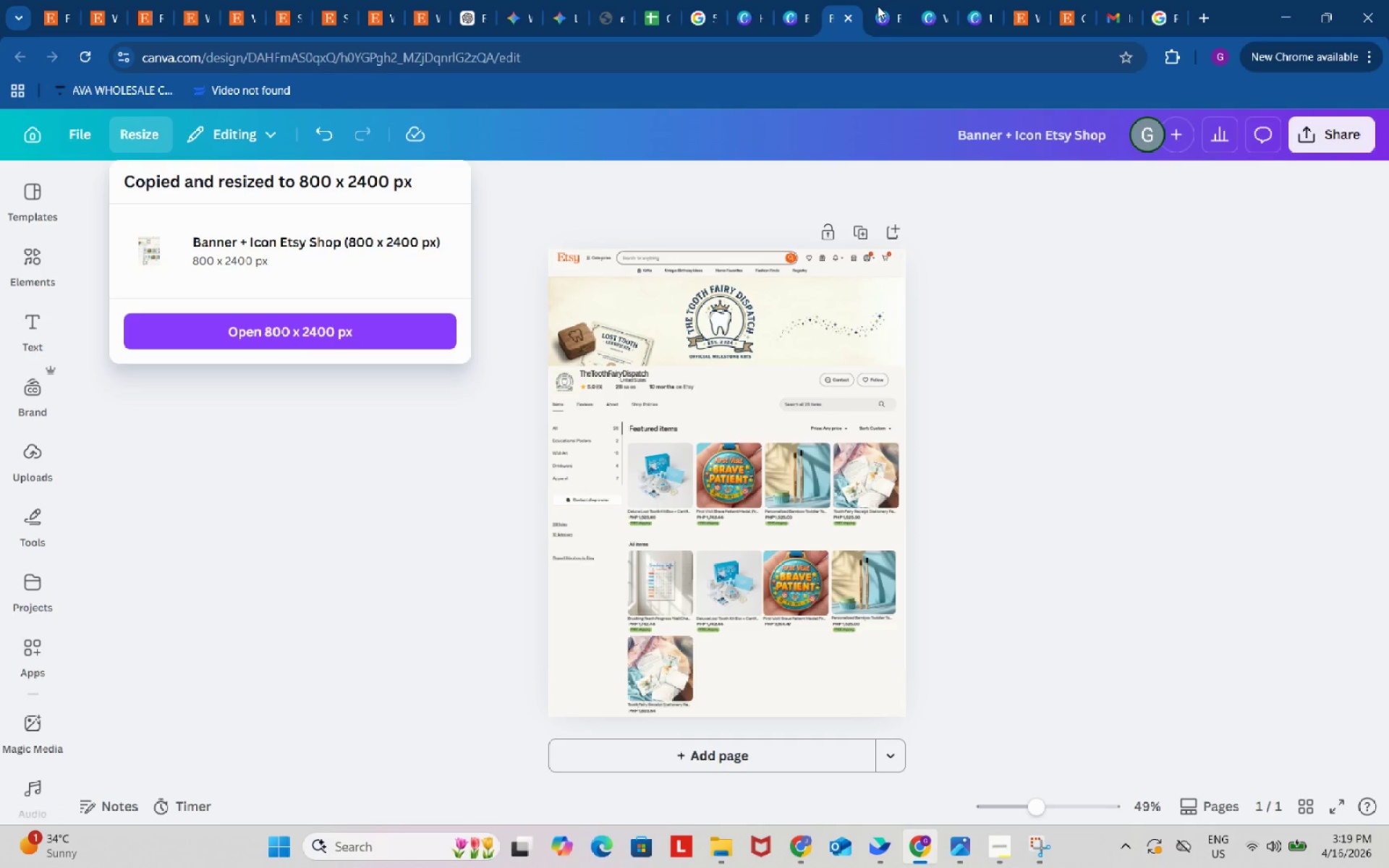 
left_click([887, 7])
 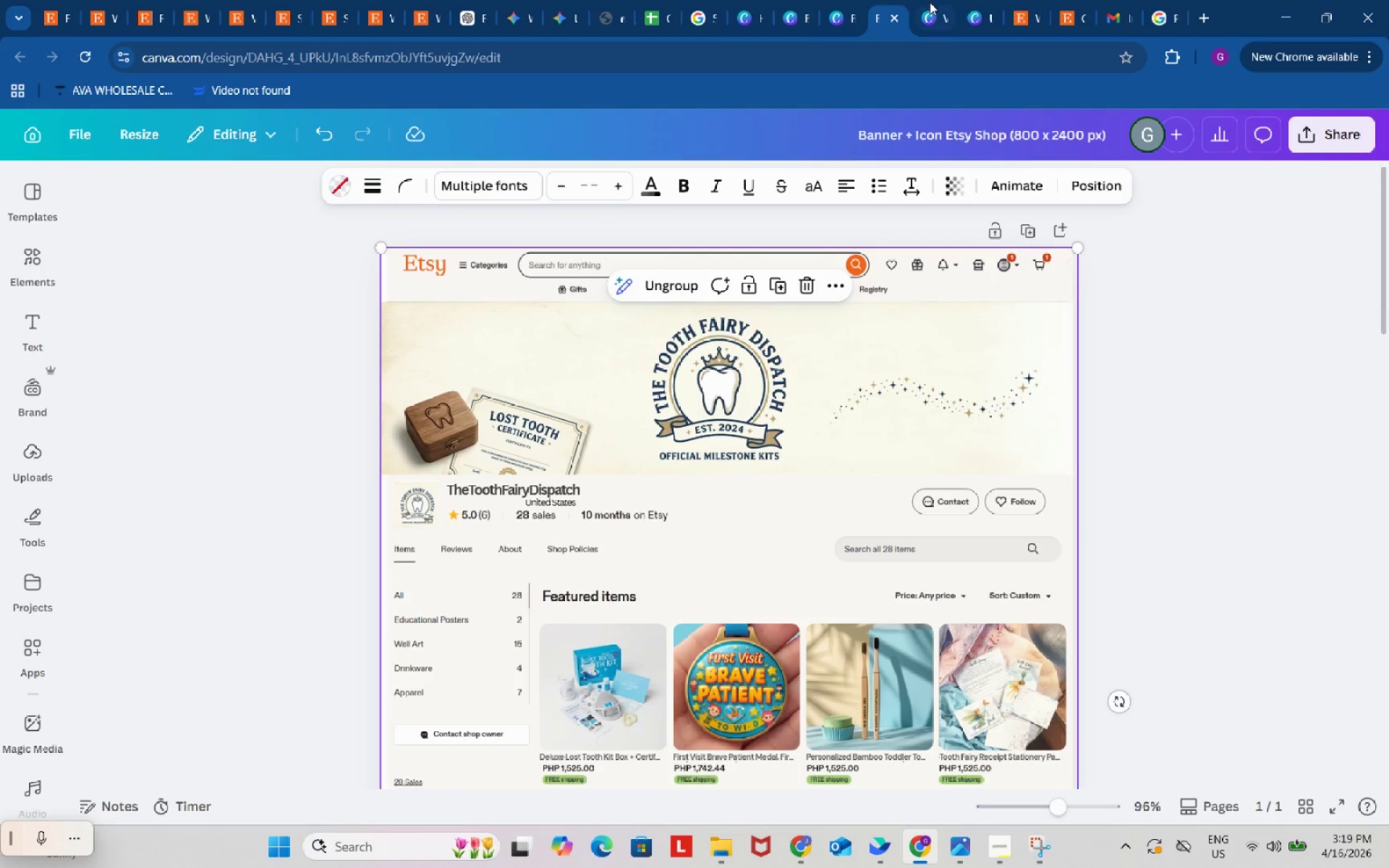 
left_click([930, 2])
 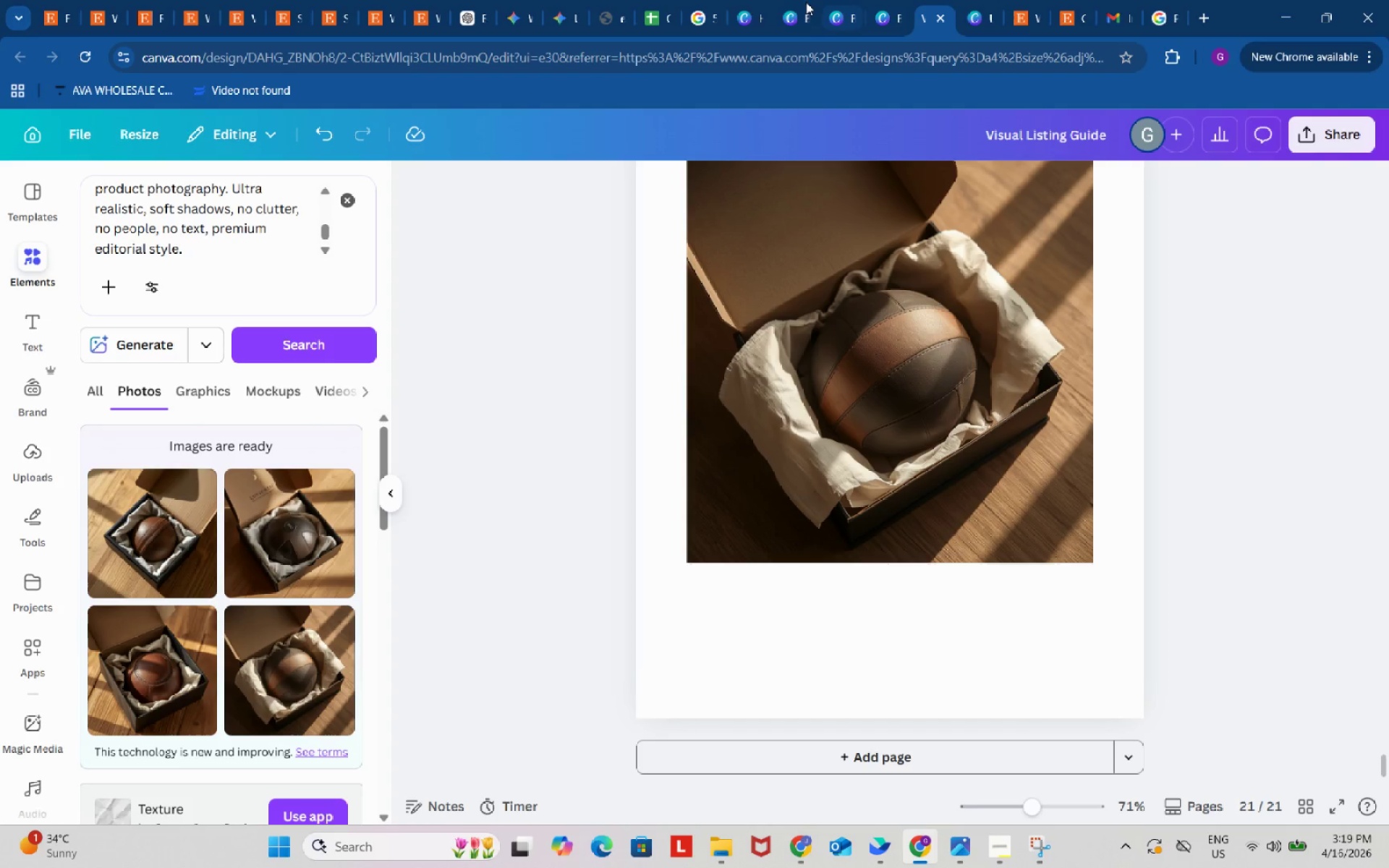 
left_click([790, 2])
 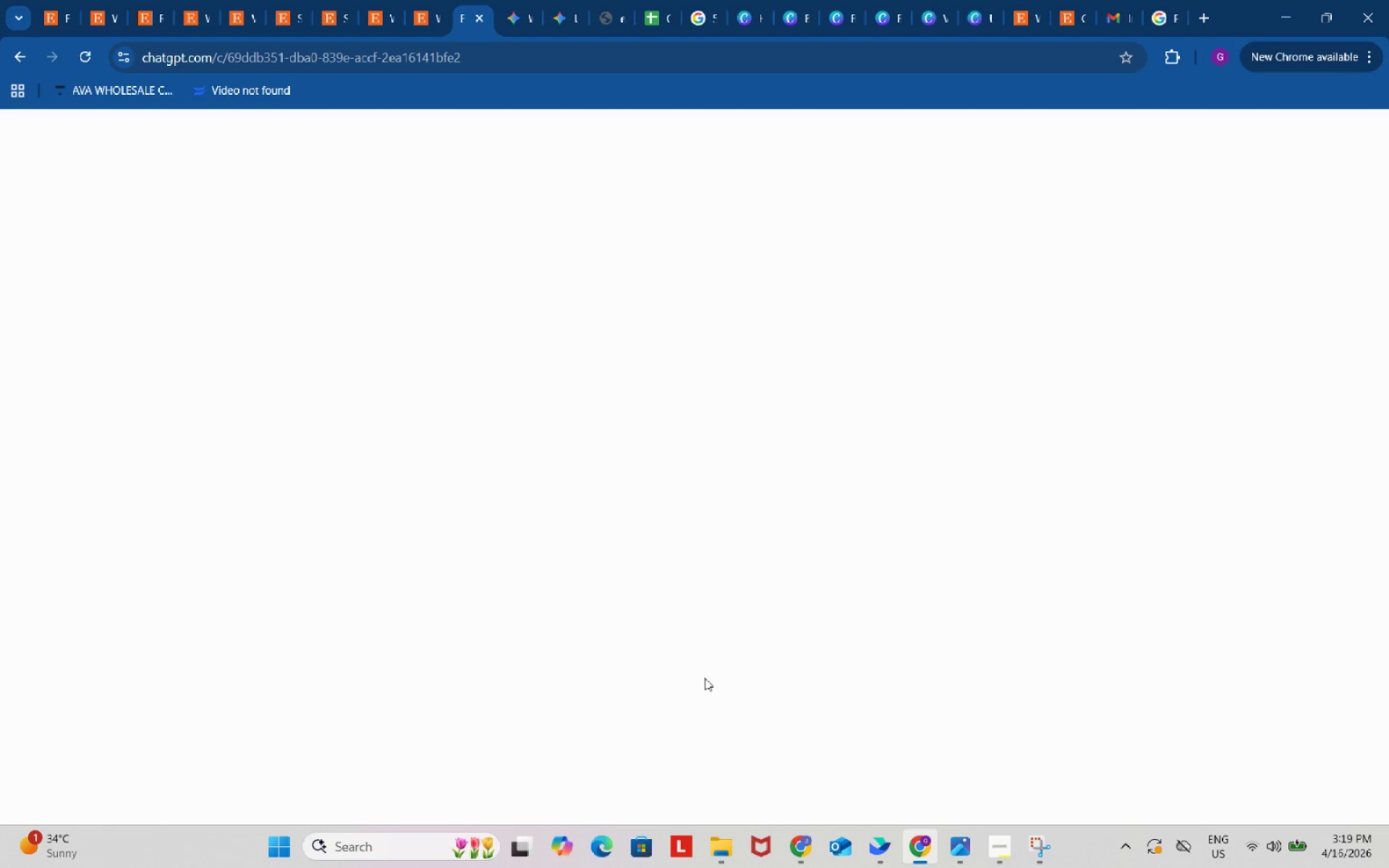 
wait(5.09)
 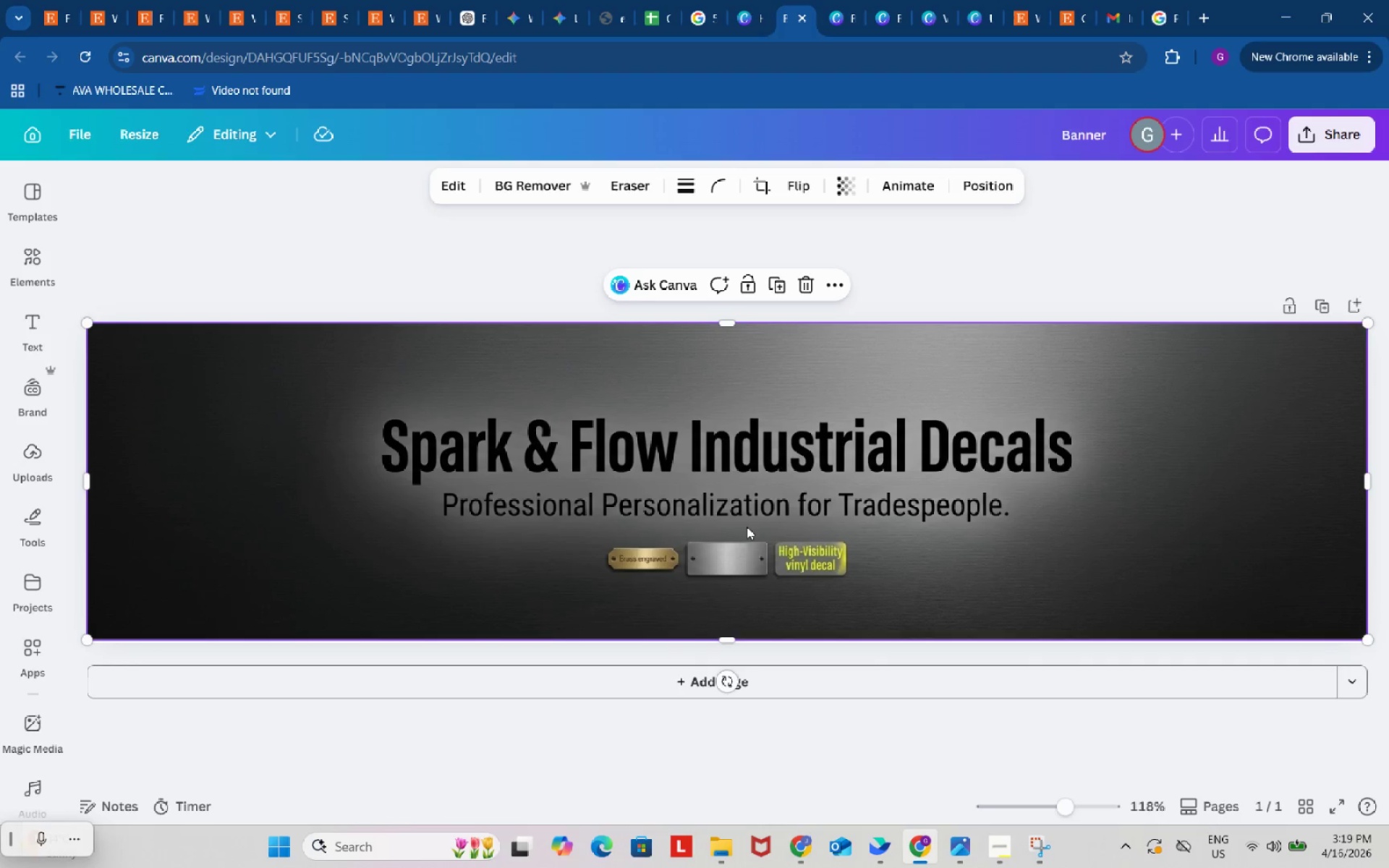 
left_click([687, 764])
 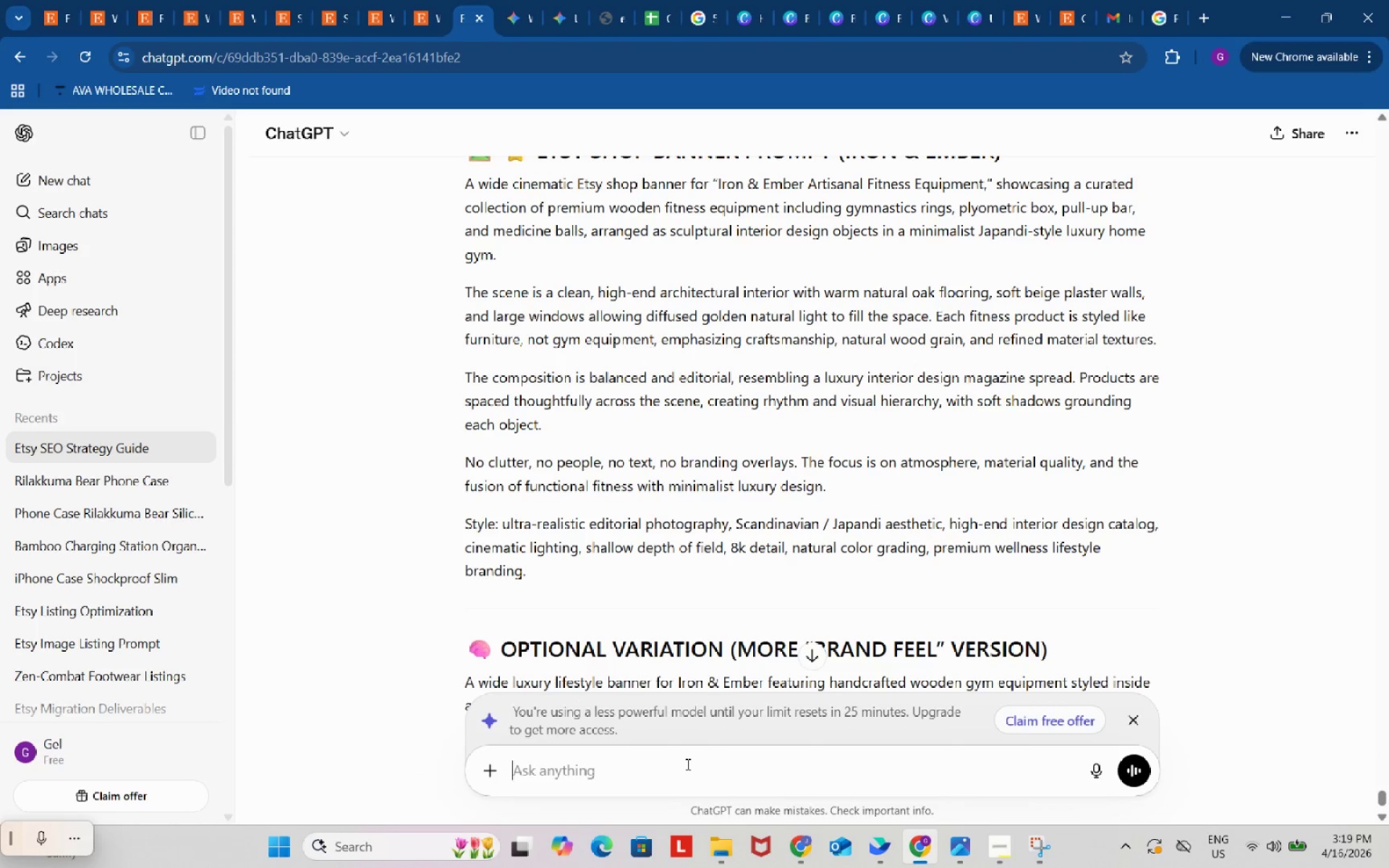 
type(can va)
key(Backspace)
key(Backspace)
key(Backspace)
type(va setting)
 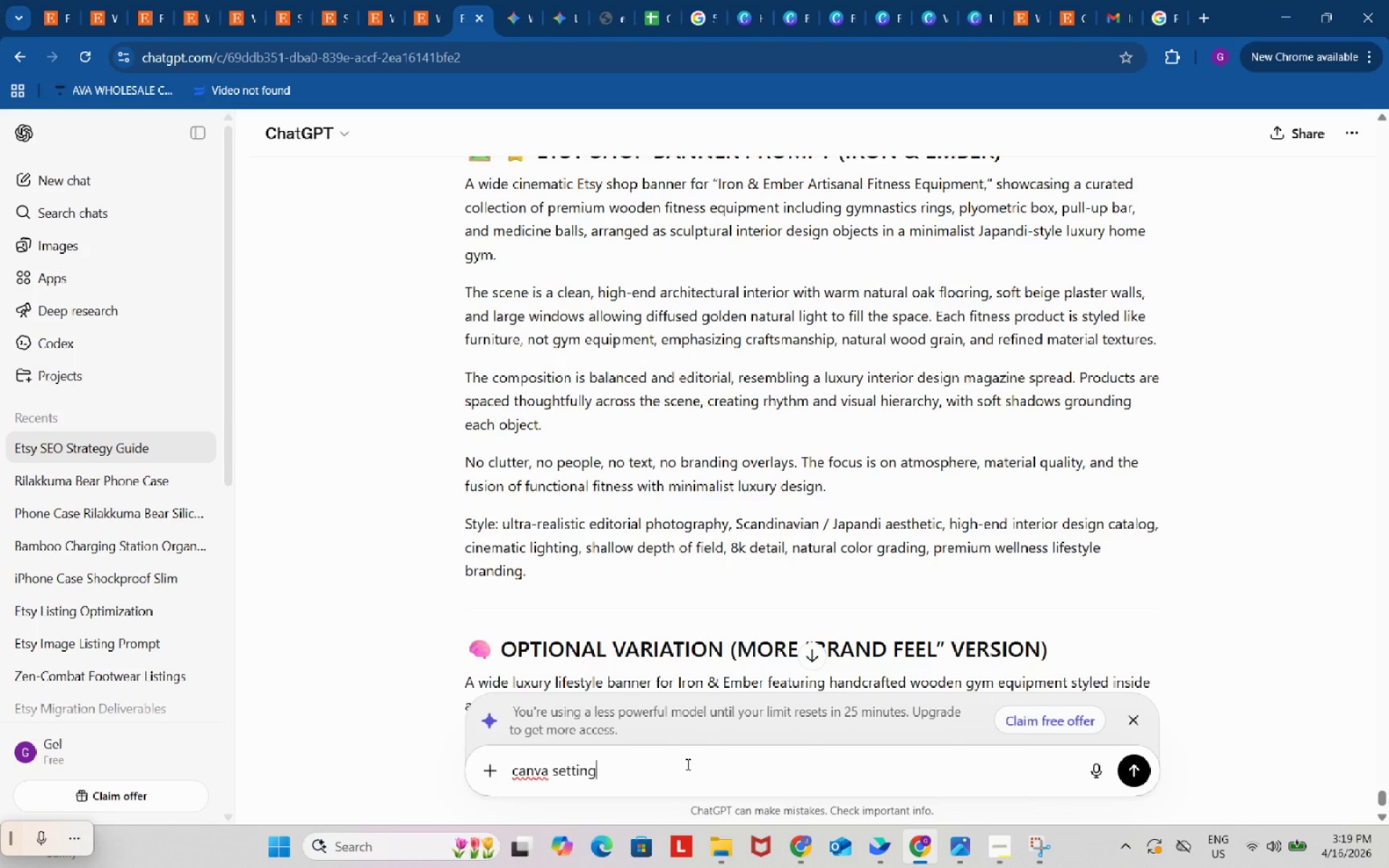 
key(Enter)
 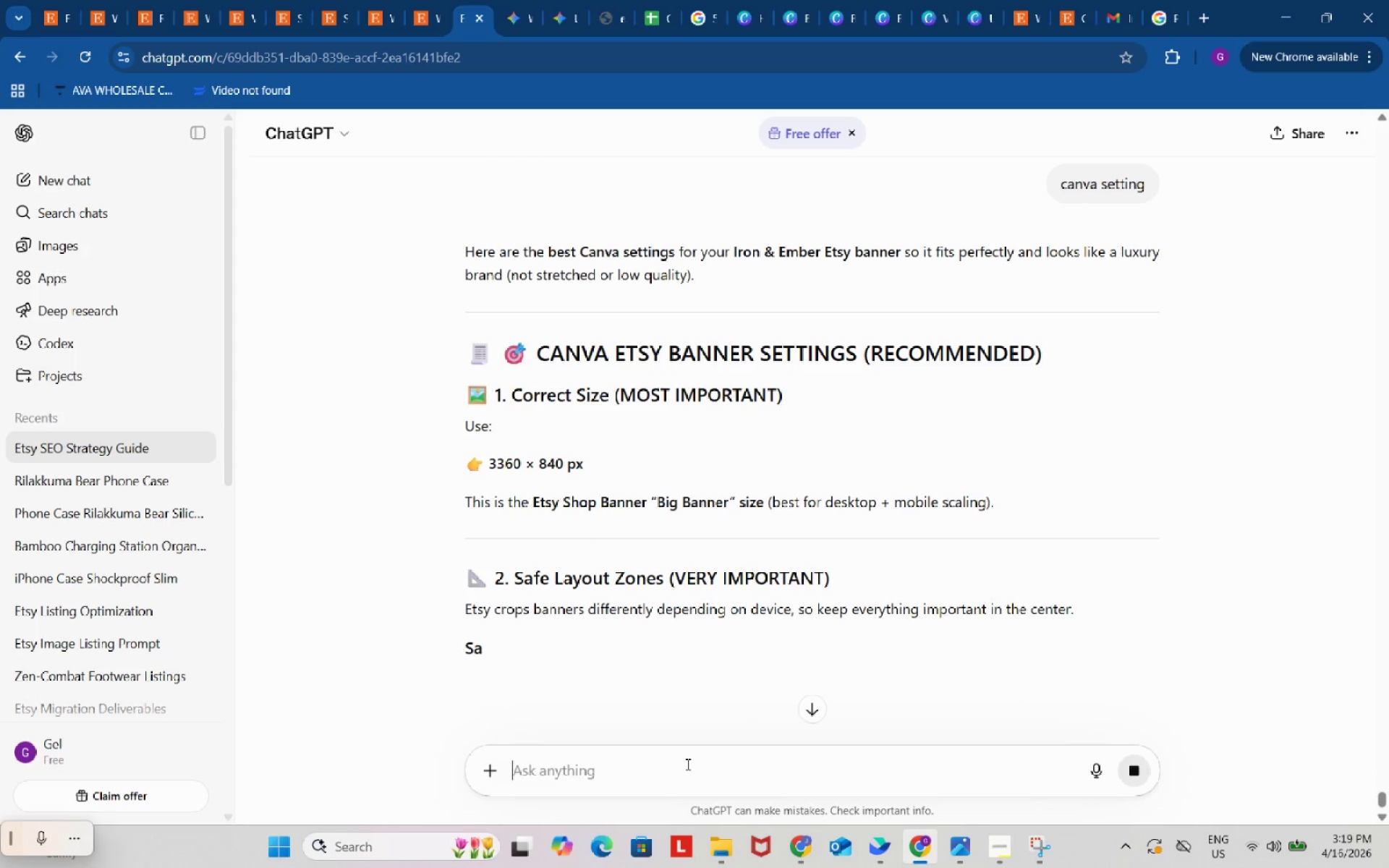 
scroll: coordinate [549, 497], scroll_direction: down, amount: 3.0
 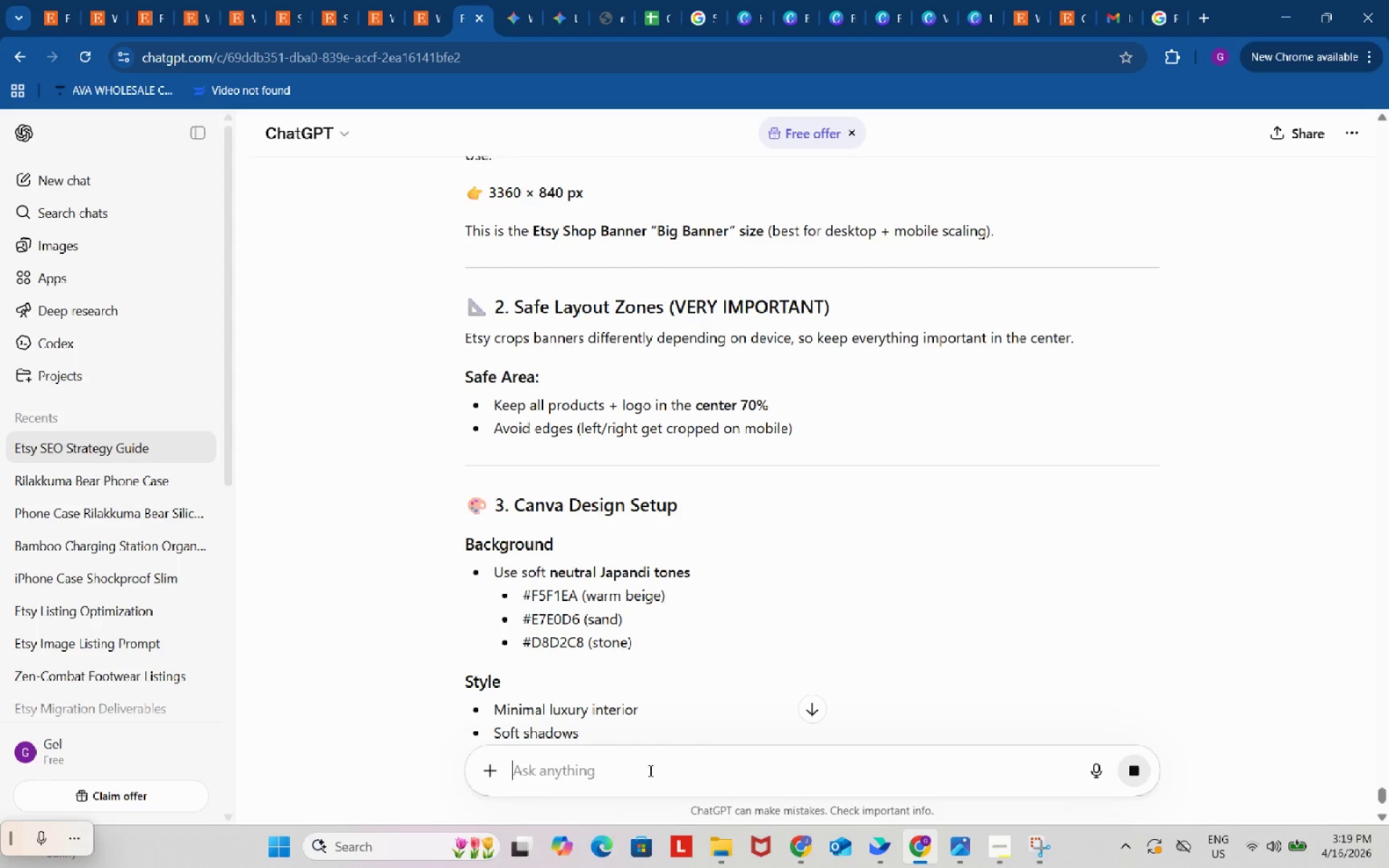 
scroll: coordinate [649, 770], scroll_direction: up, amount: 5.0
 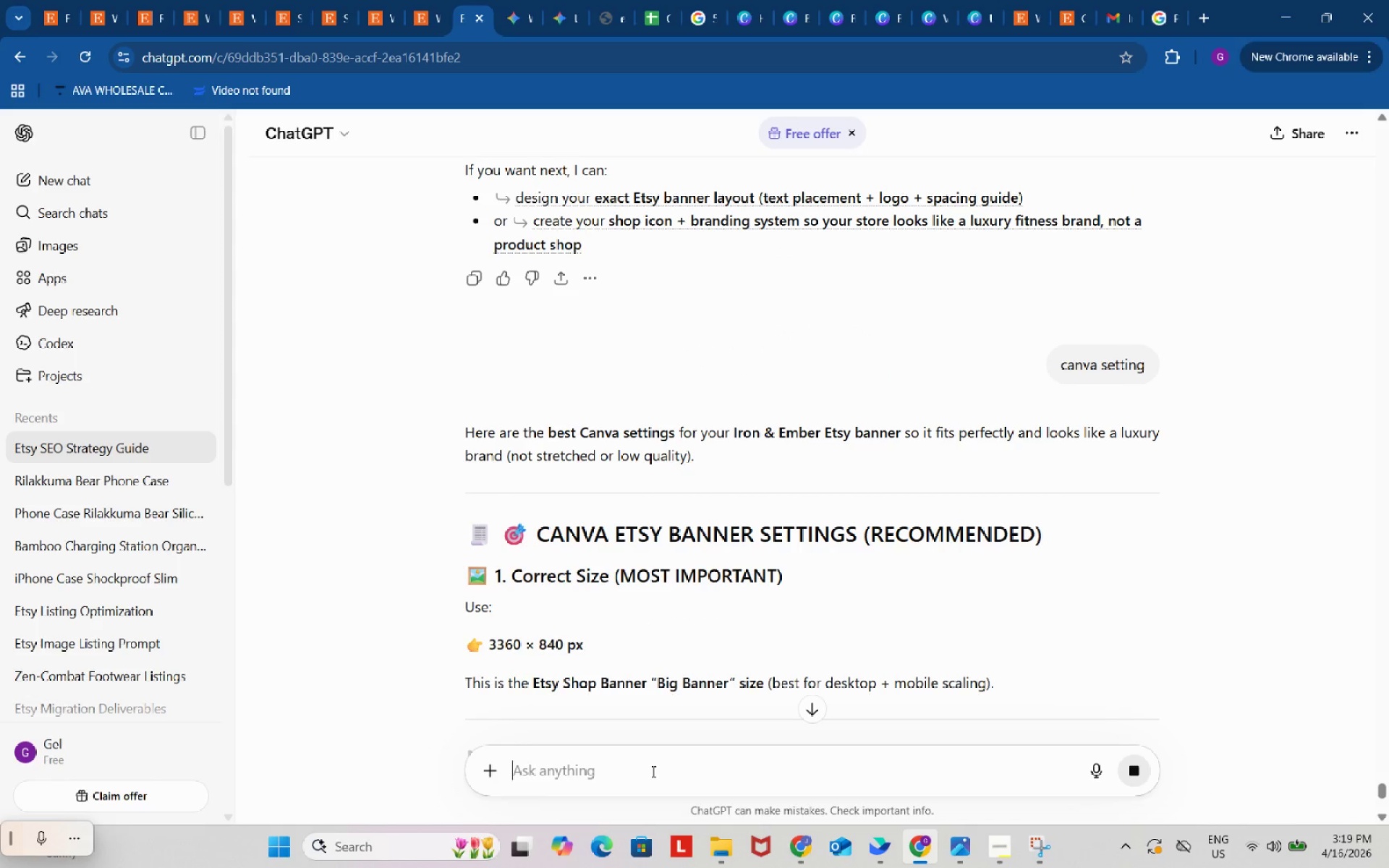 
left_click_drag(start_coordinate=[652, 770], to_coordinate=[655, 769])
 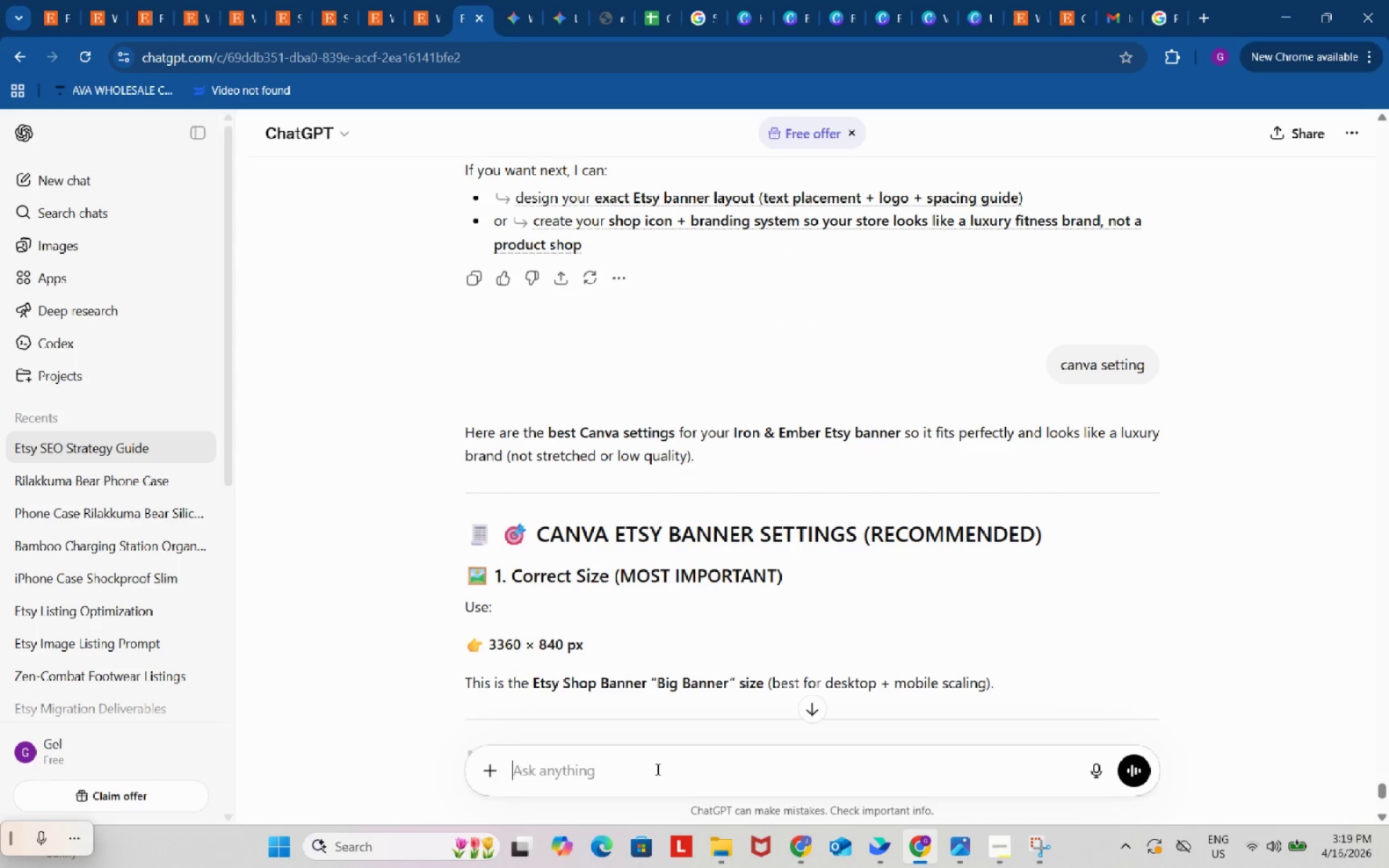 
type(make the prompst)
key(Backspace)
type(ts best for canva)
 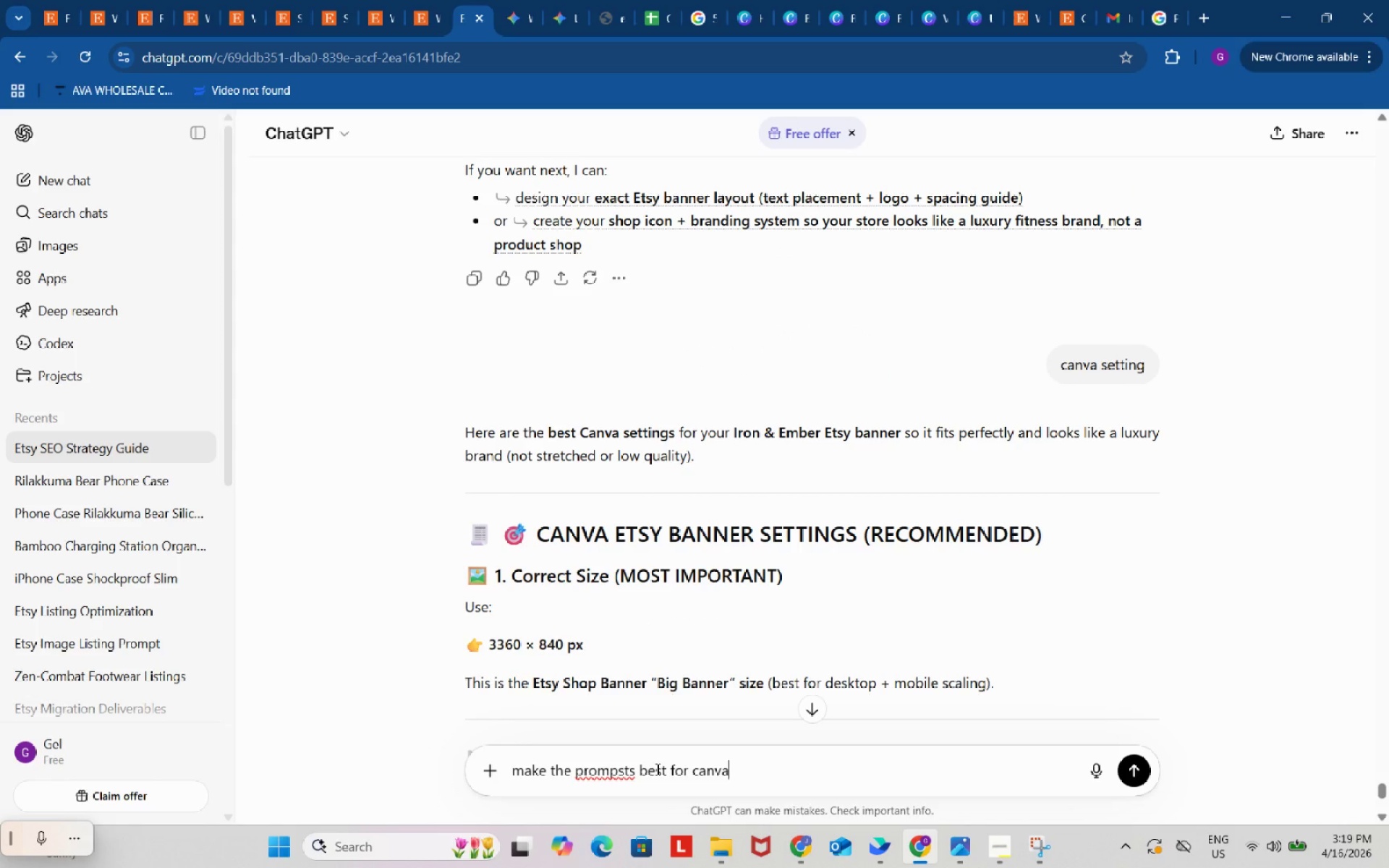 
key(Enter)
 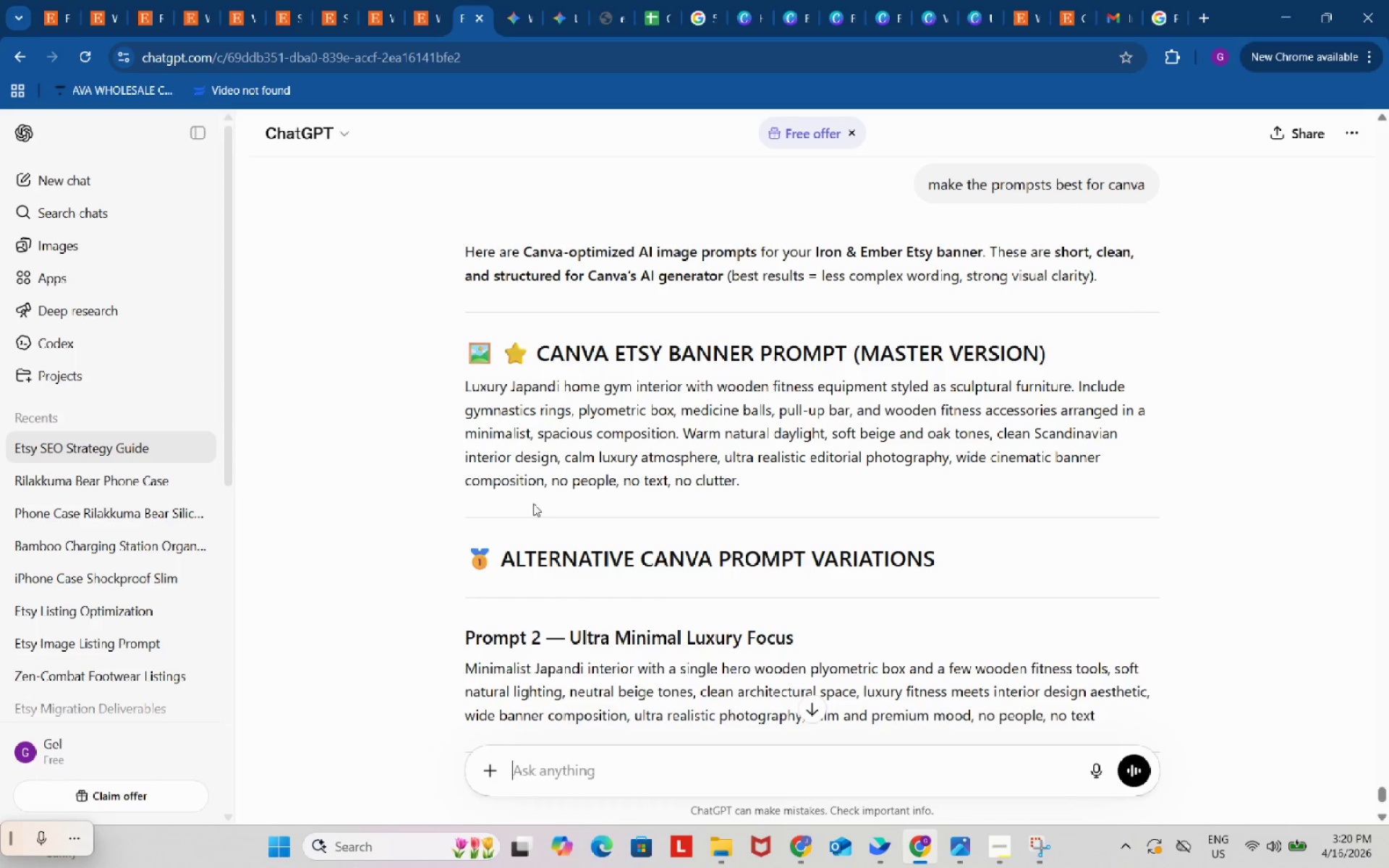 
wait(54.73)
 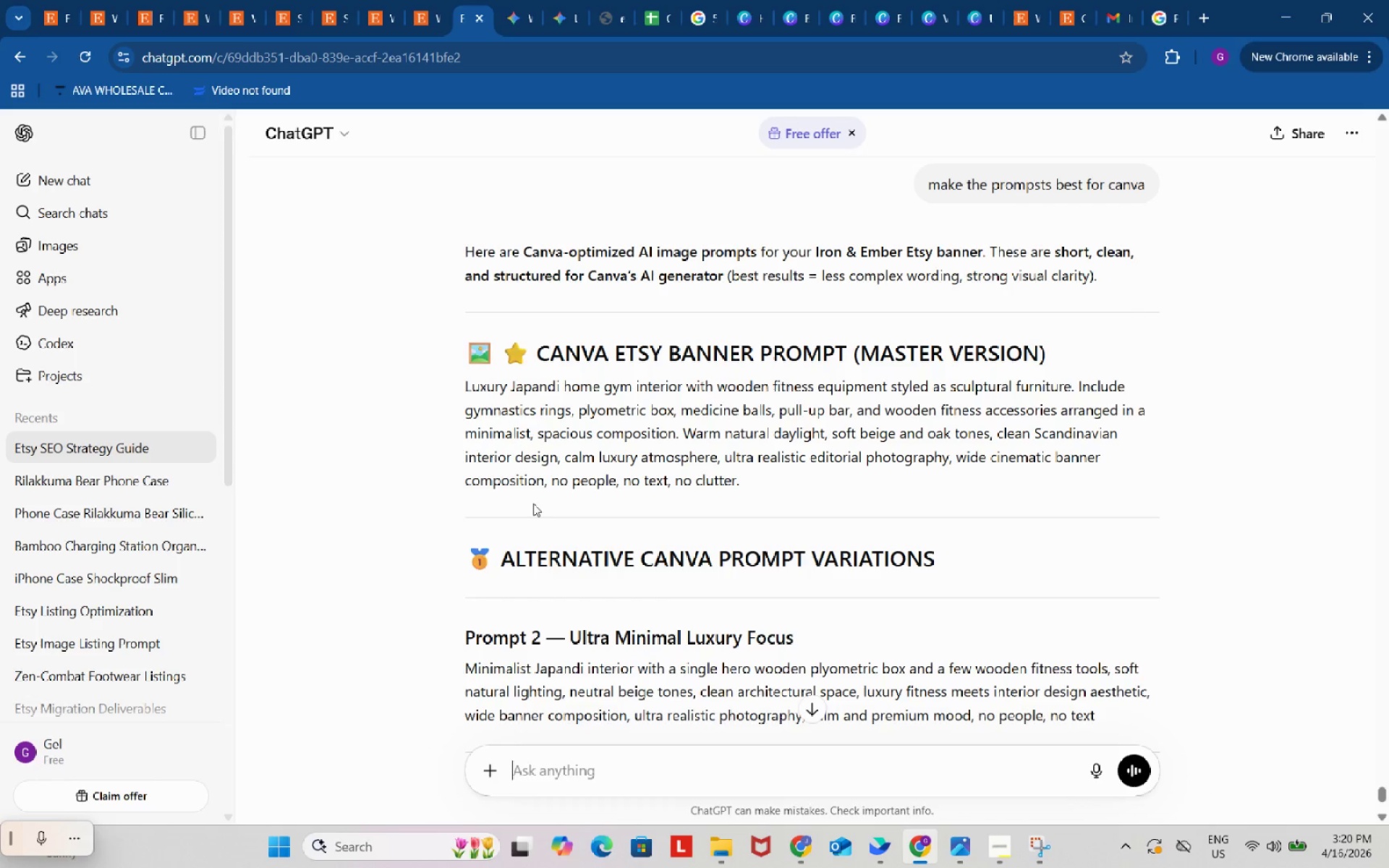 
left_click_drag(start_coordinate=[765, 477], to_coordinate=[456, 391])
 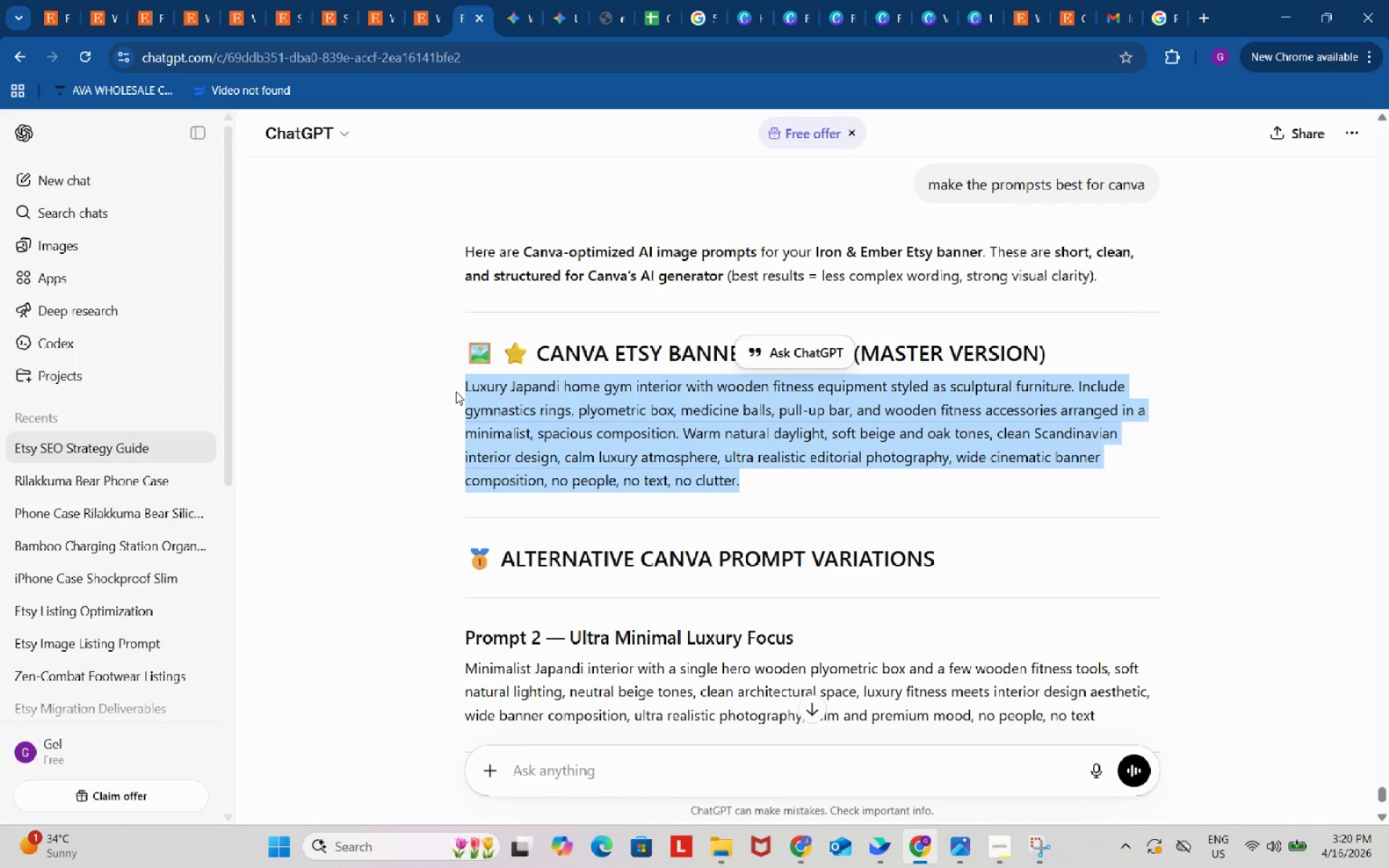 
key(Control+ControlLeft)
 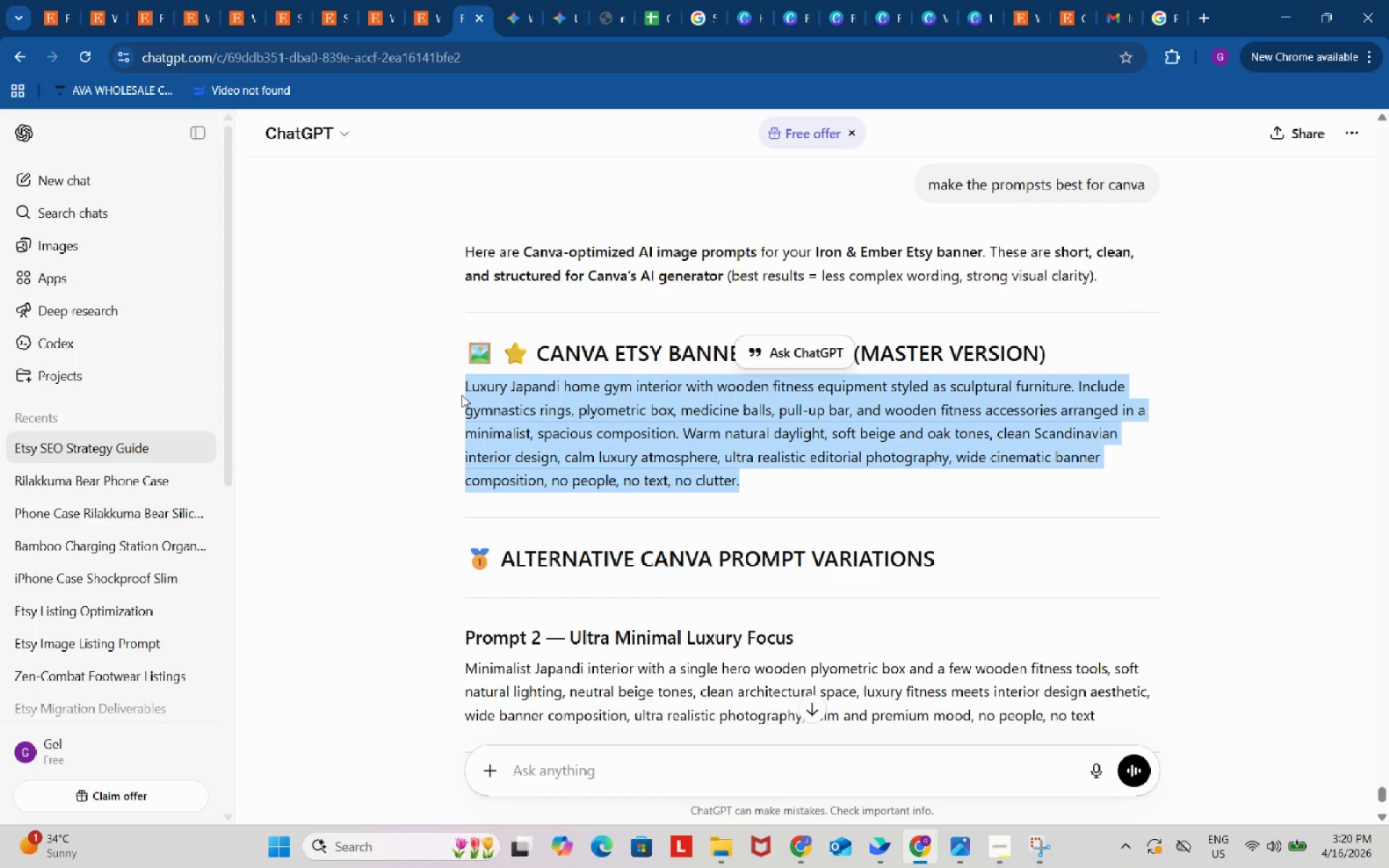 
key(Control+C)
 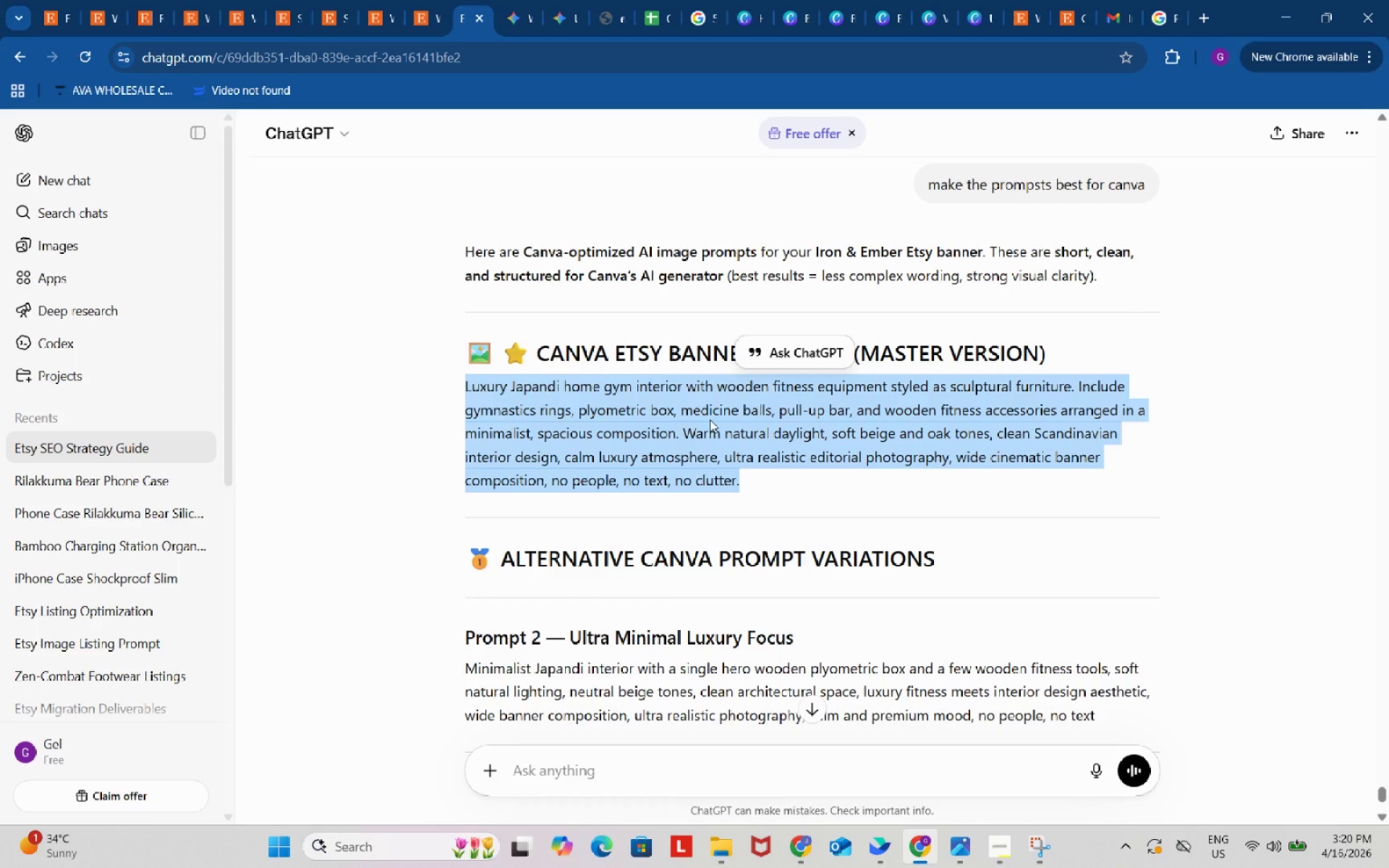 
key(Control+ControlLeft)
 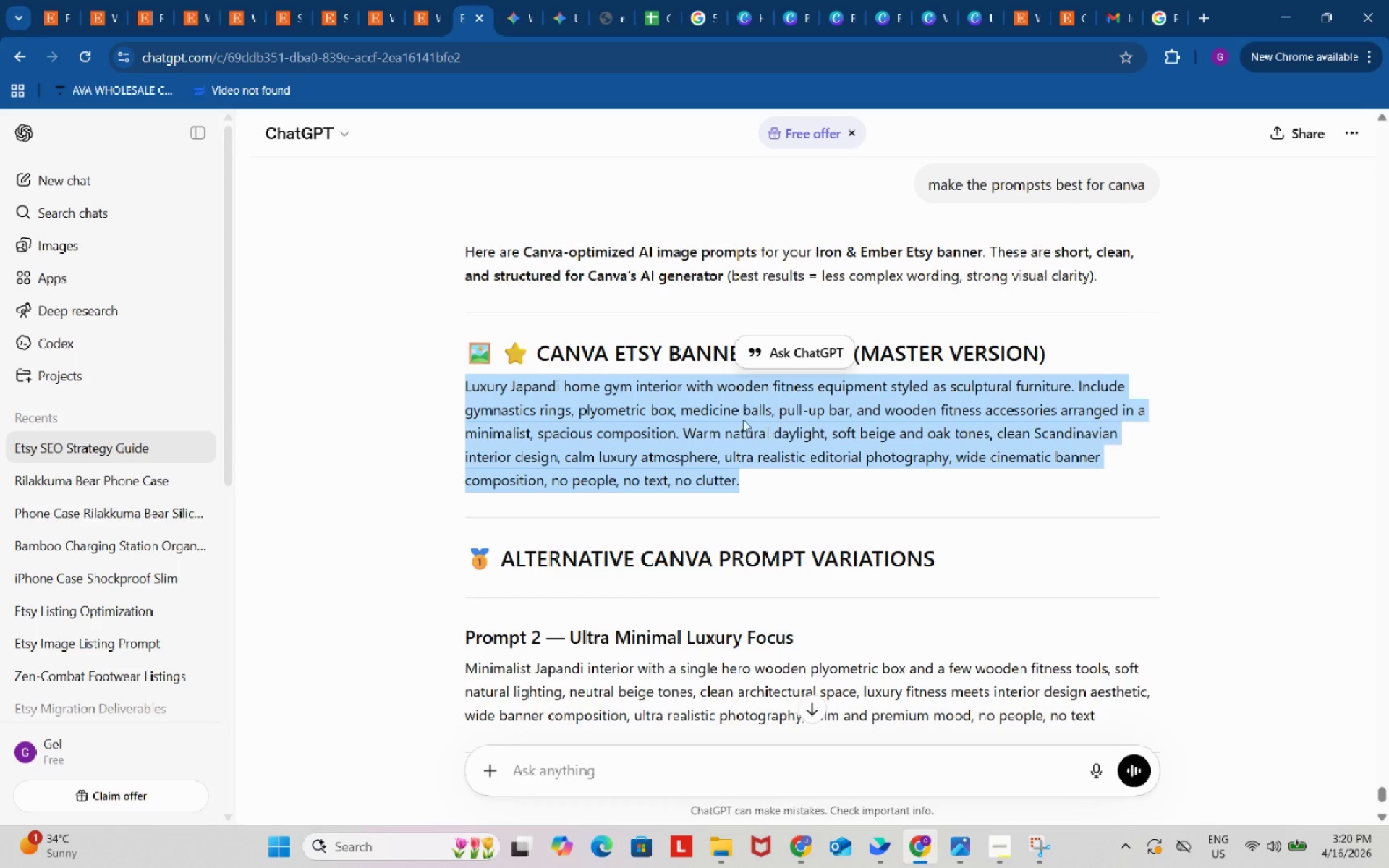 
key(Control+C)
 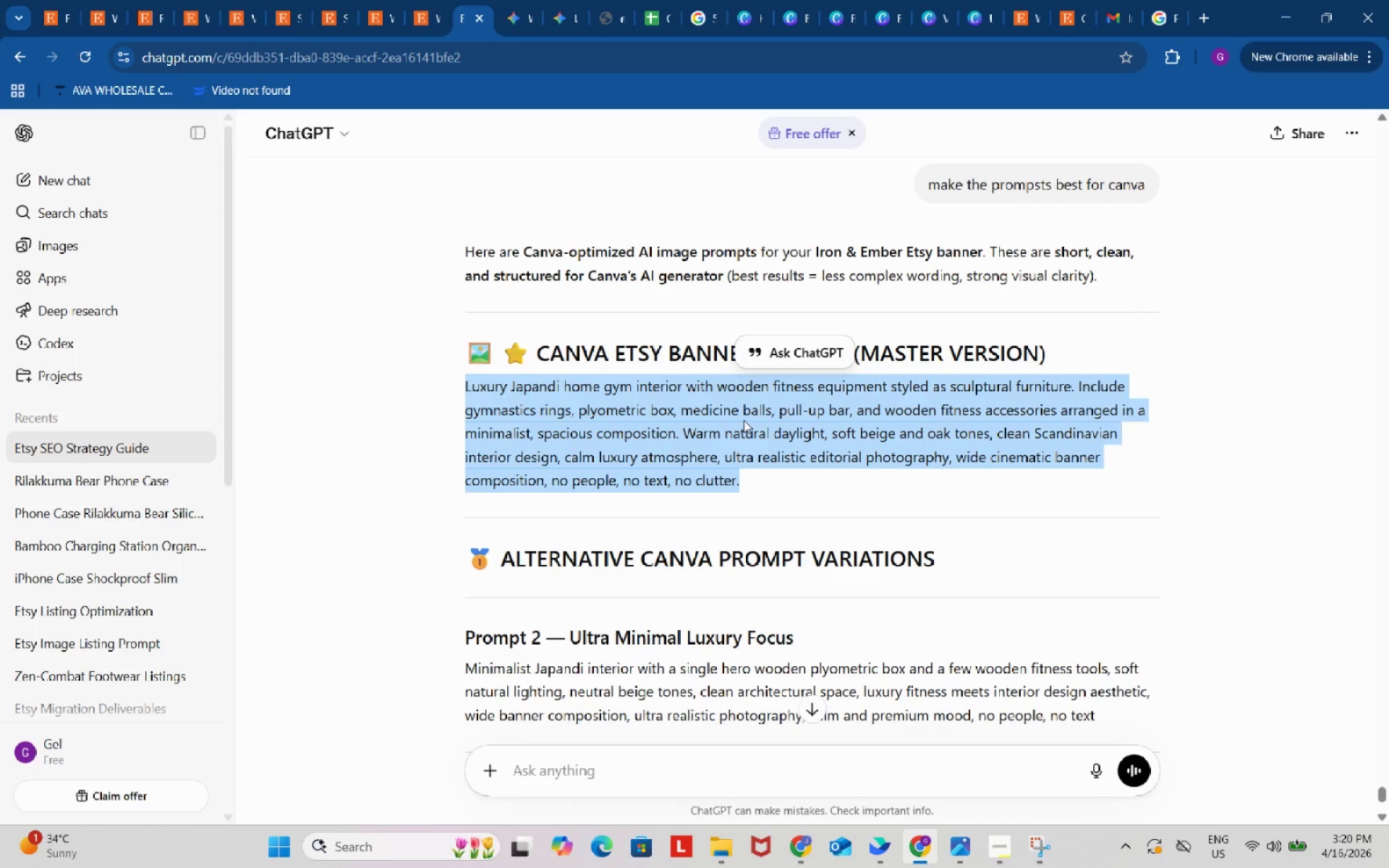 
key(Control+ControlLeft)
 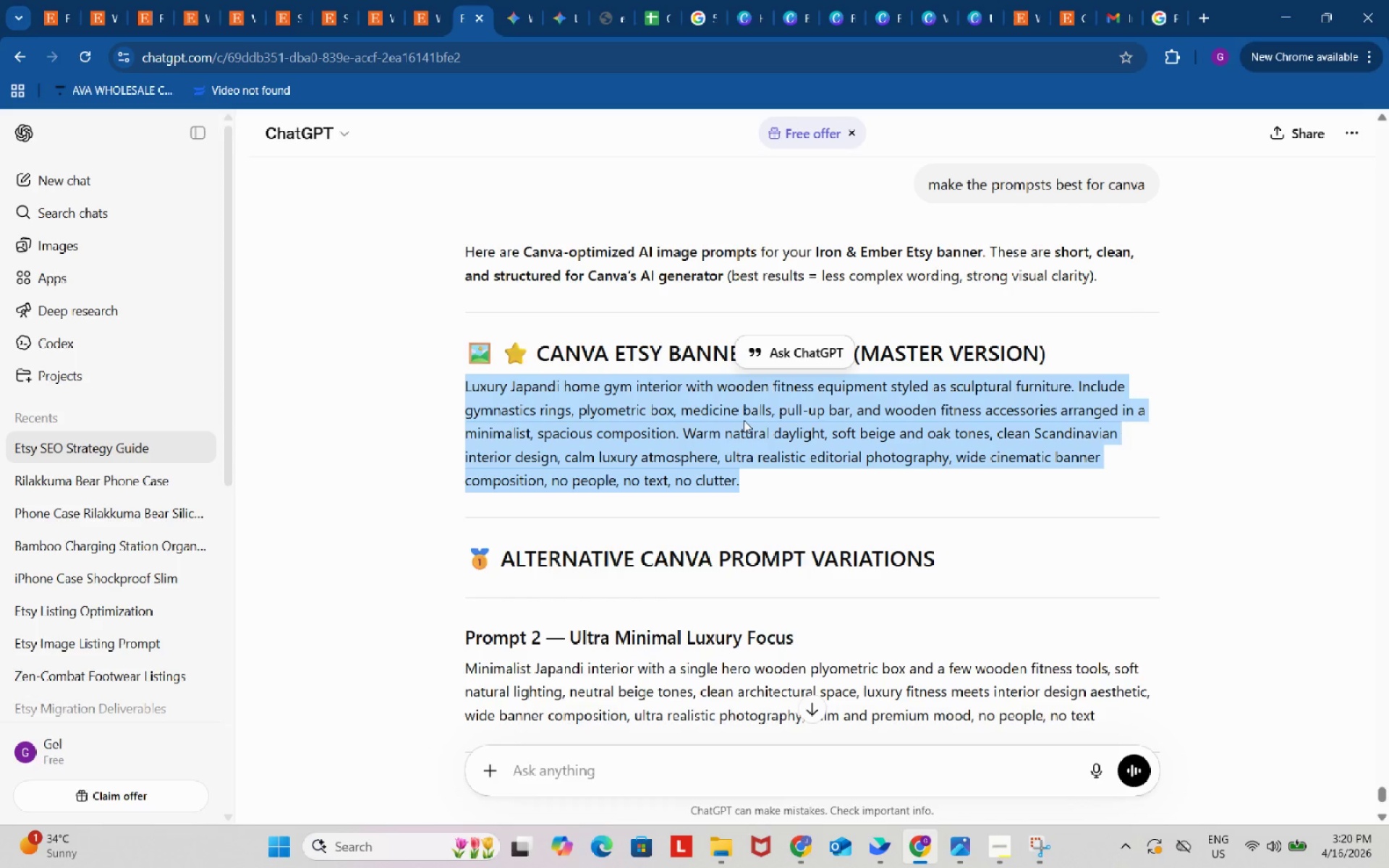 
key(Control+C)
 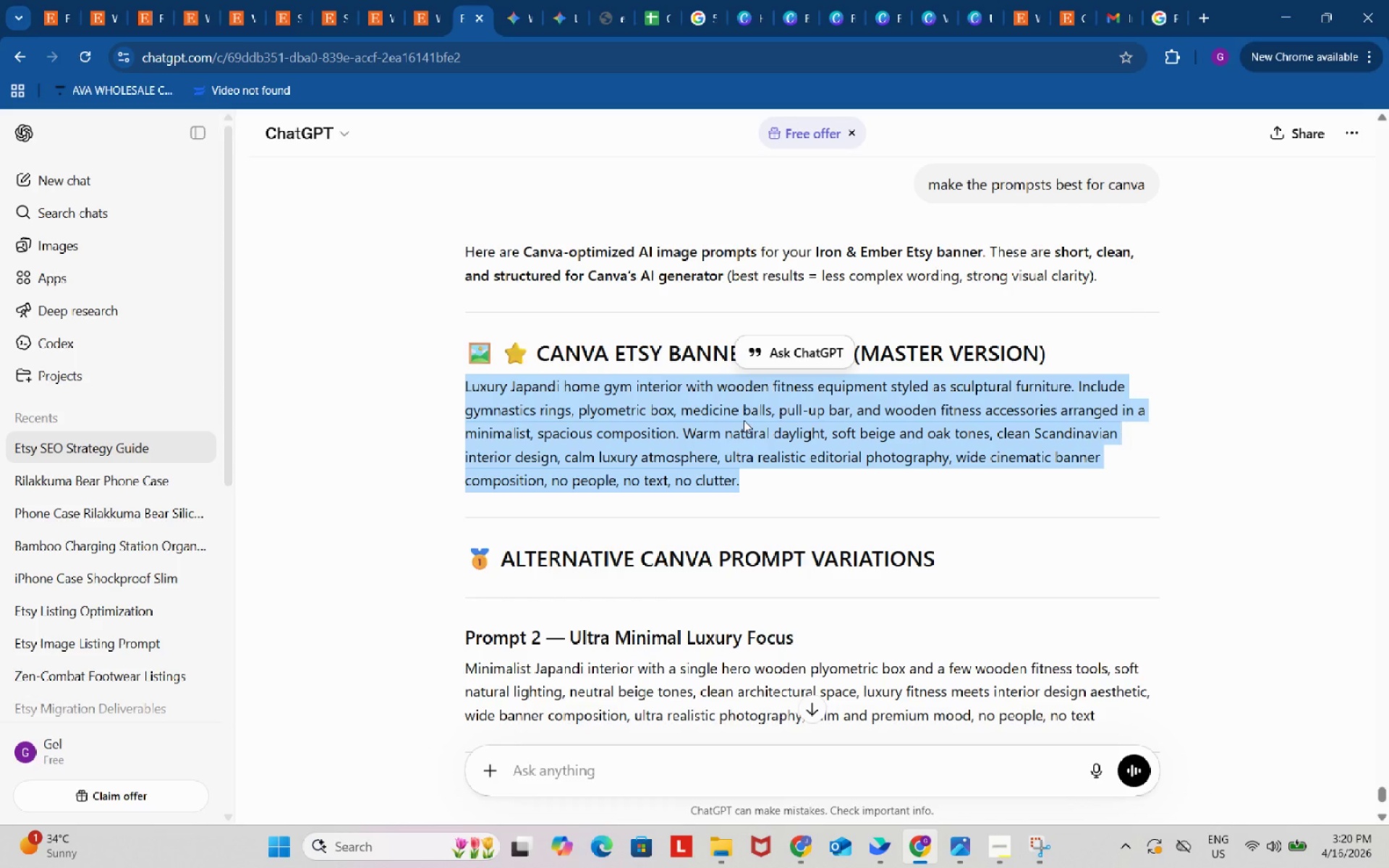 
key(Control+ControlLeft)
 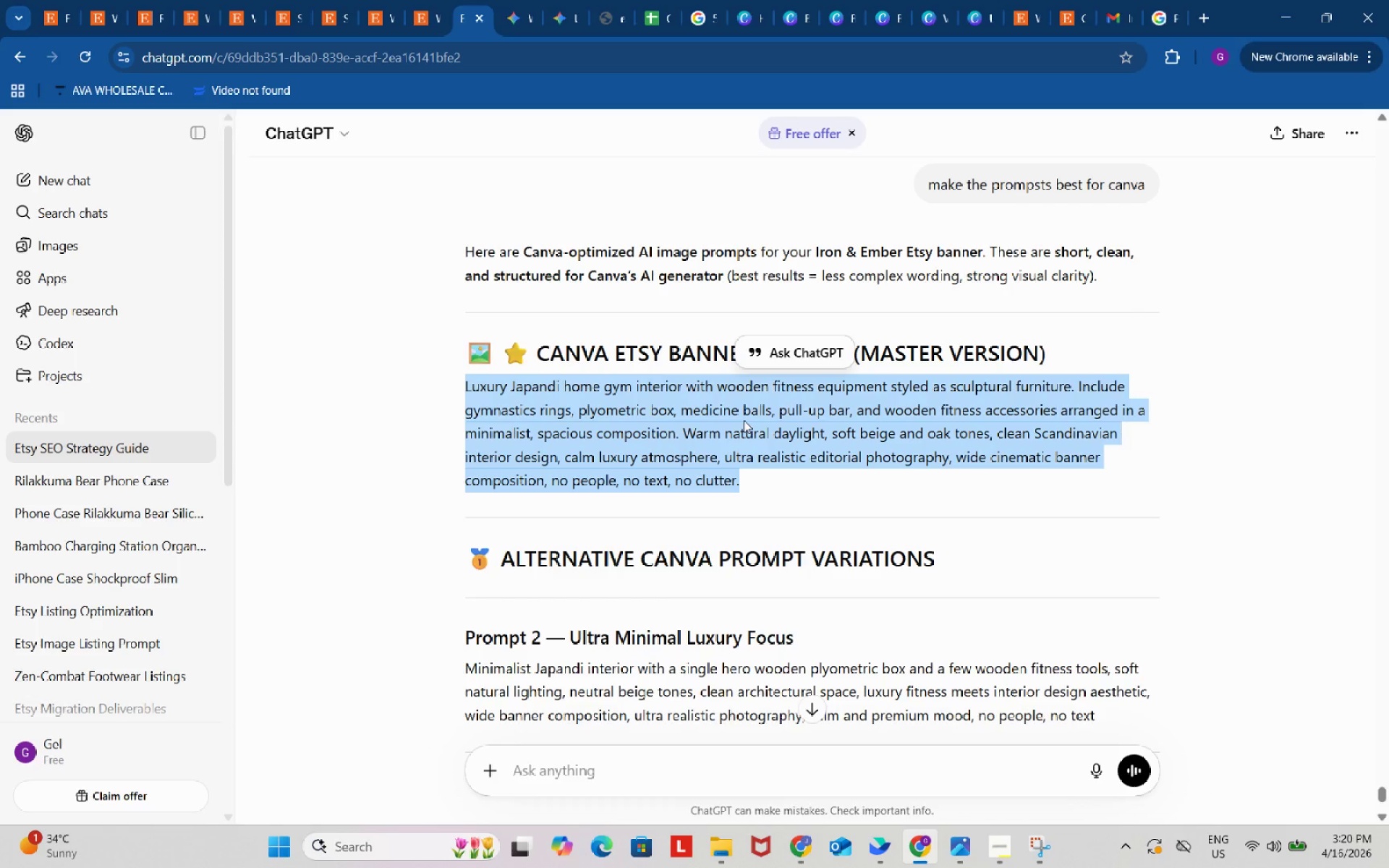 
key(Control+C)
 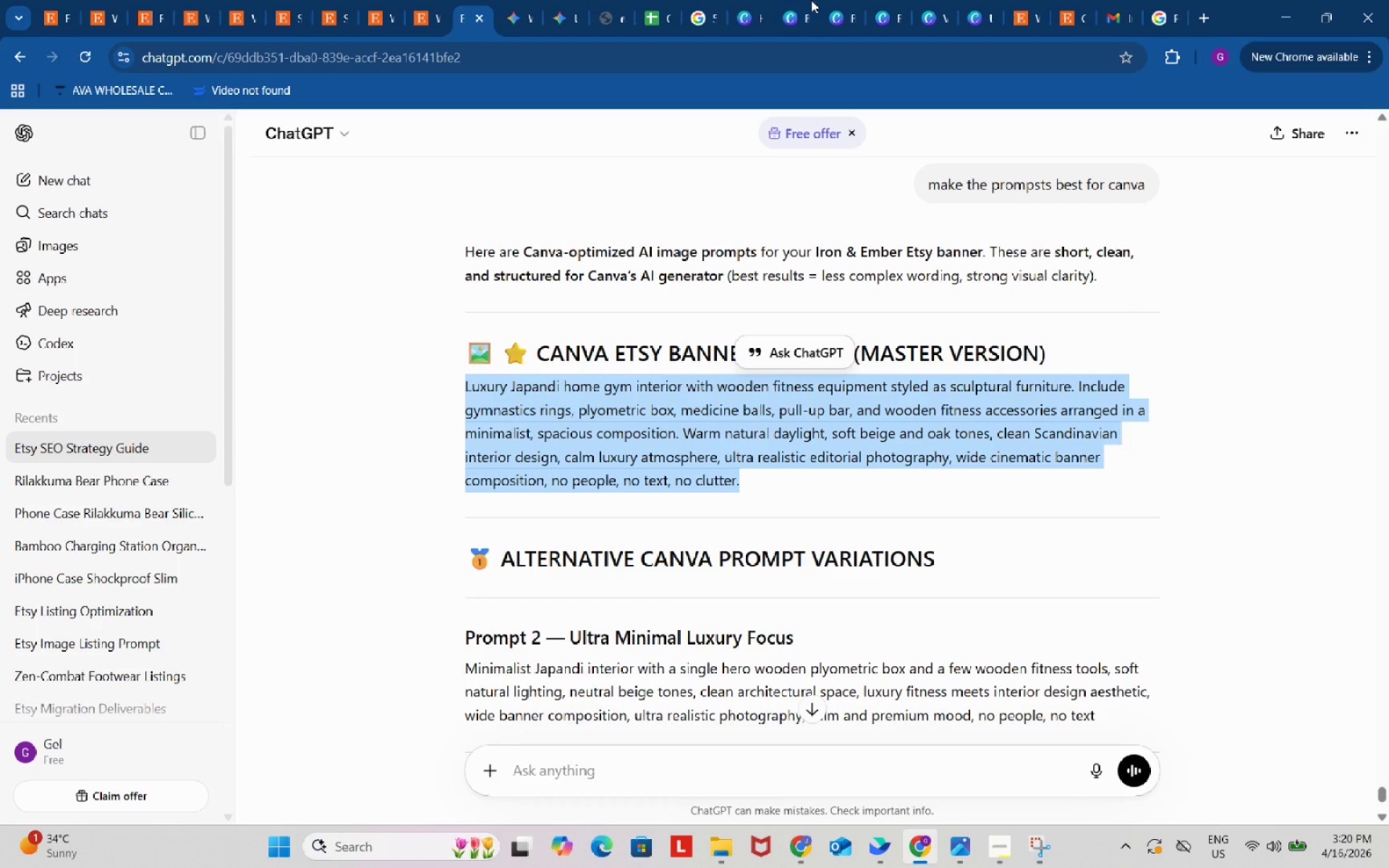 
left_click([816, 0])
 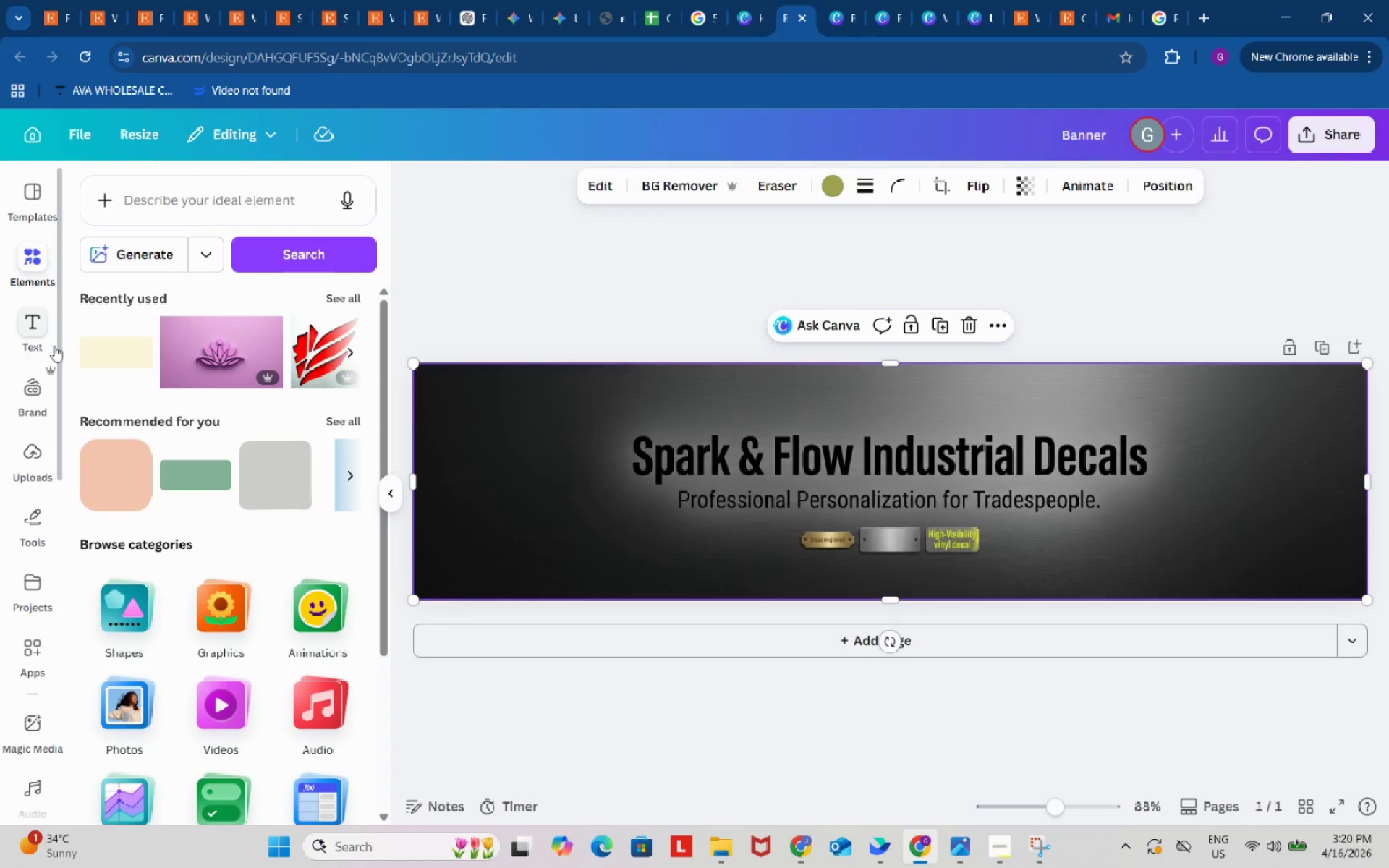 
left_click([697, 650])
 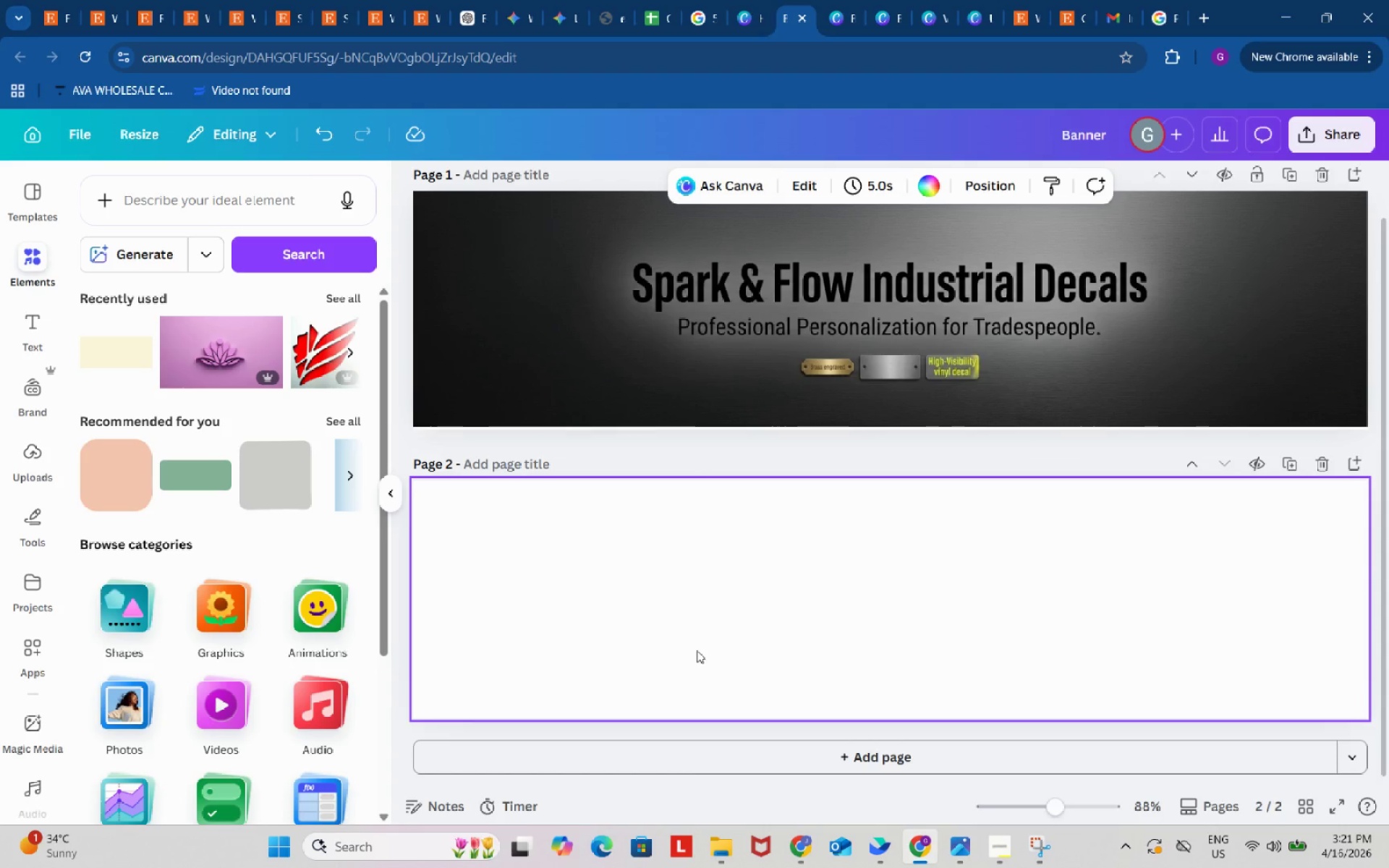 
scroll: coordinate [697, 650], scroll_direction: up, amount: 1.0
 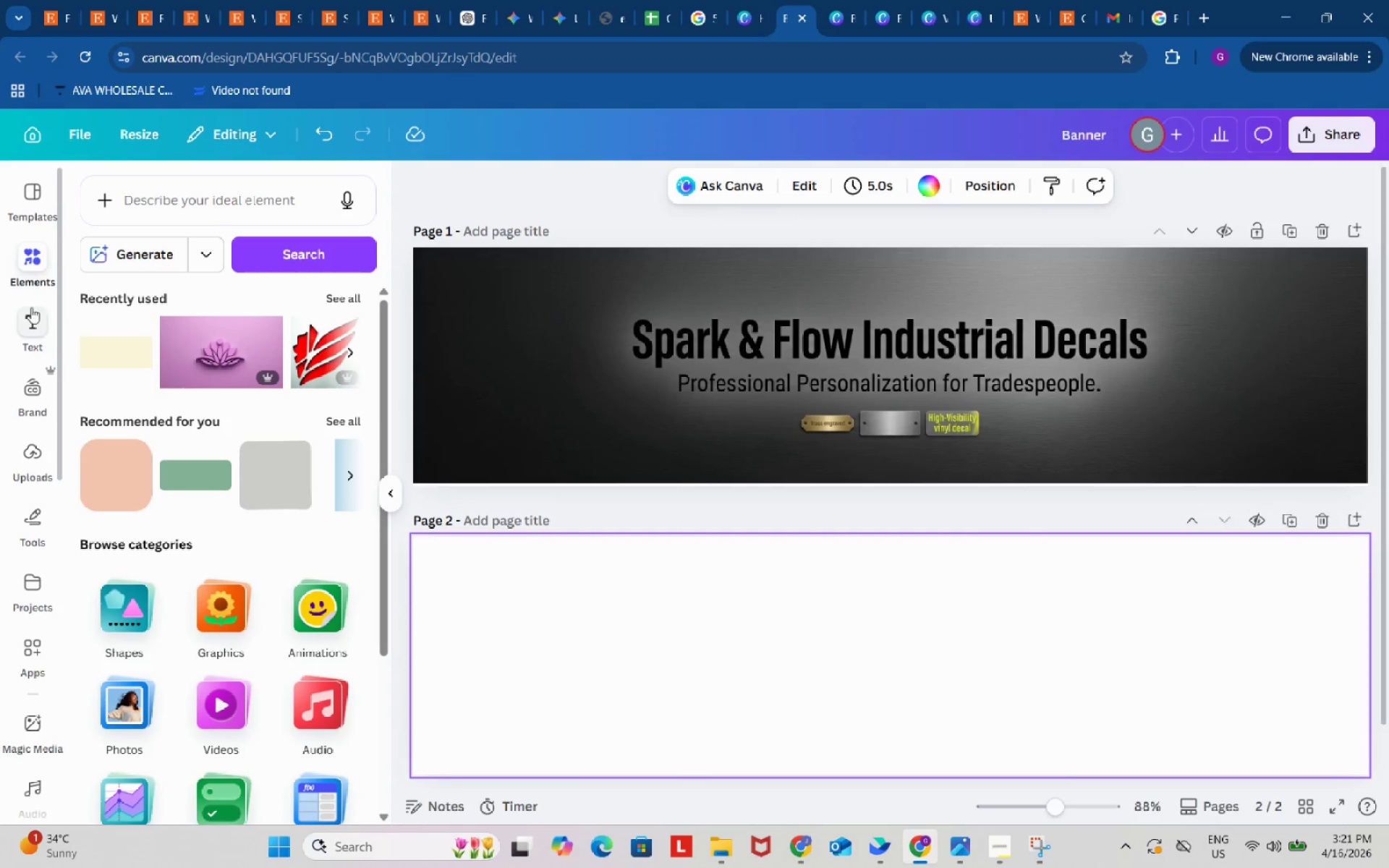 
left_click([20, 269])
 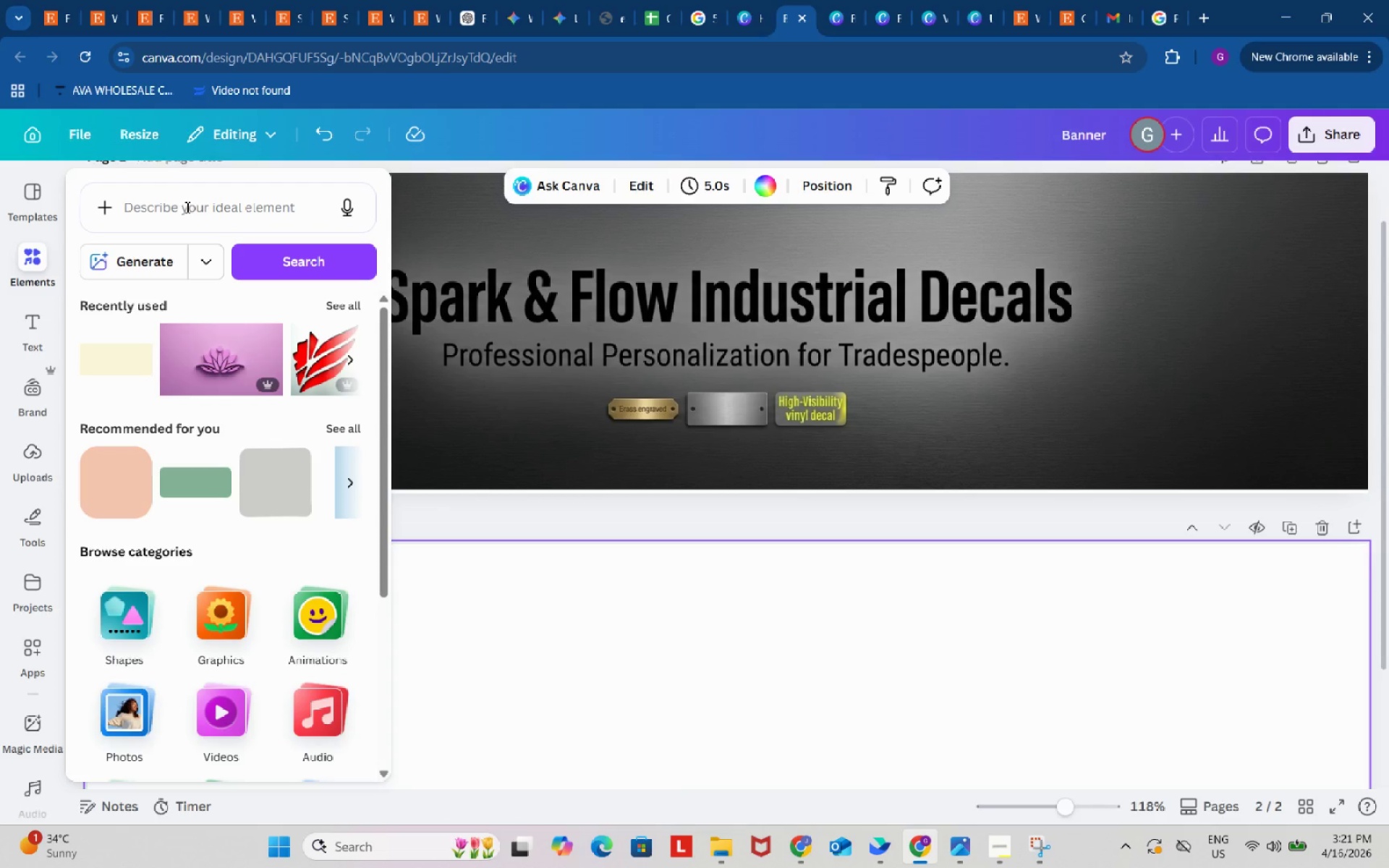 
scroll: coordinate [186, 207], scroll_direction: up, amount: 2.0
 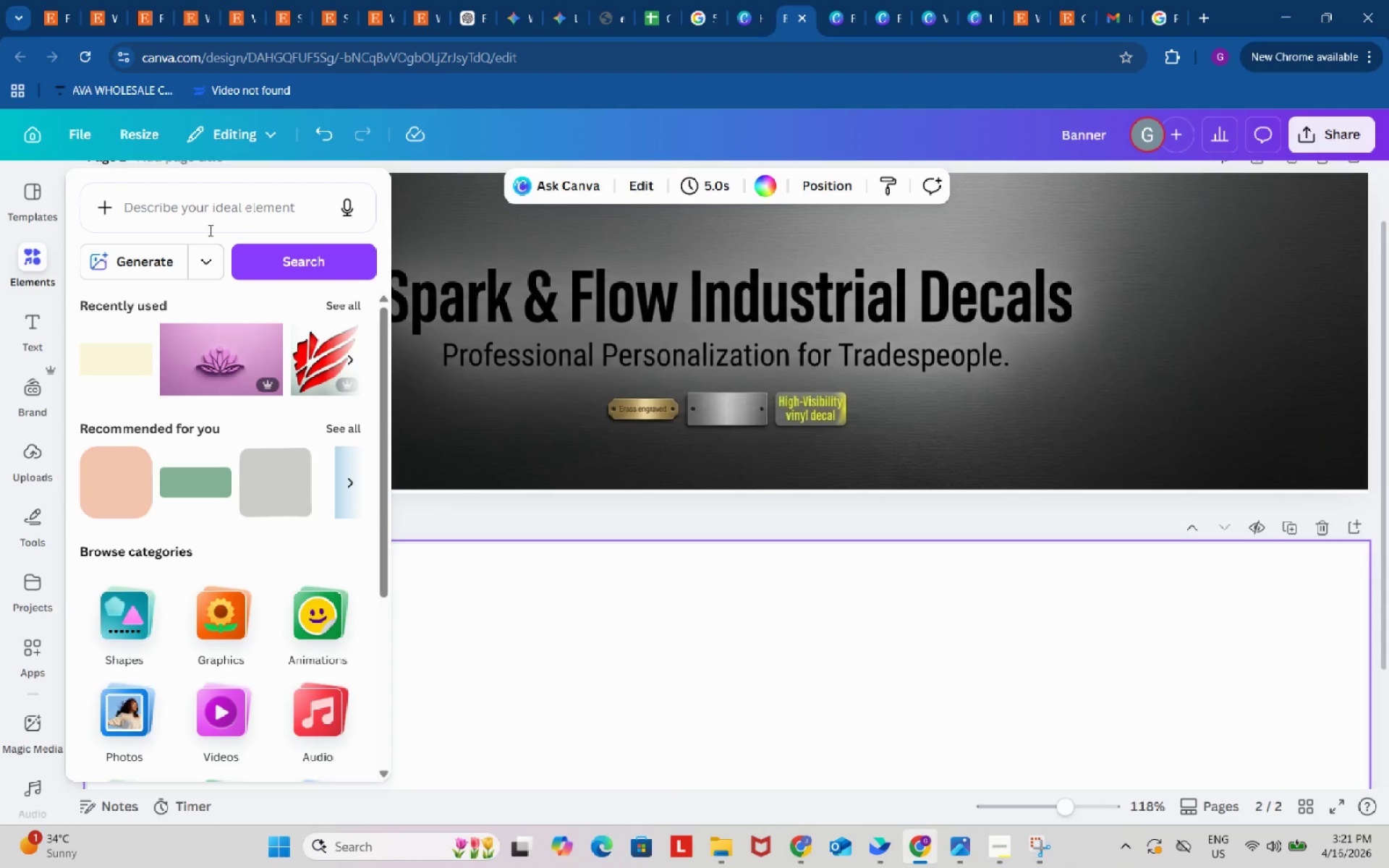 
left_click([187, 205])
 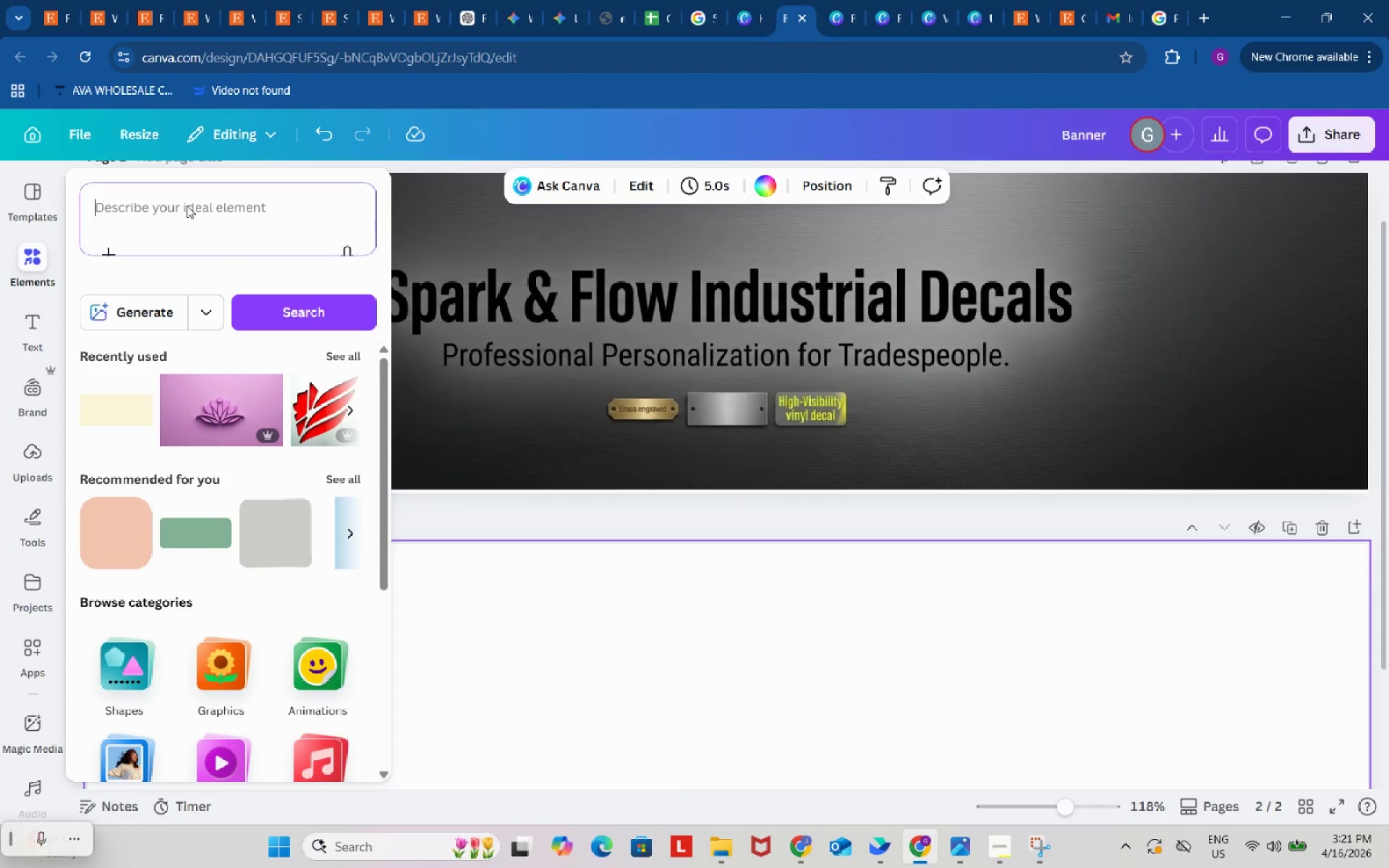 
scroll: coordinate [144, 296], scroll_direction: up, amount: 3.0
 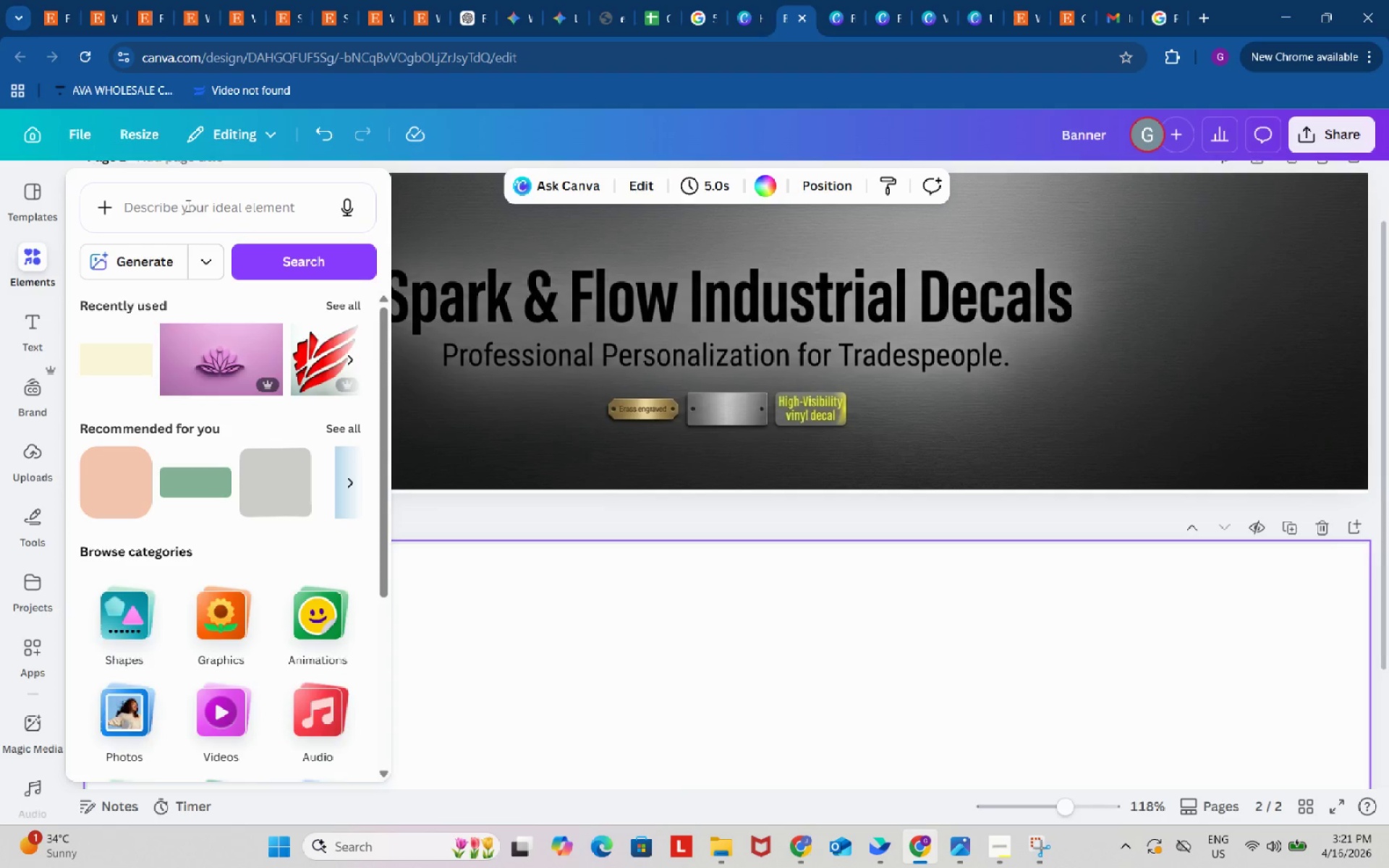 
key(Control+ControlLeft)
 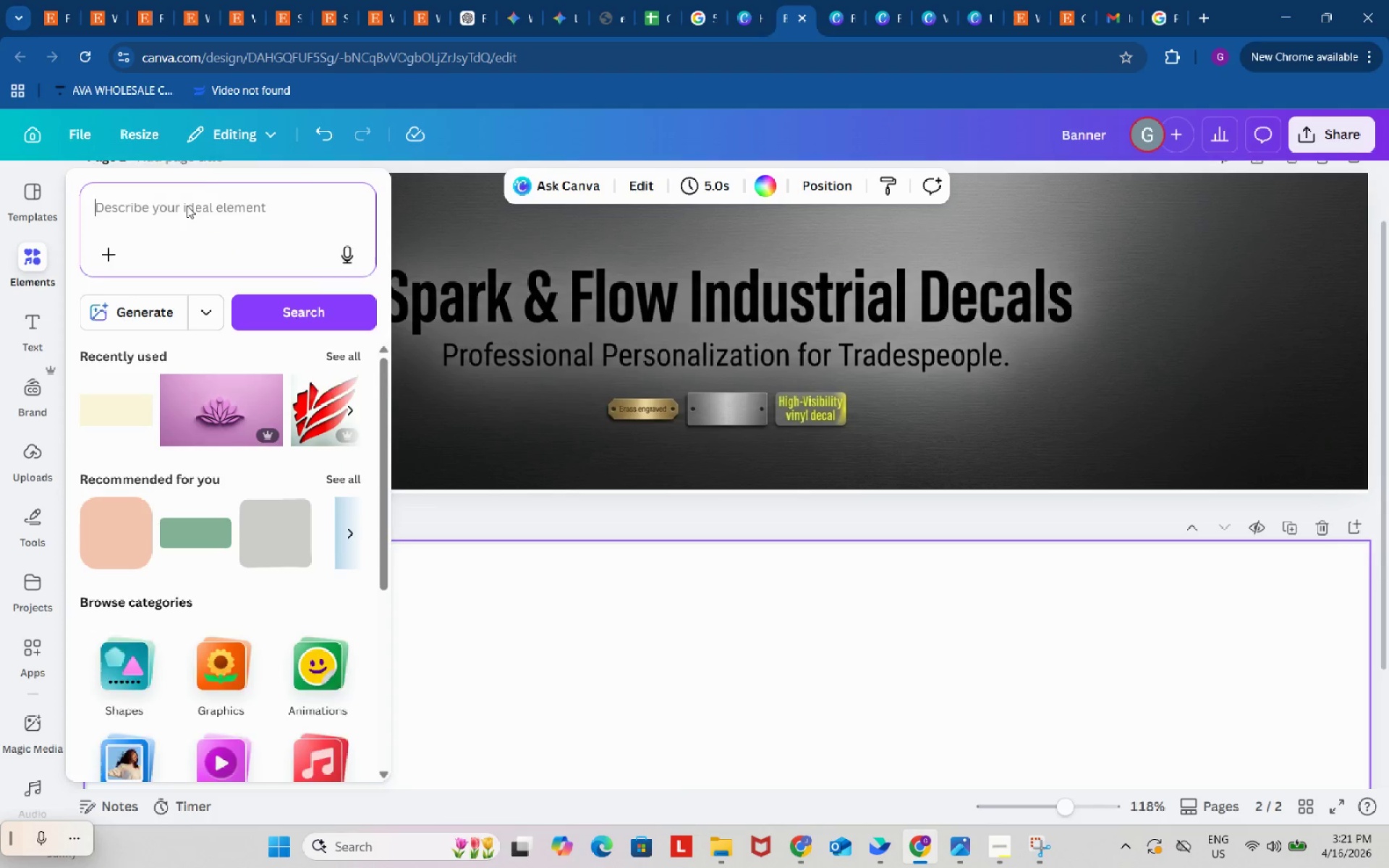 
key(Control+V)
 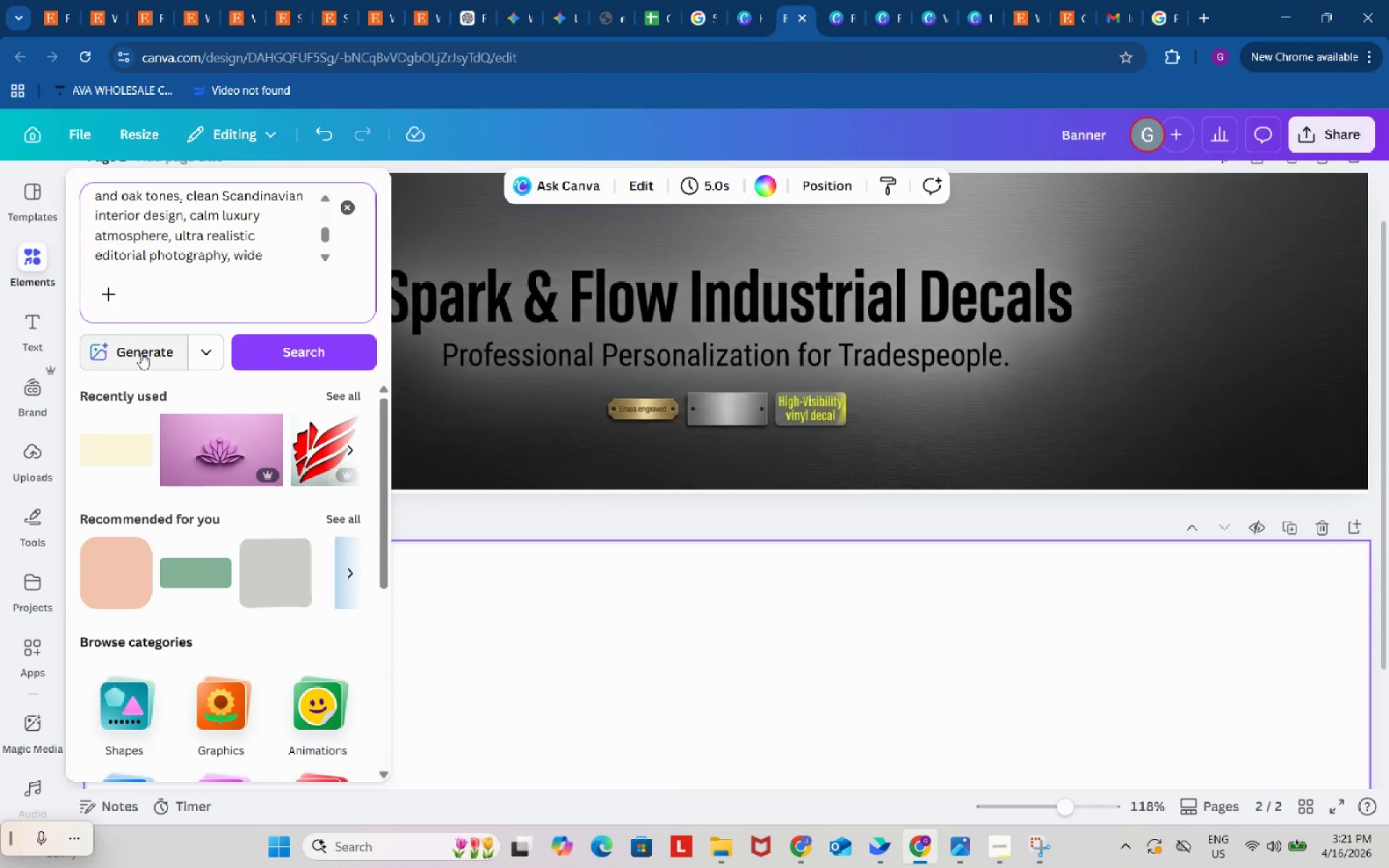 
left_click([141, 352])
 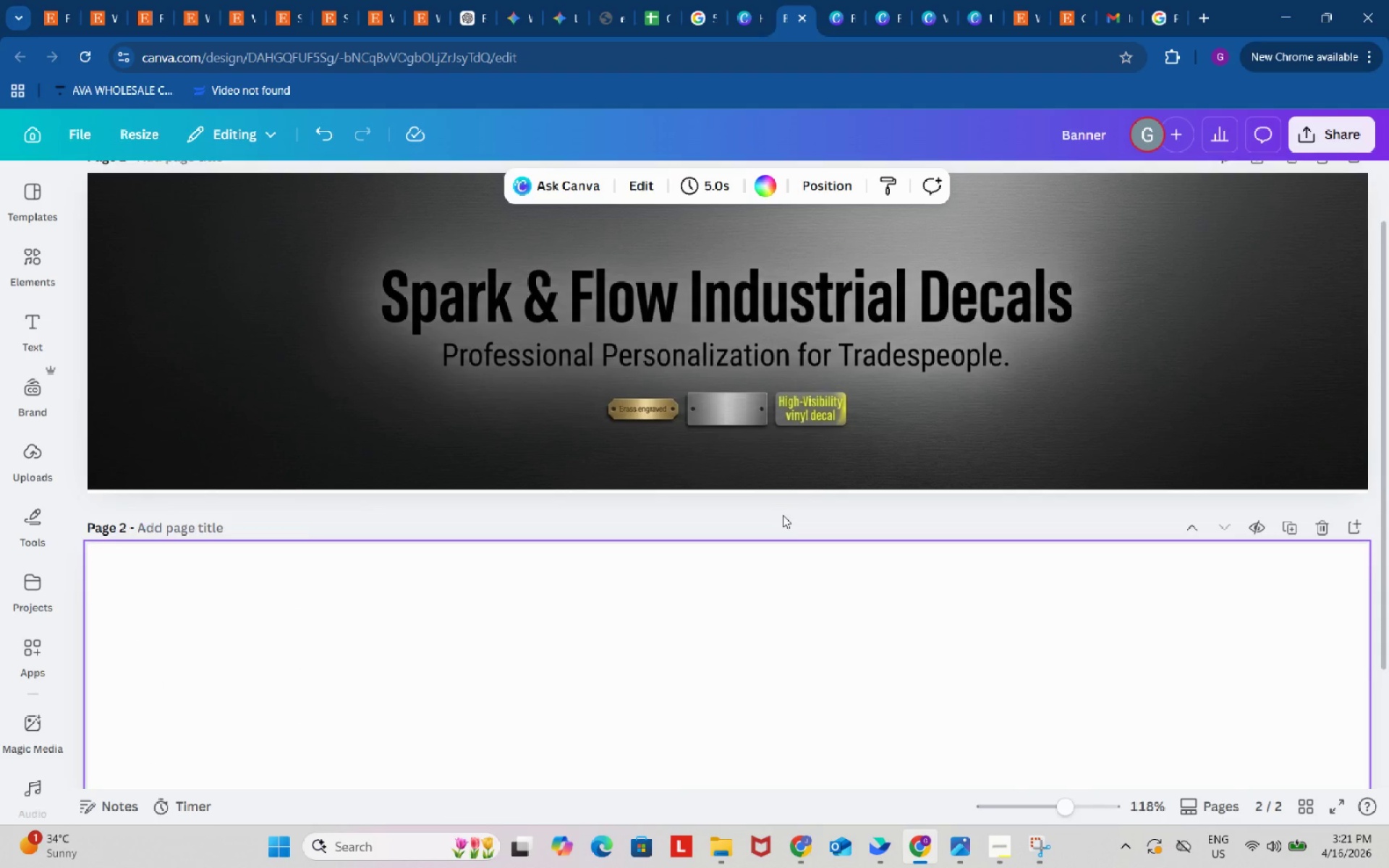 
scroll: coordinate [781, 515], scroll_direction: down, amount: 3.0
 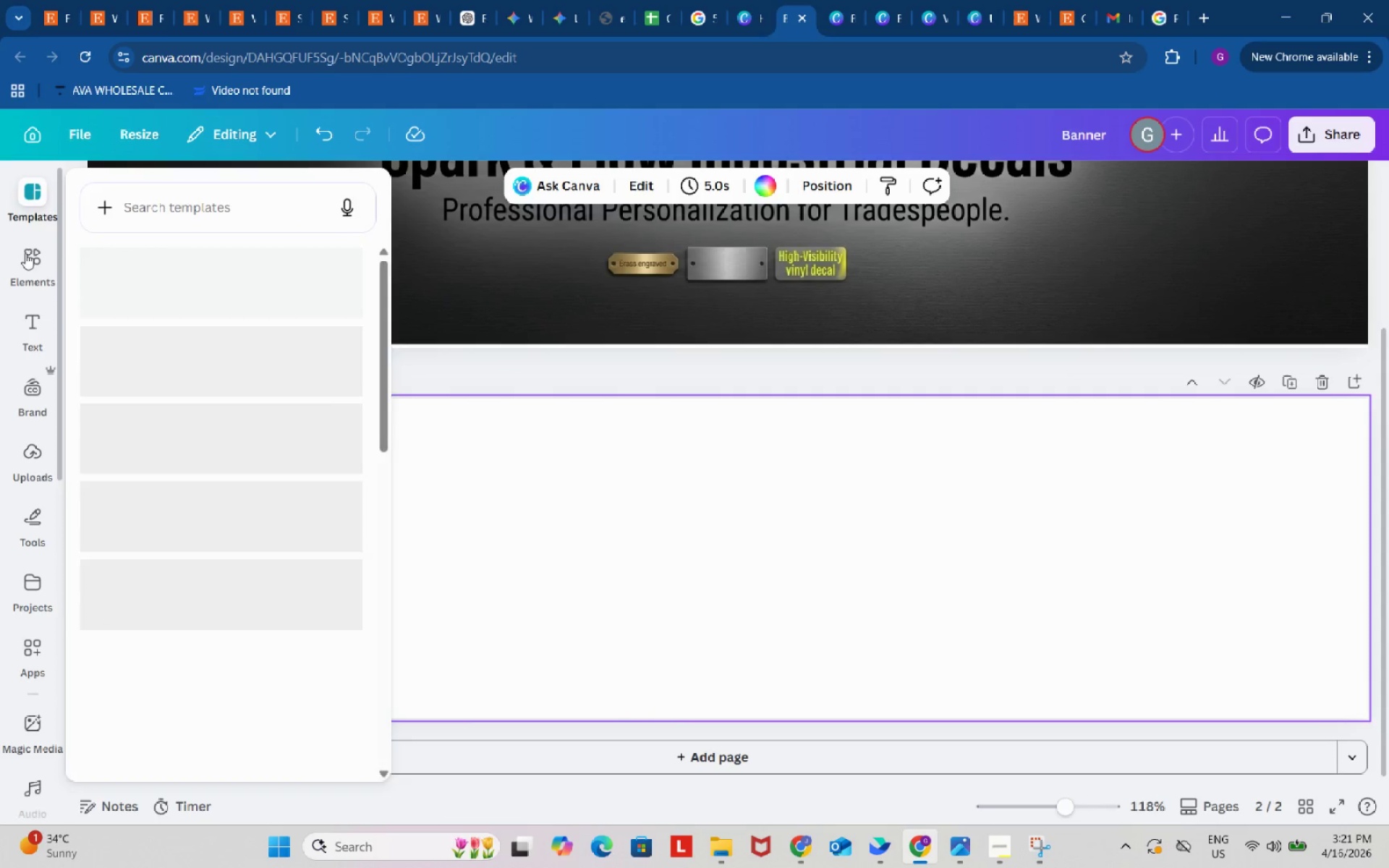 
left_click([25, 259])
 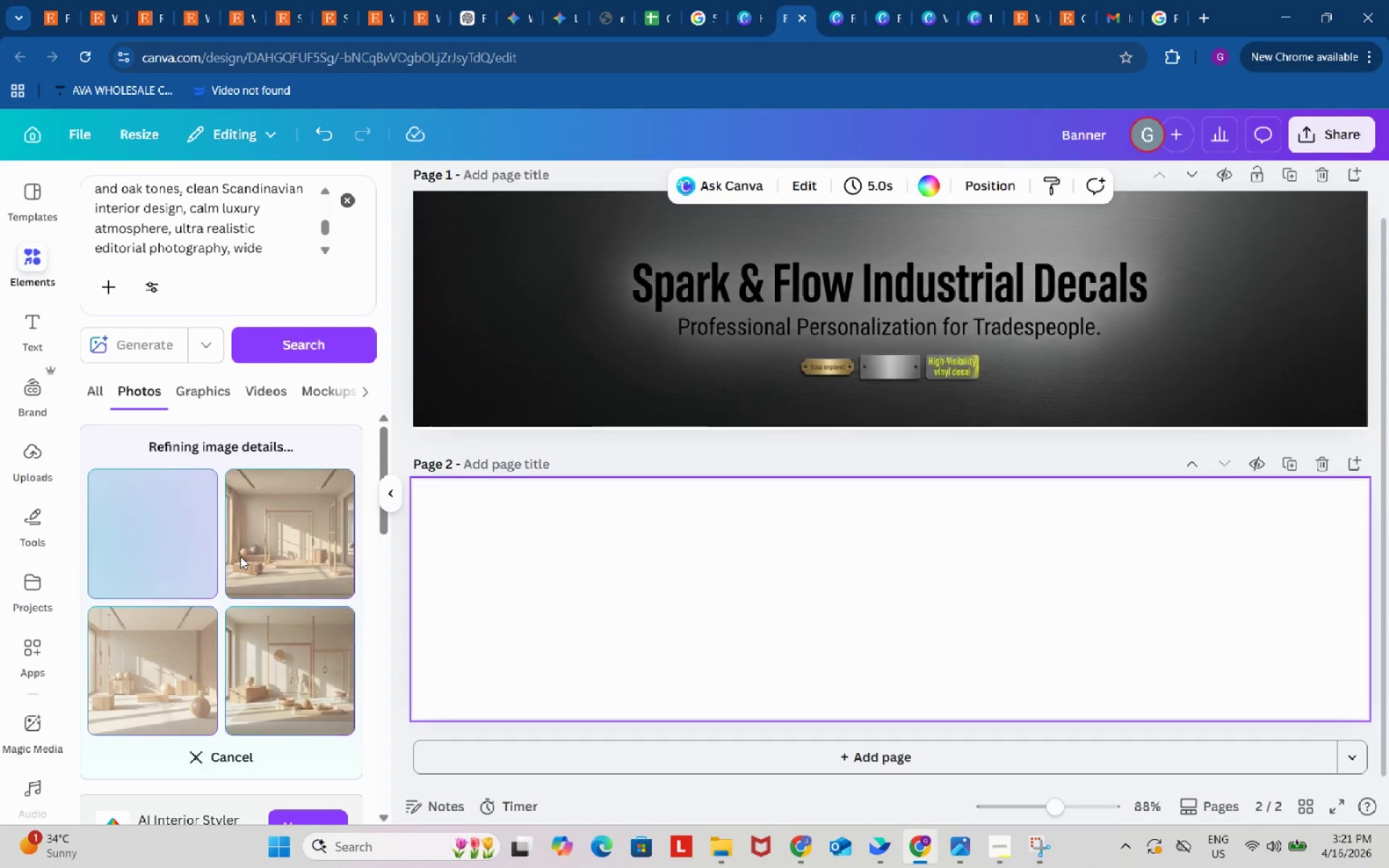 
wait(10.25)
 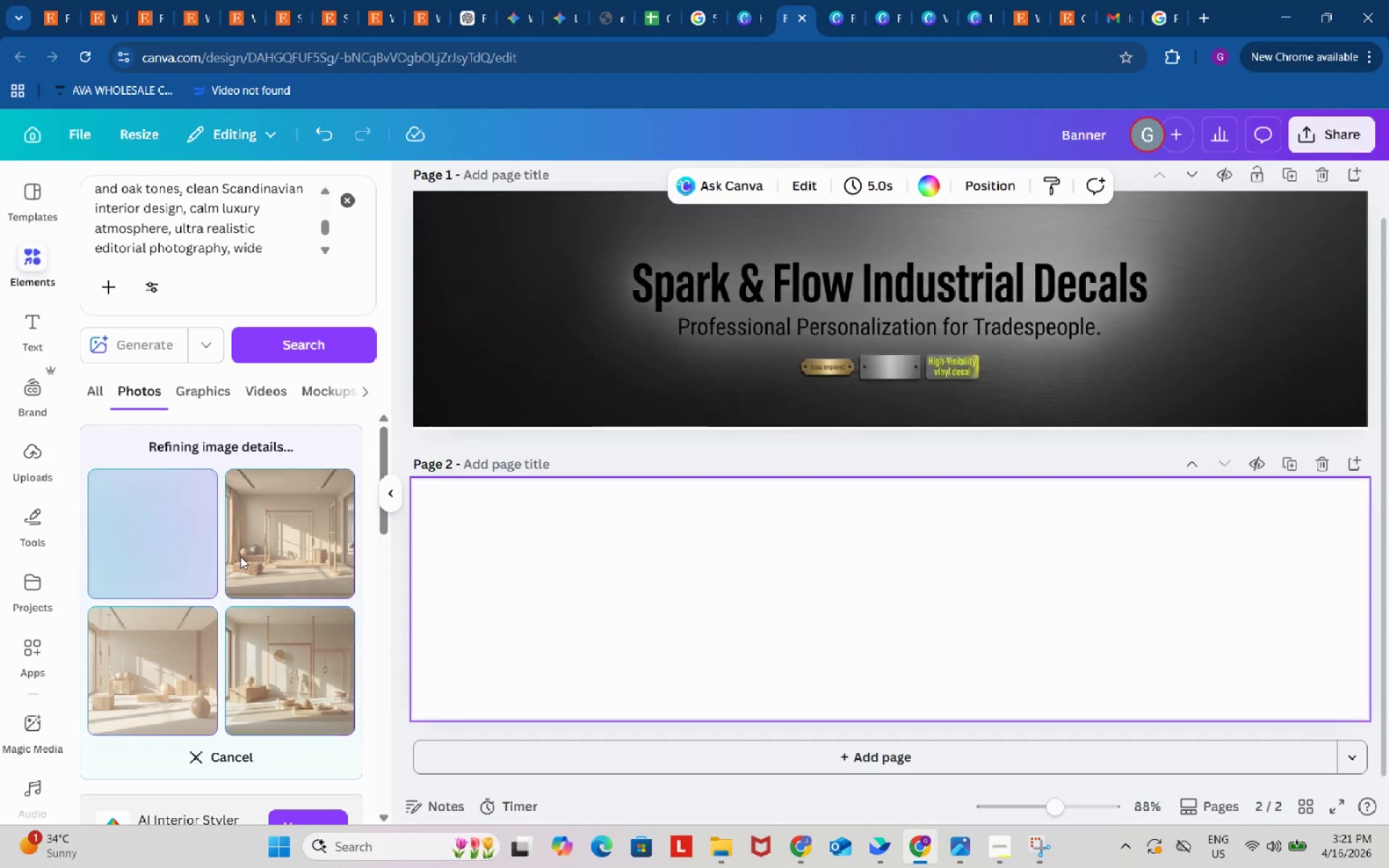 
left_click([471, 4])
 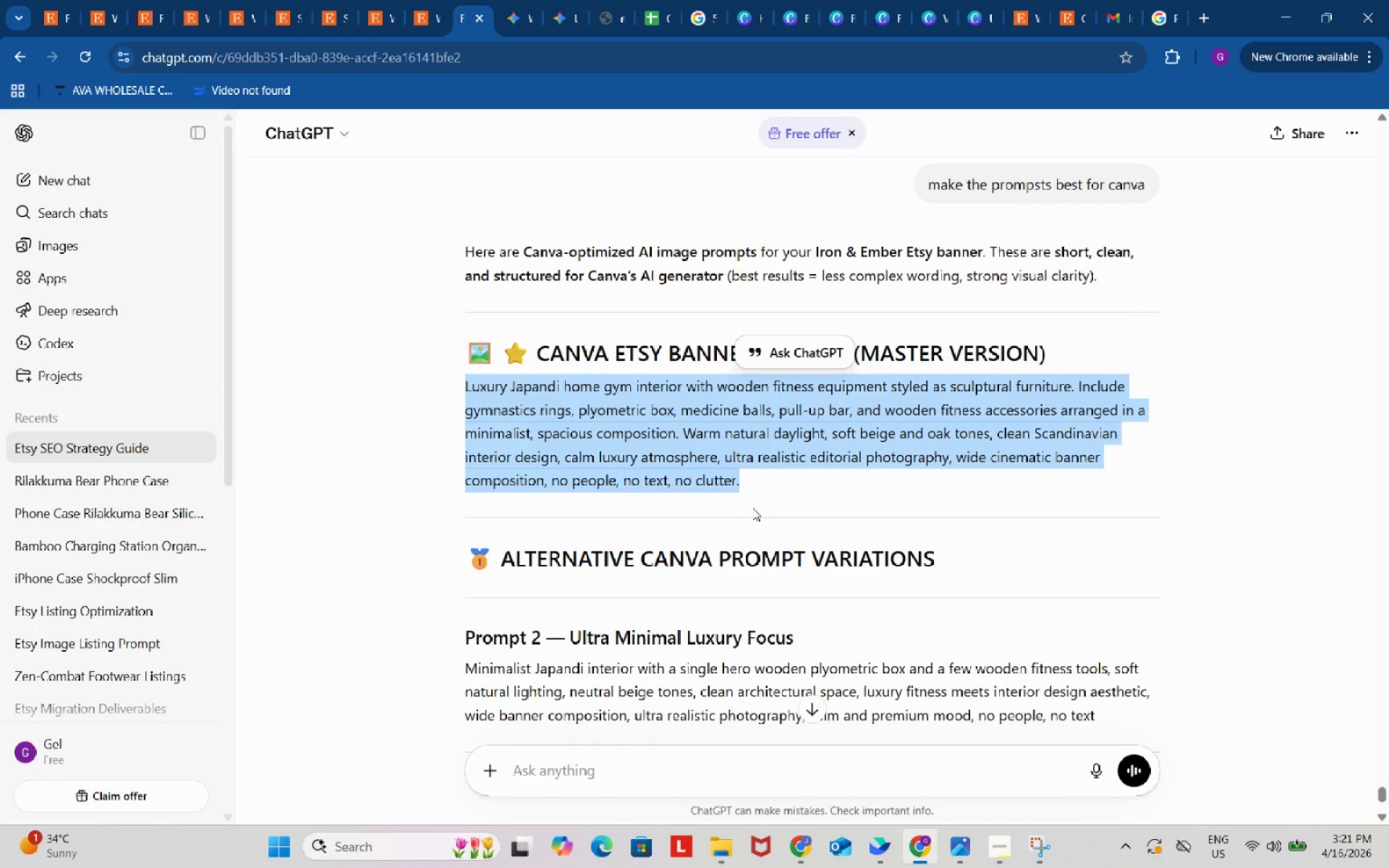 
scroll: coordinate [752, 508], scroll_direction: down, amount: 2.0
 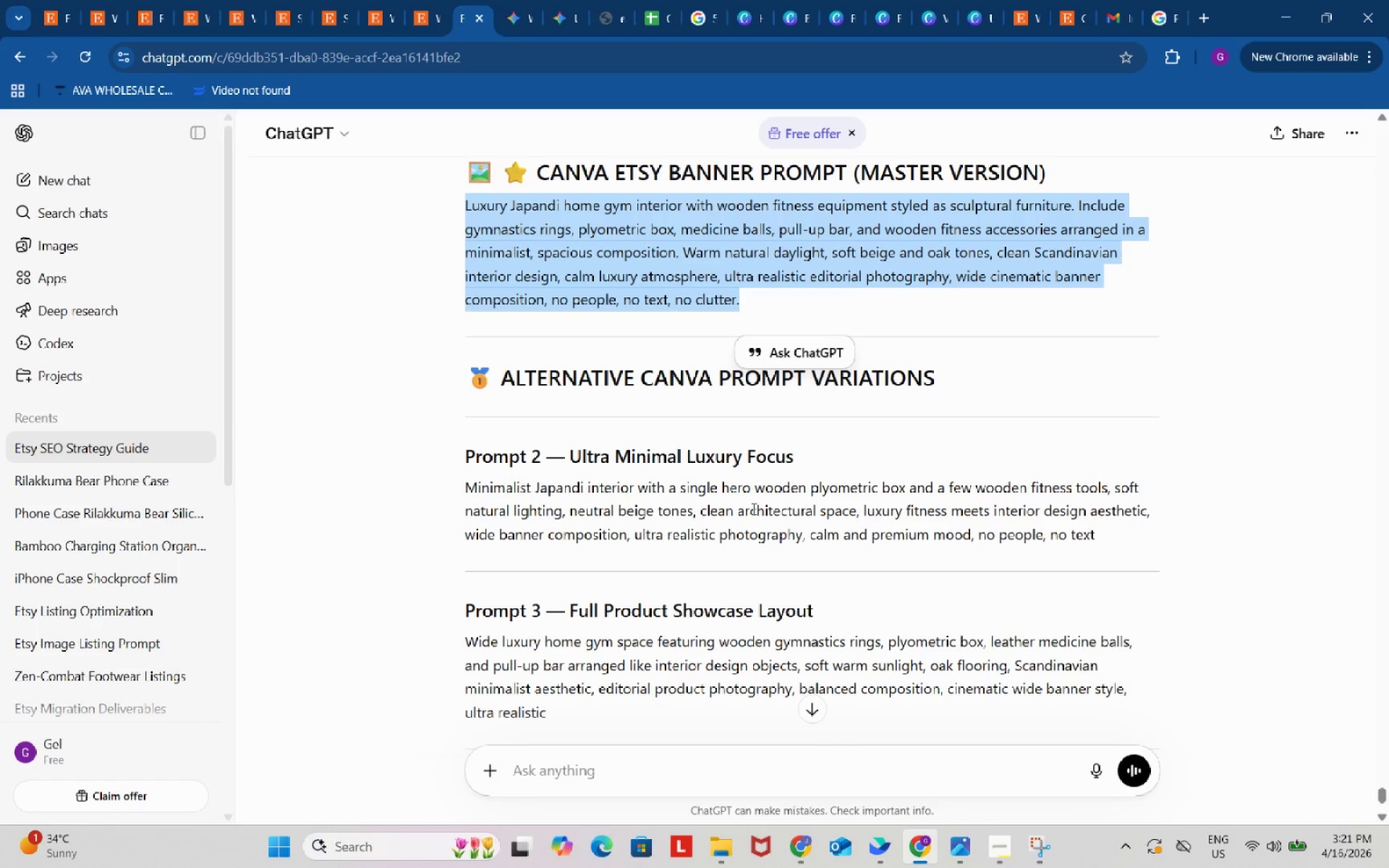 
scroll: coordinate [891, 443], scroll_direction: up, amount: 48.0
 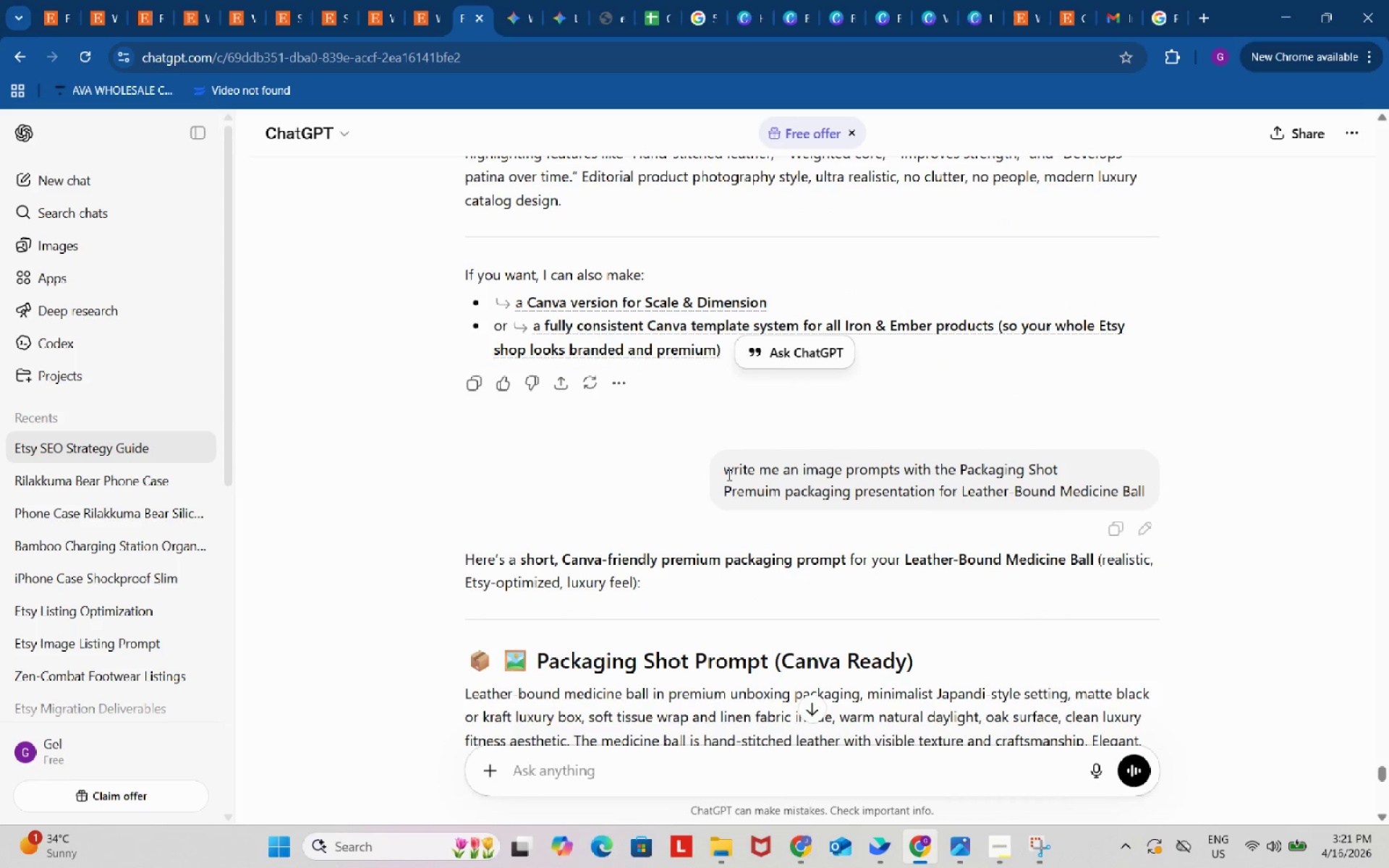 
left_click_drag(start_coordinate=[728, 475], to_coordinate=[1046, 472])
 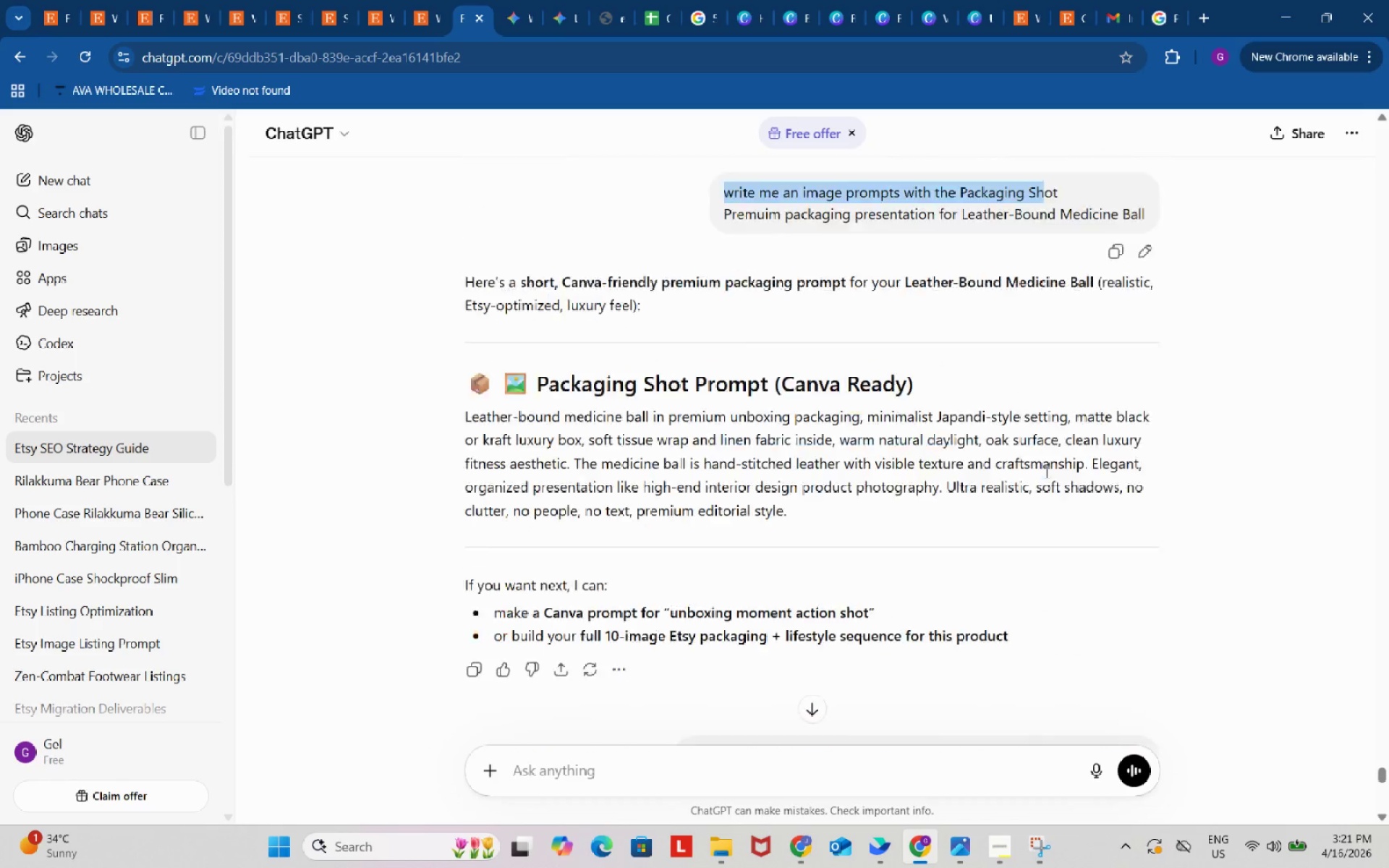 
scroll: coordinate [993, 519], scroll_direction: down, amount: 6.0
 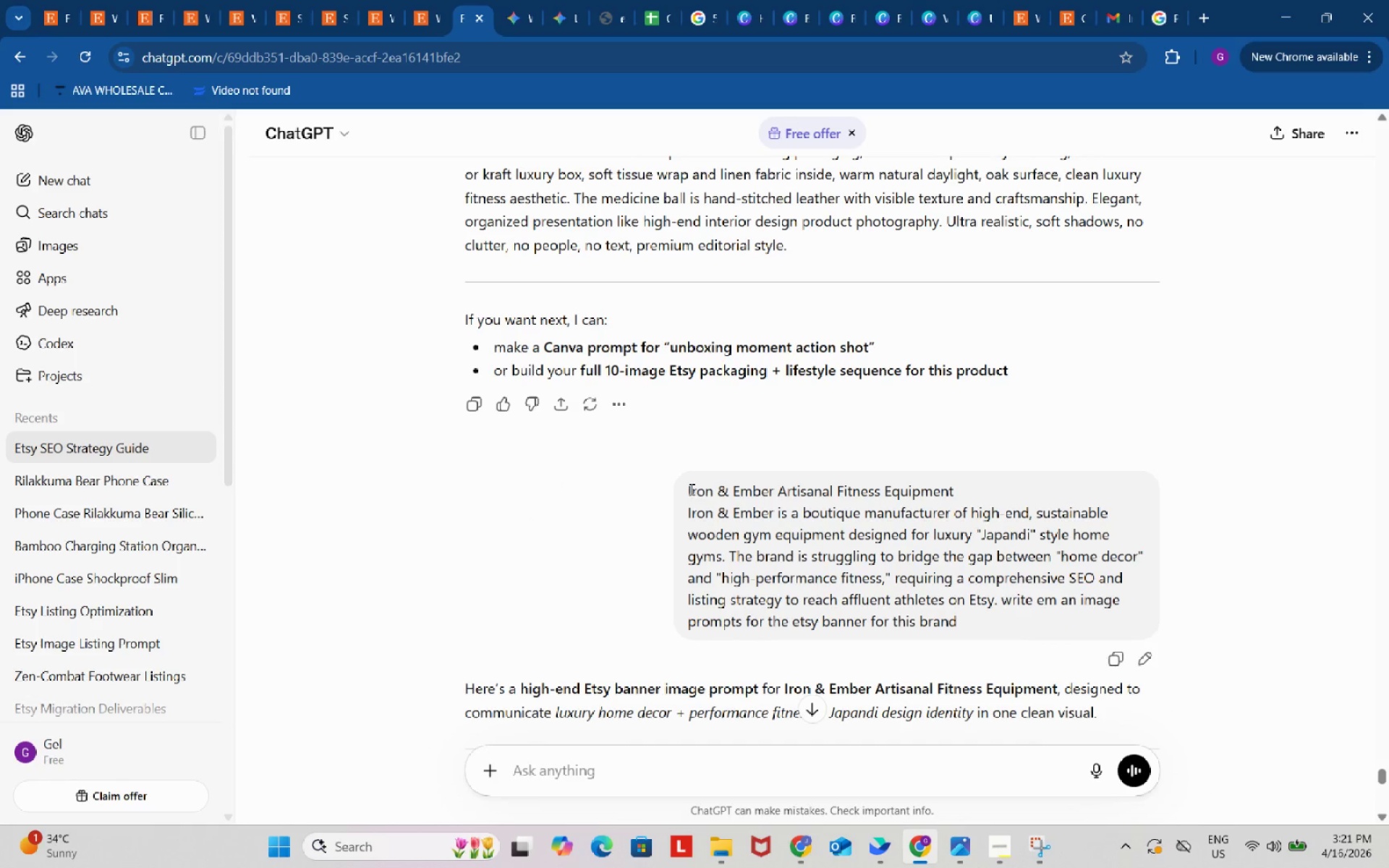 
left_click_drag(start_coordinate=[688, 489], to_coordinate=[991, 613])
 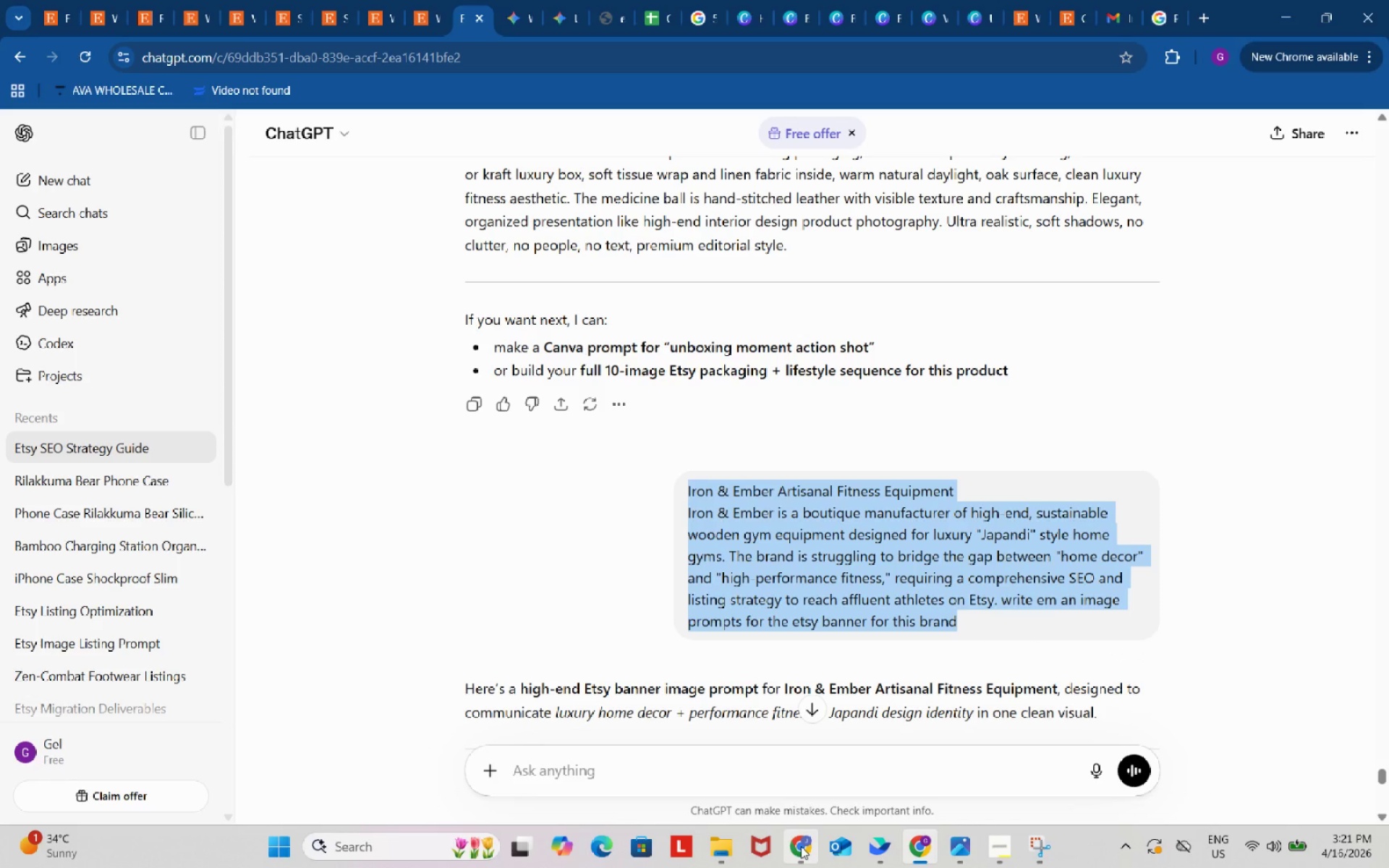 
key(Control+ControlLeft)
 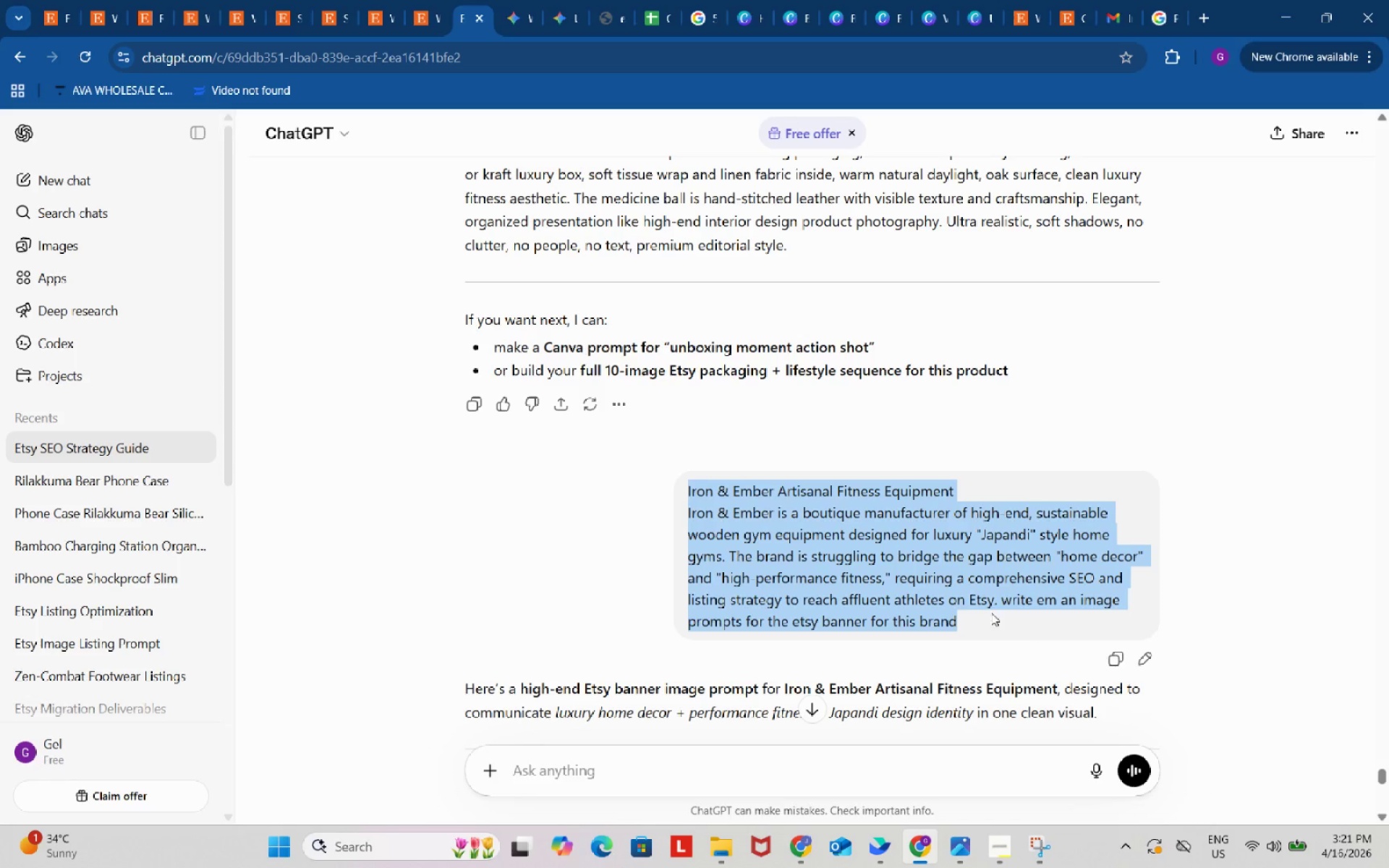 
key(Control+C)
 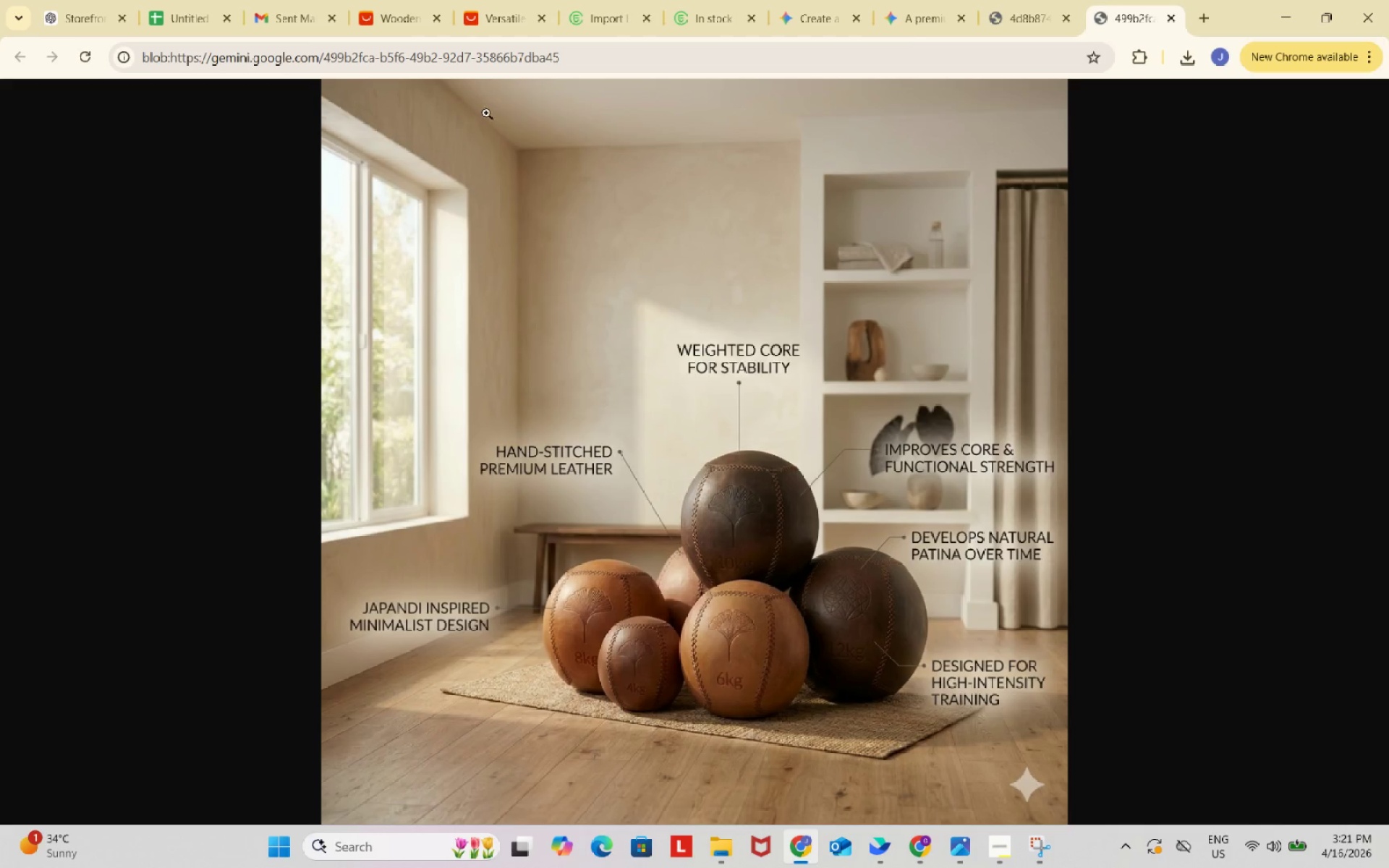 
left_click([911, 0])
 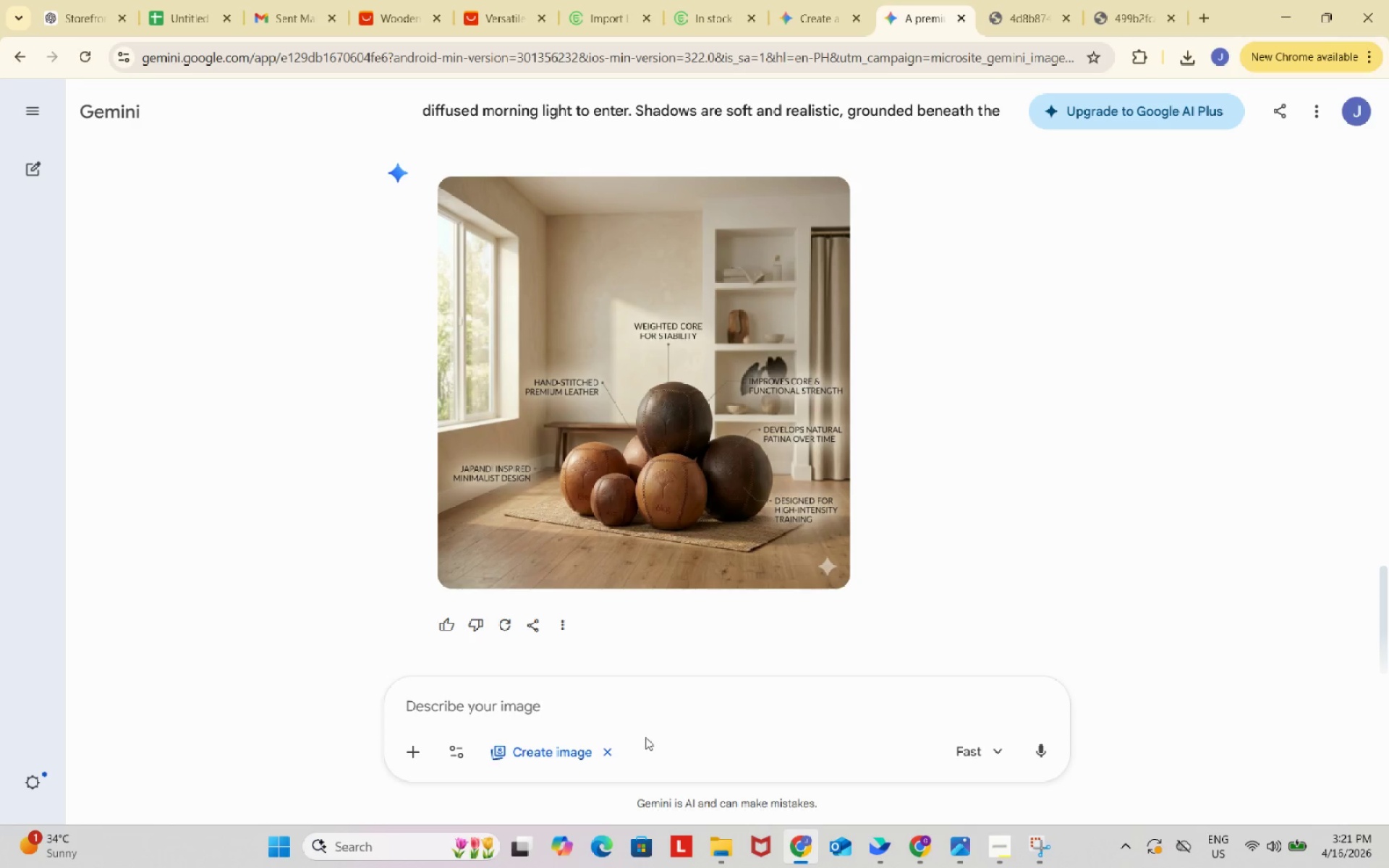 
left_click([642, 692])
 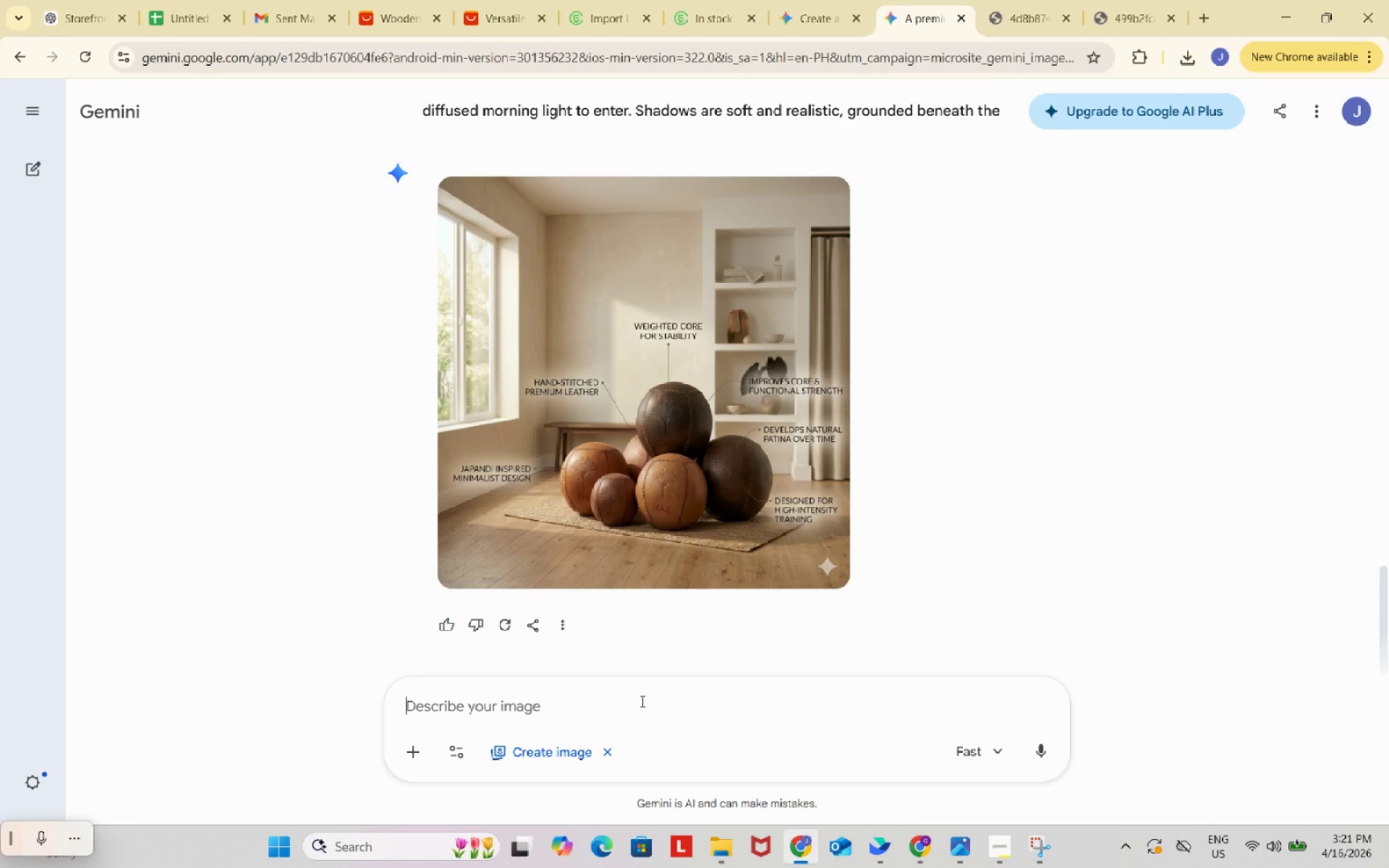 
type(create me an etsy banner for the brand )
 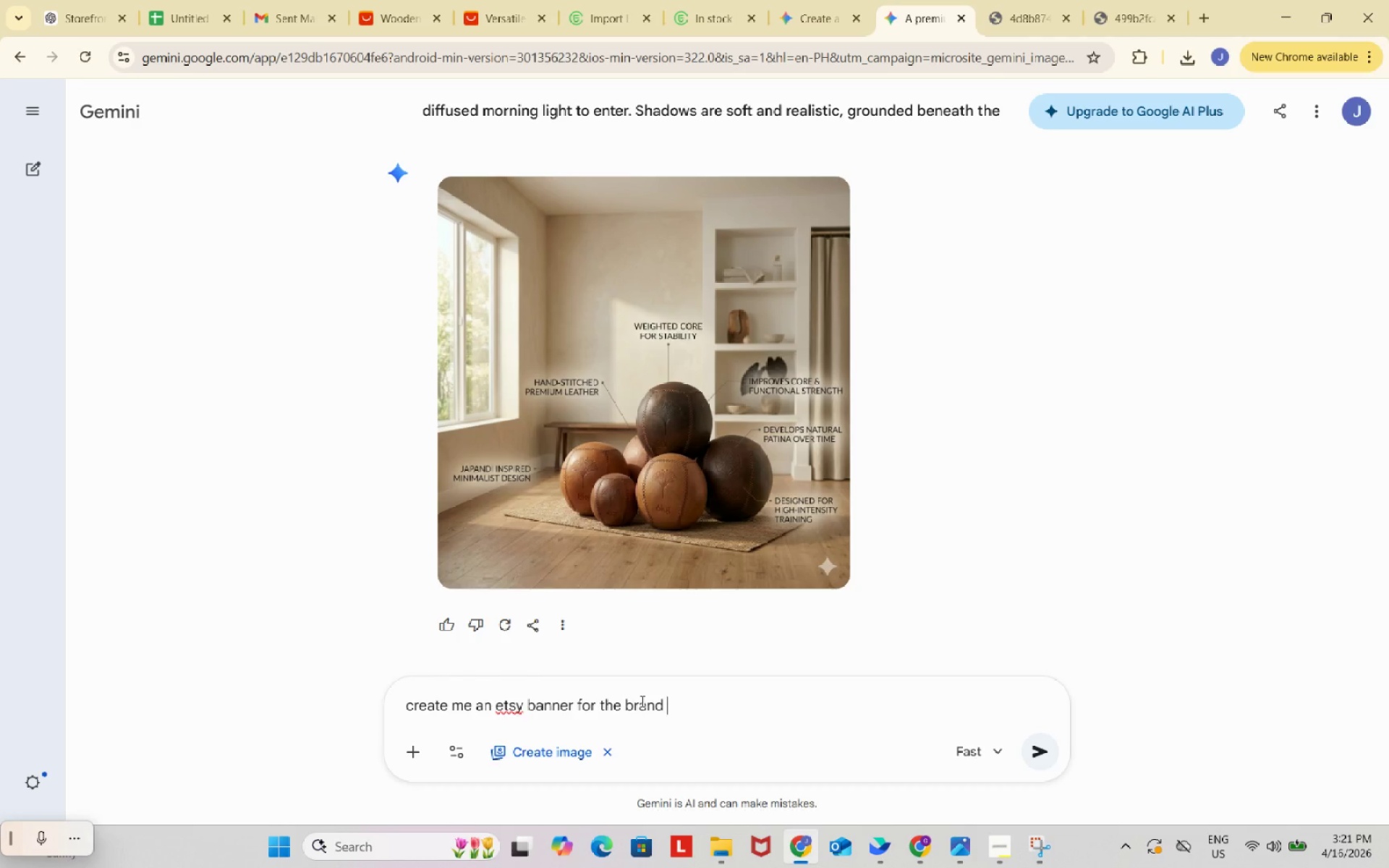 
key(Control+ControlLeft)
 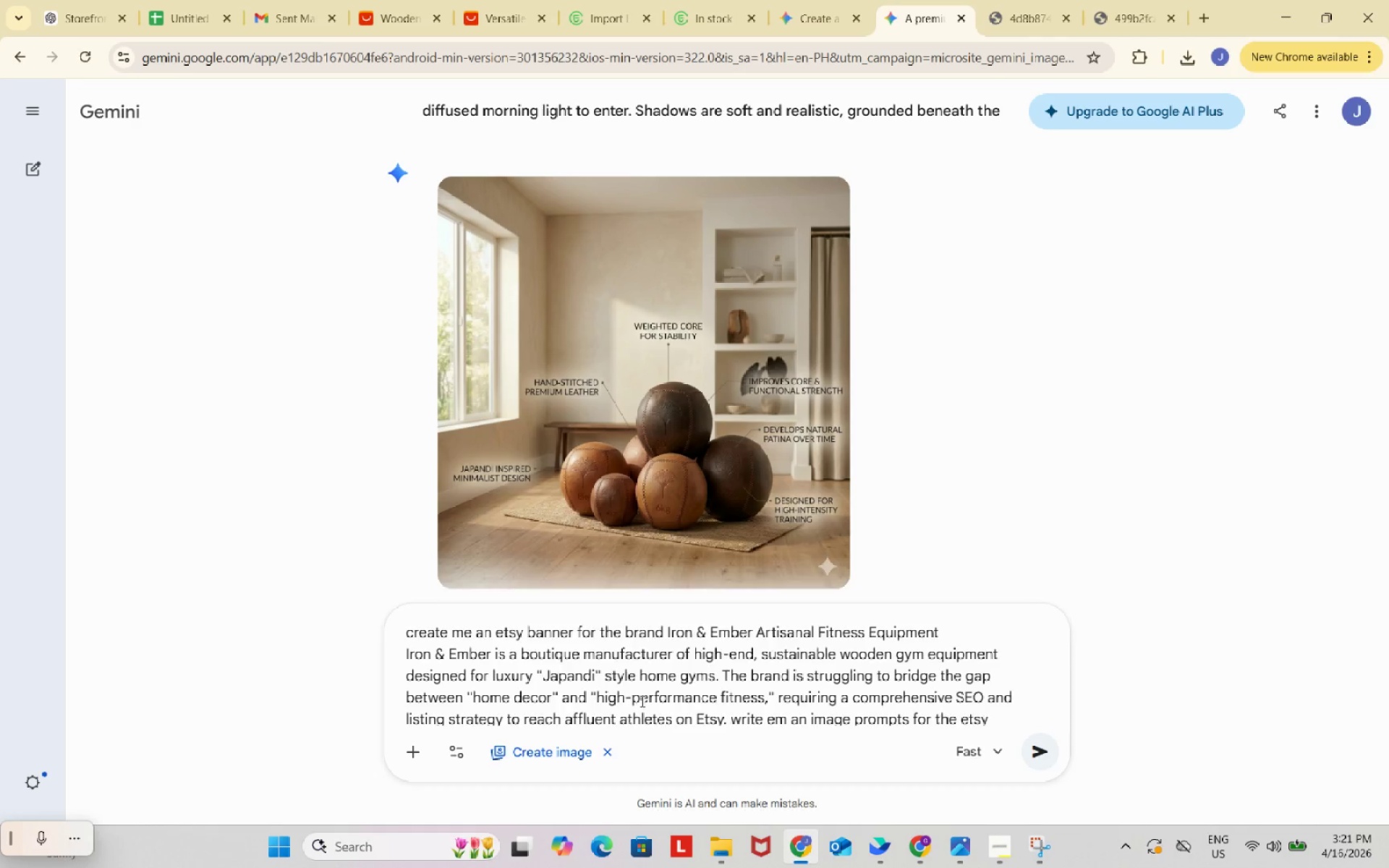 
key(Control+V)
 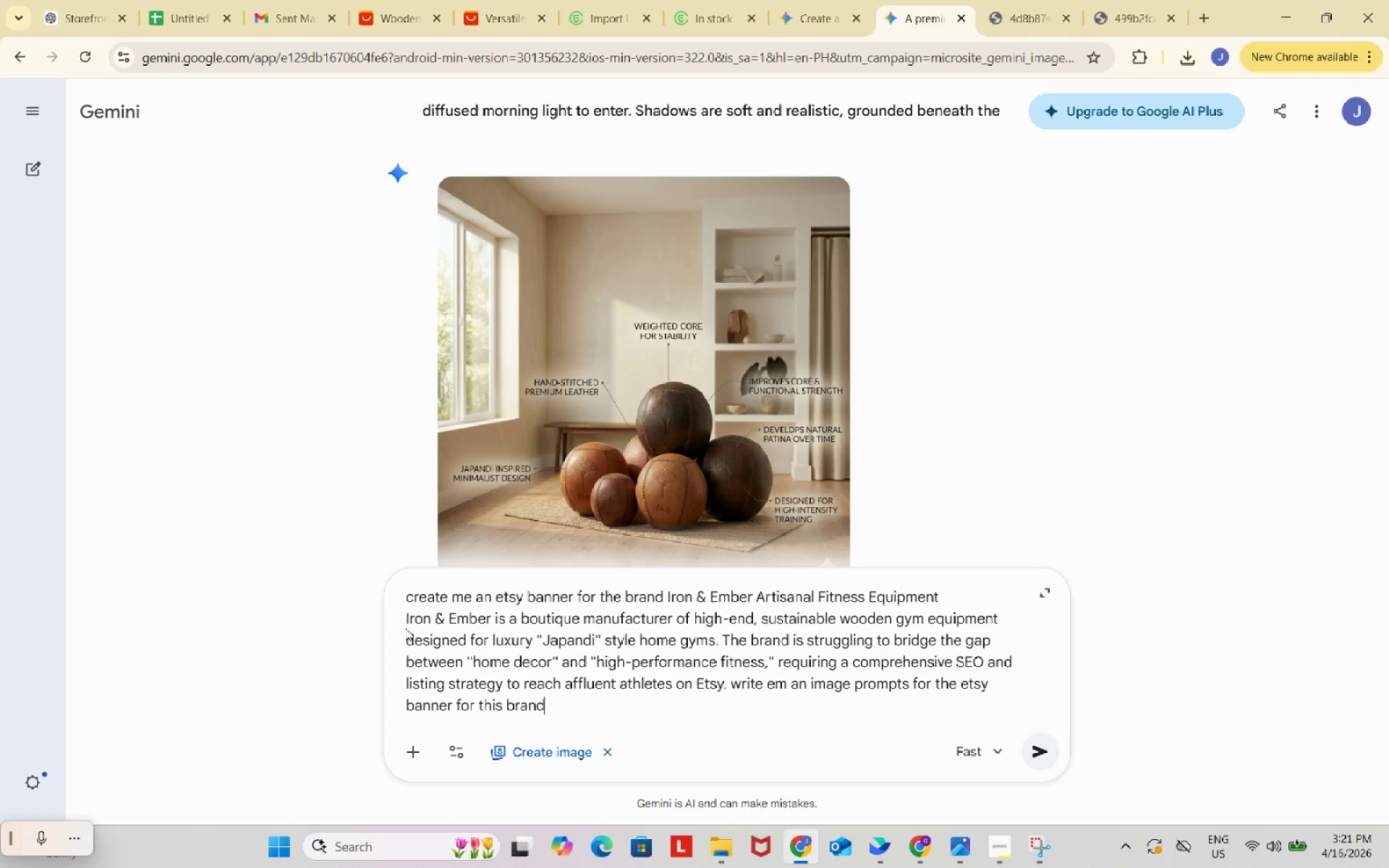 
left_click([405, 620])
 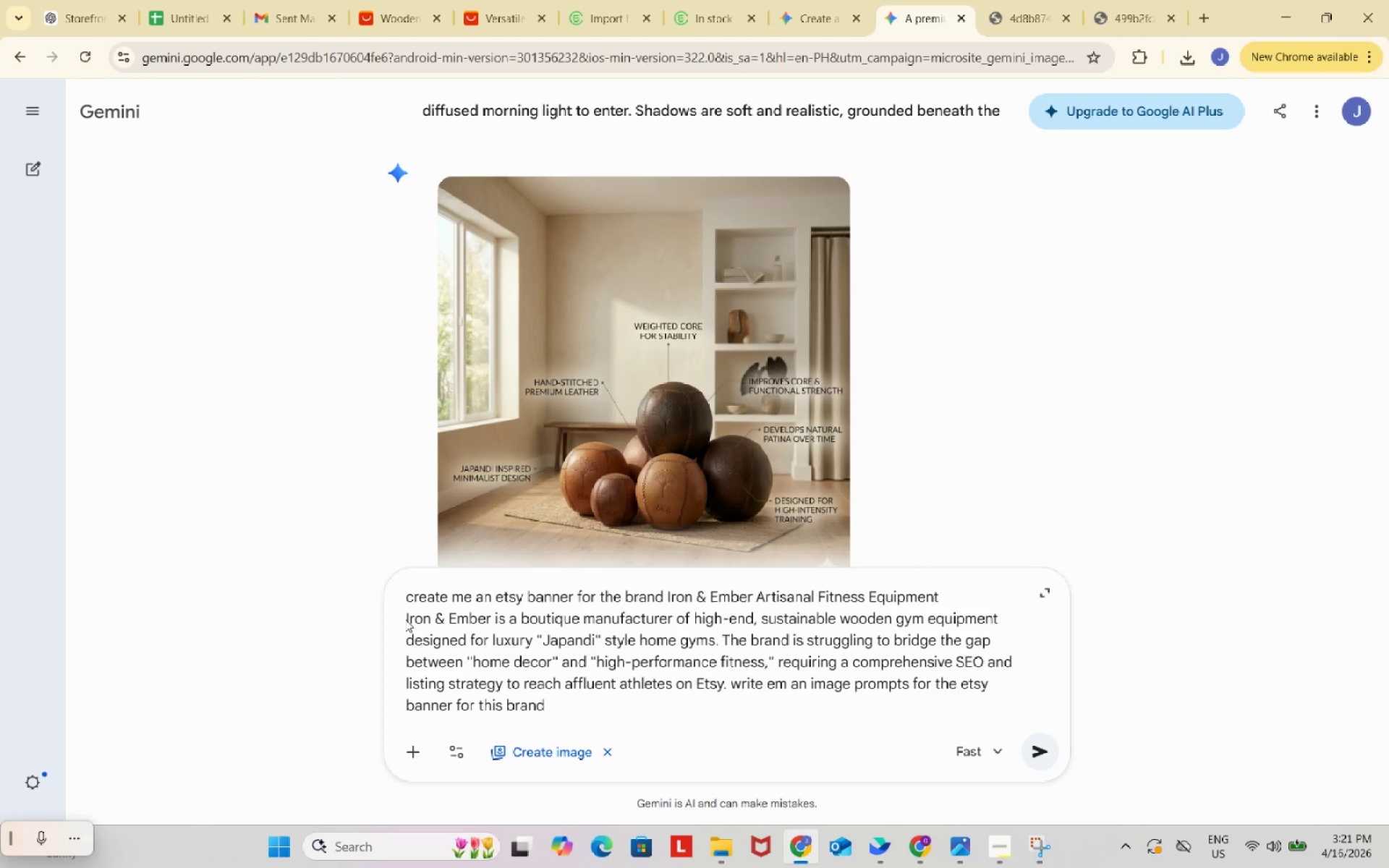 
left_click([405, 619])
 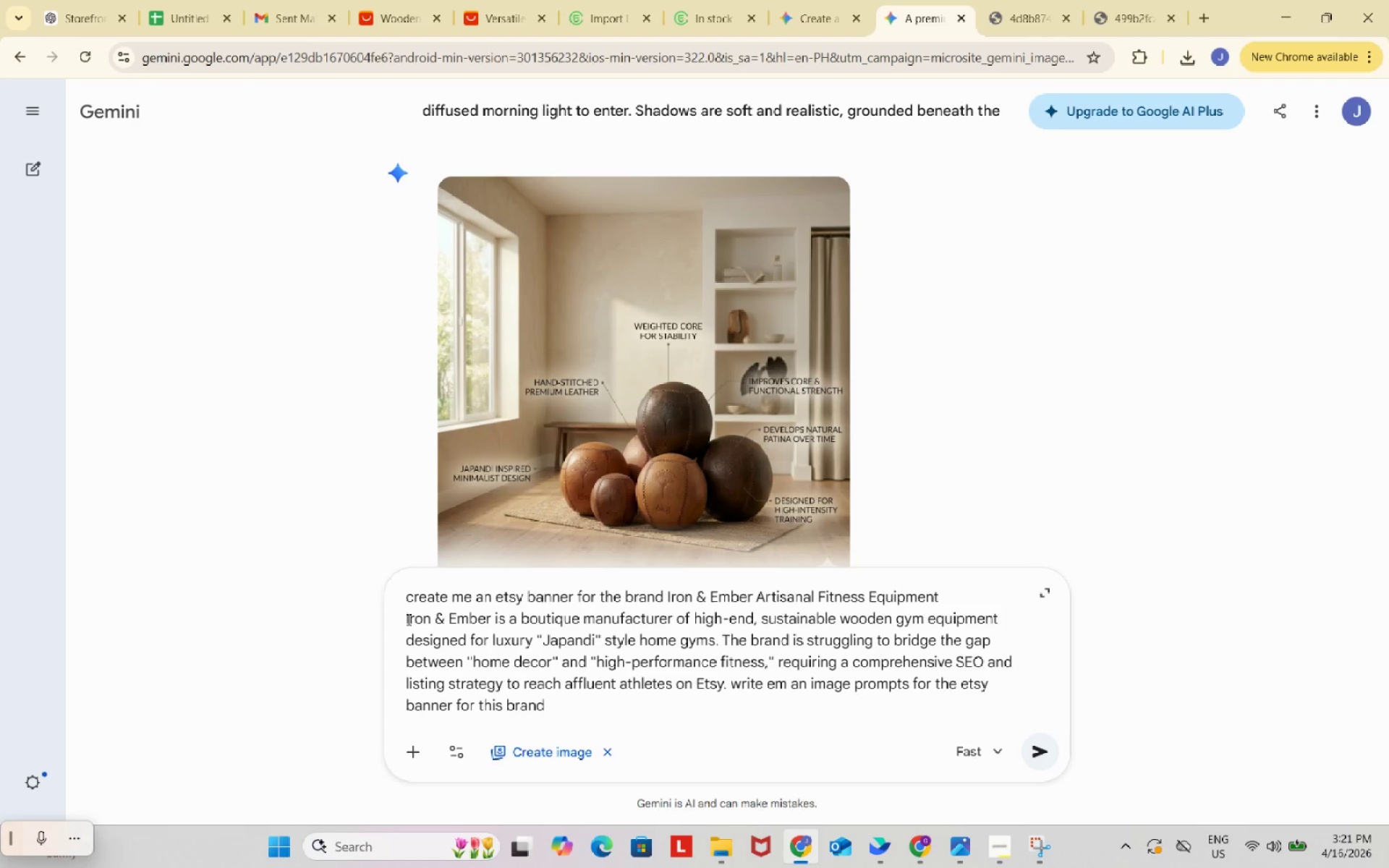 
left_click([407, 619])
 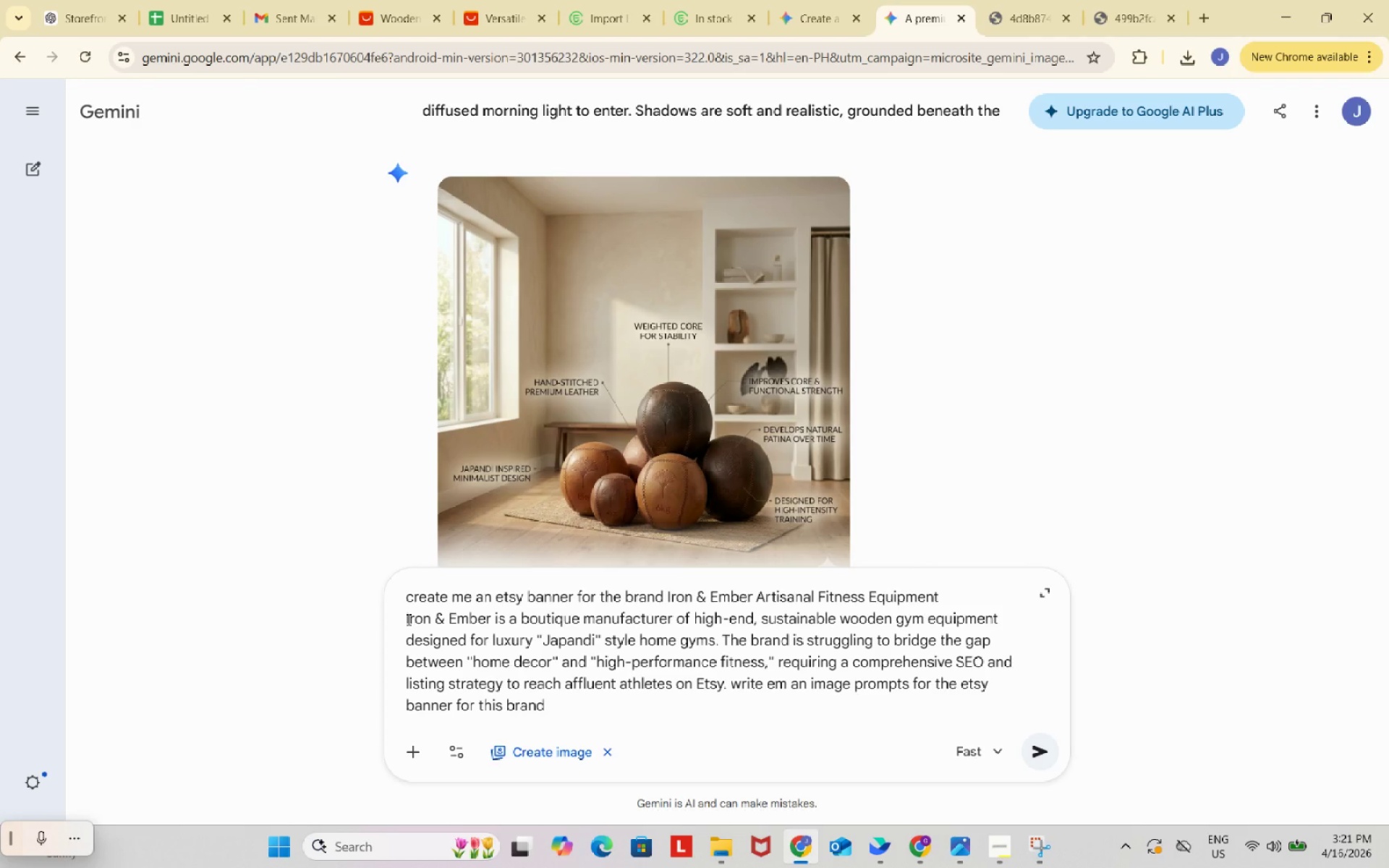 
key(Shift+9)
 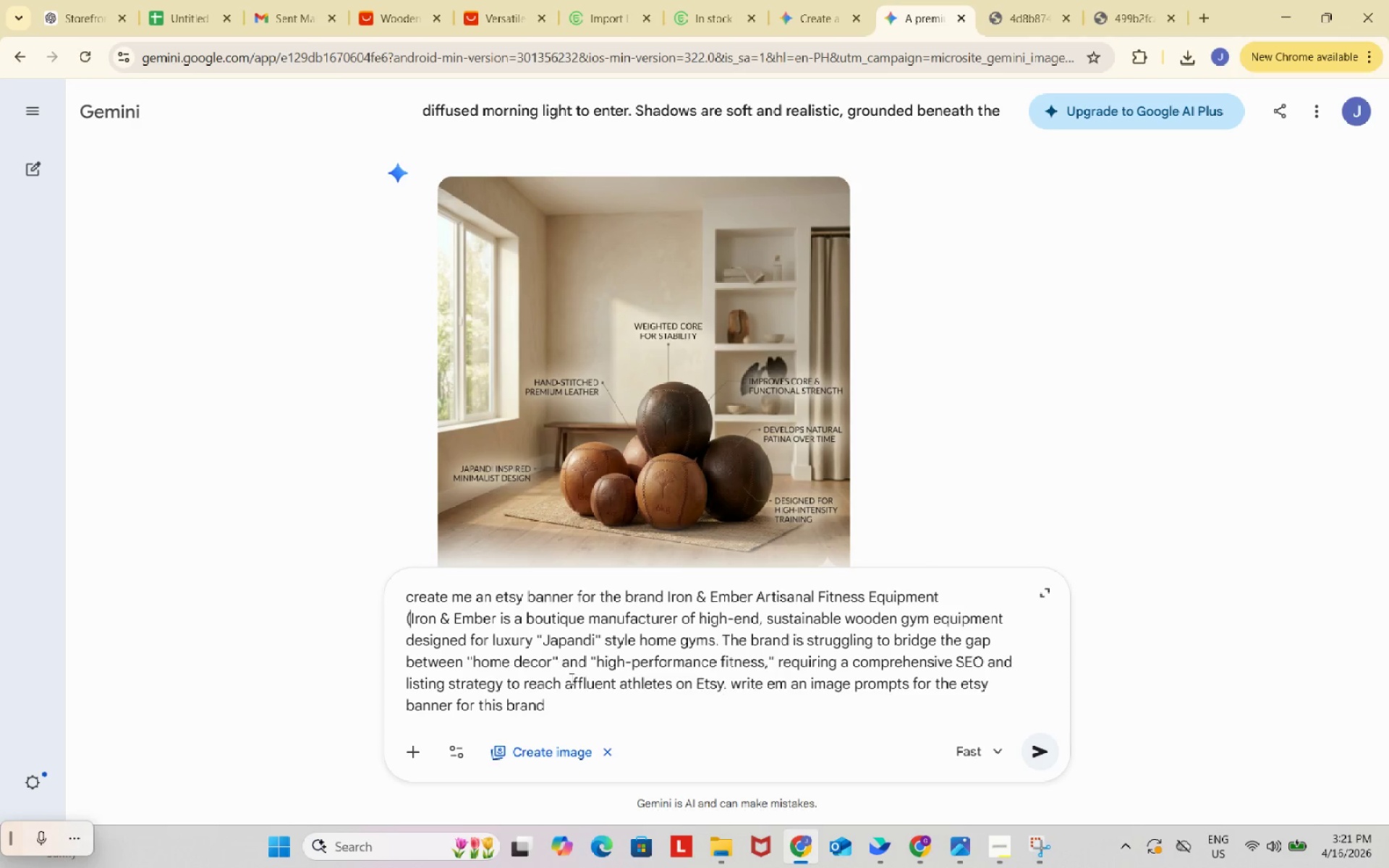 
left_click([587, 699])
 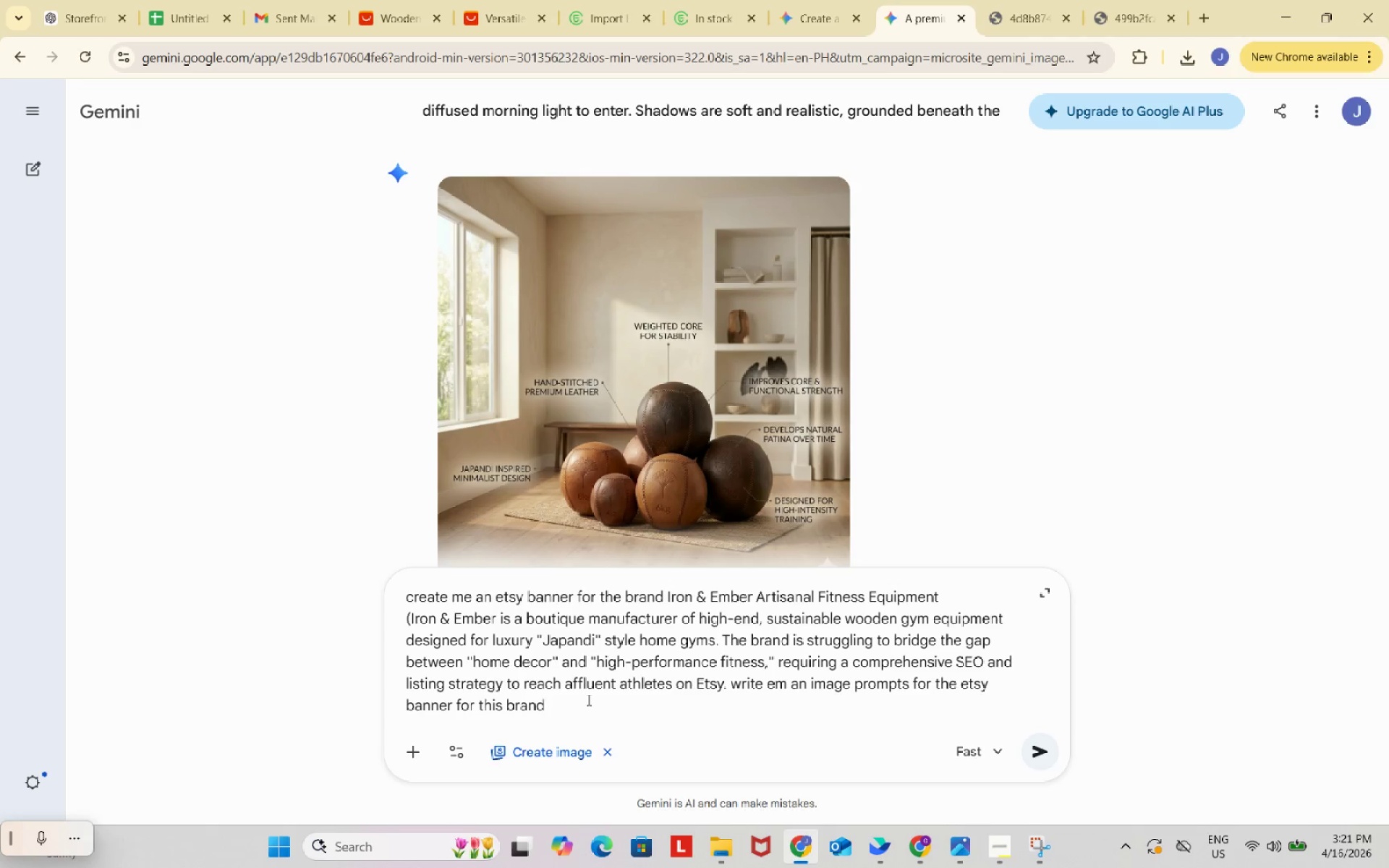 
type() make sure the image a)
key(Backspace)
type(aligns with the brnading of teh brand. also the size should be )
 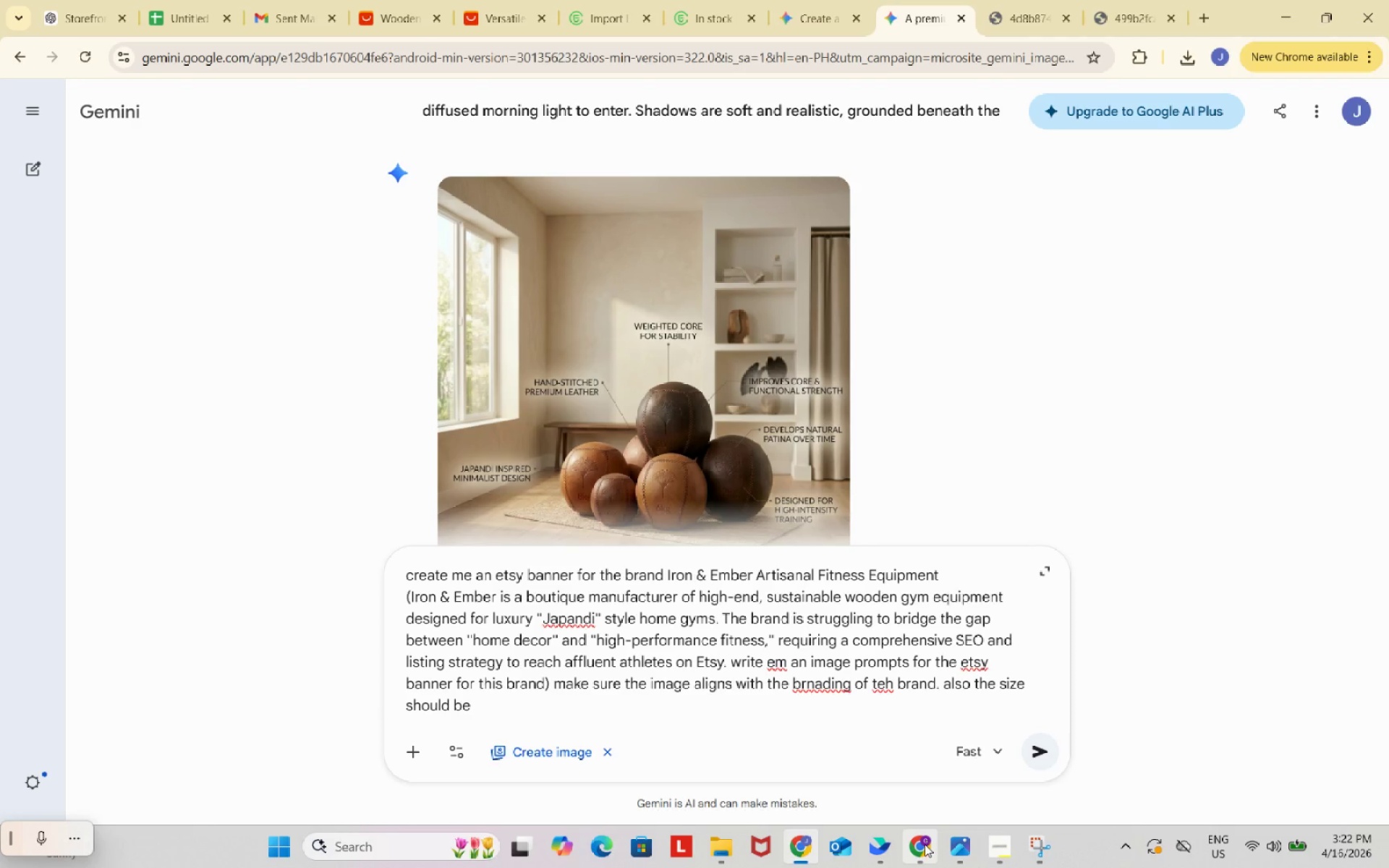 
left_click([925, 844])
 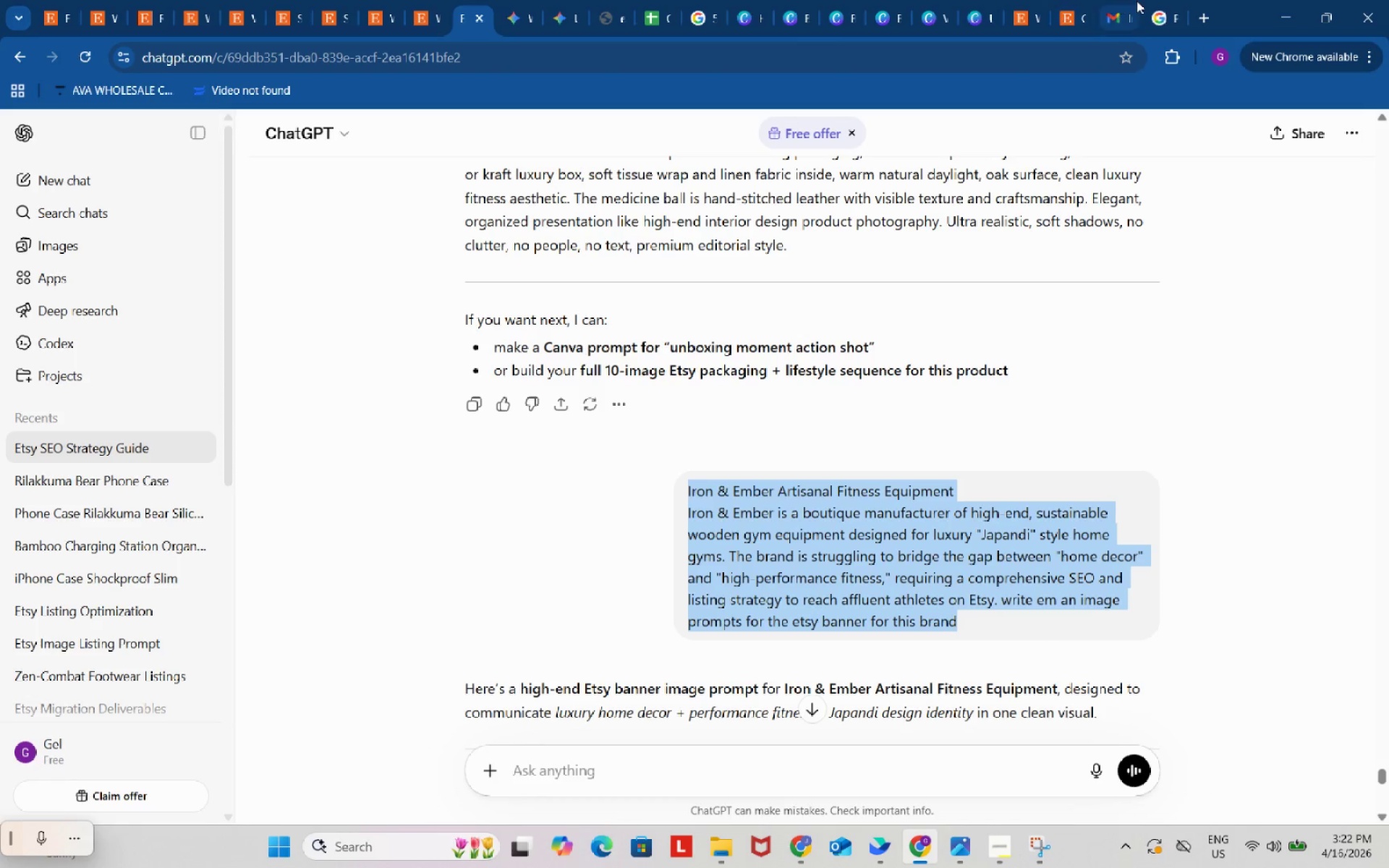 
scroll: coordinate [784, 386], scroll_direction: up, amount: 13.0
 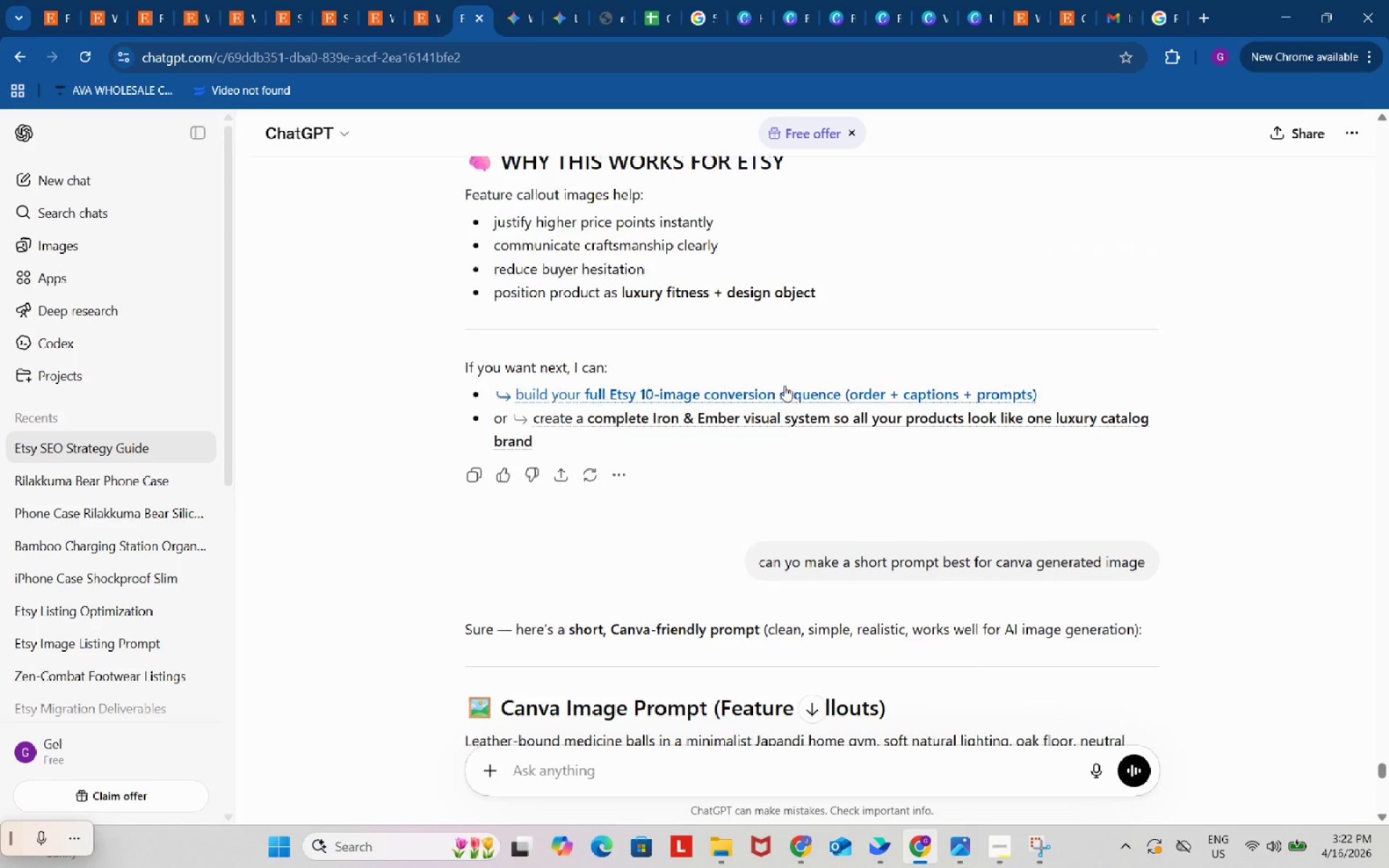 
scroll: coordinate [734, 536], scroll_direction: down, amount: 32.0
 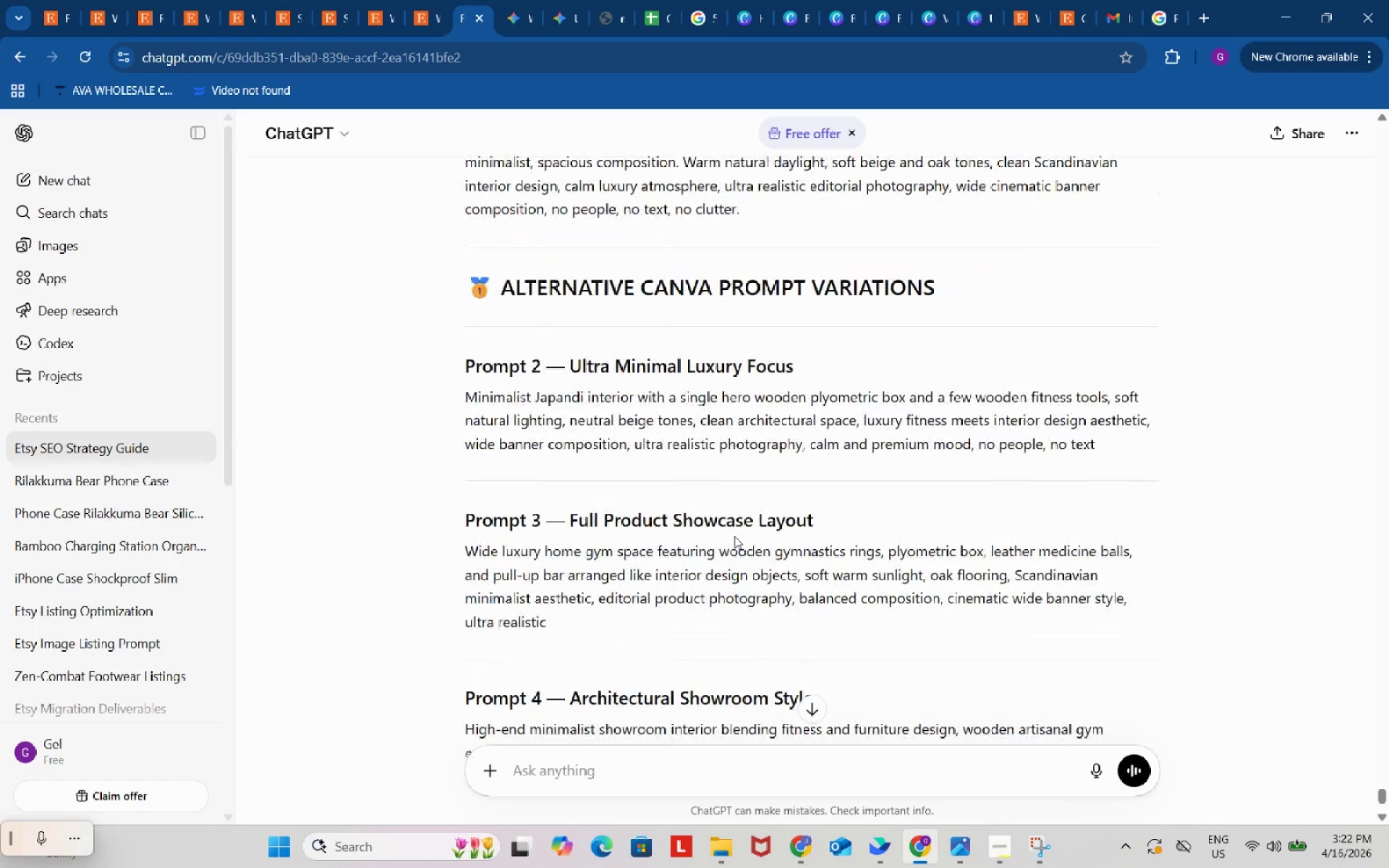 
scroll: coordinate [734, 533], scroll_direction: up, amount: 31.0
 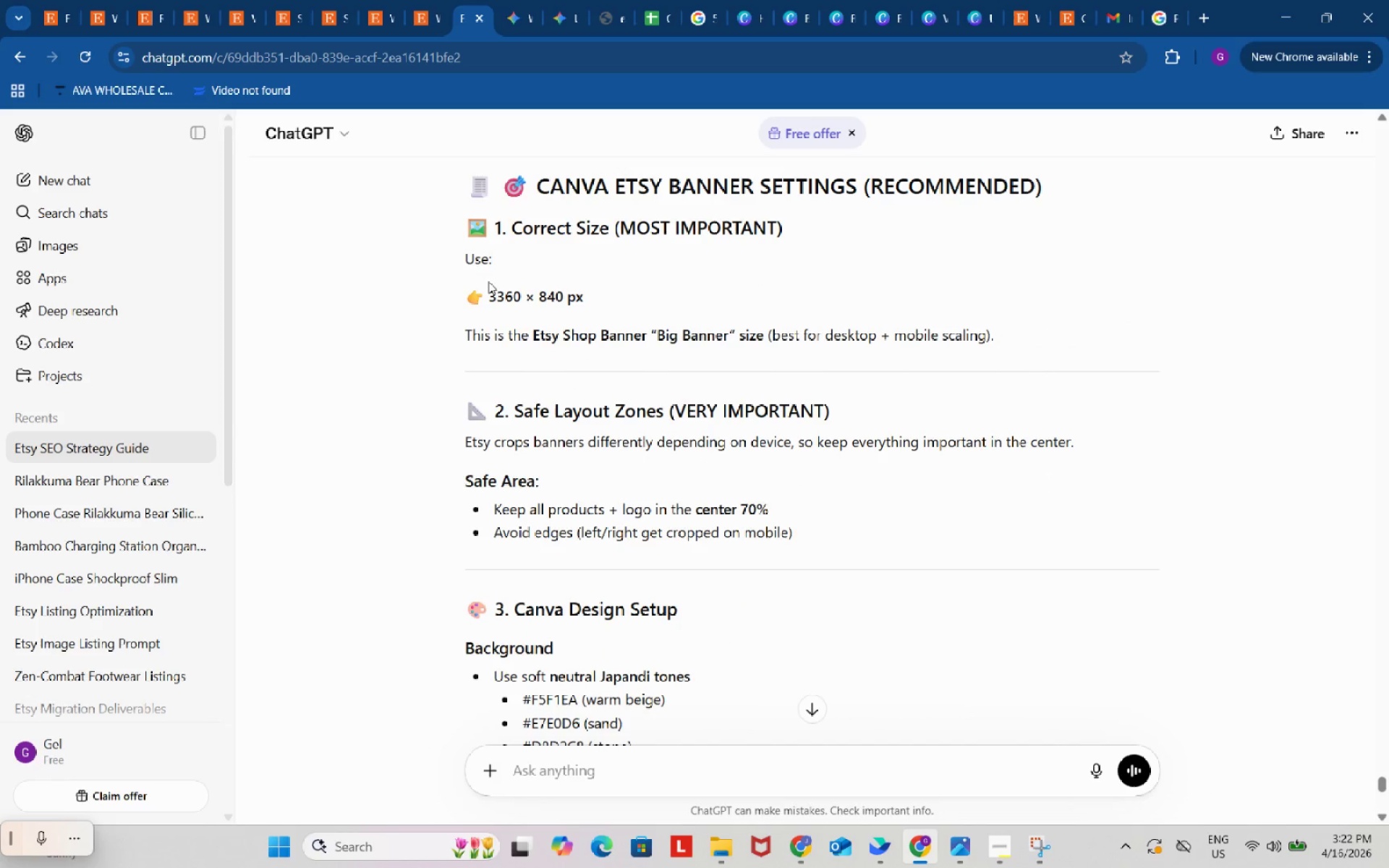 
left_click_drag(start_coordinate=[490, 297], to_coordinate=[595, 297])
 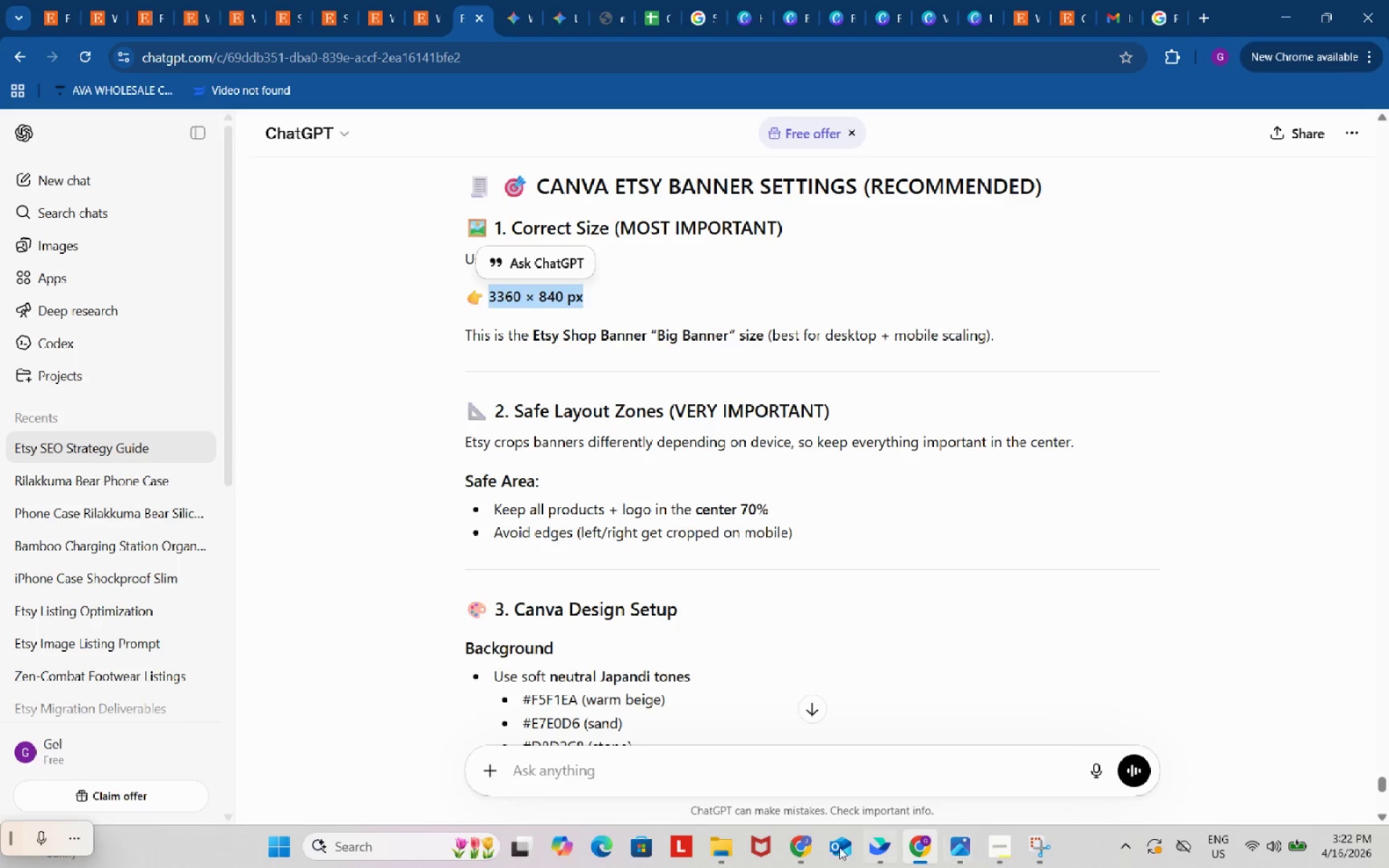 
key(Control+ControlLeft)
 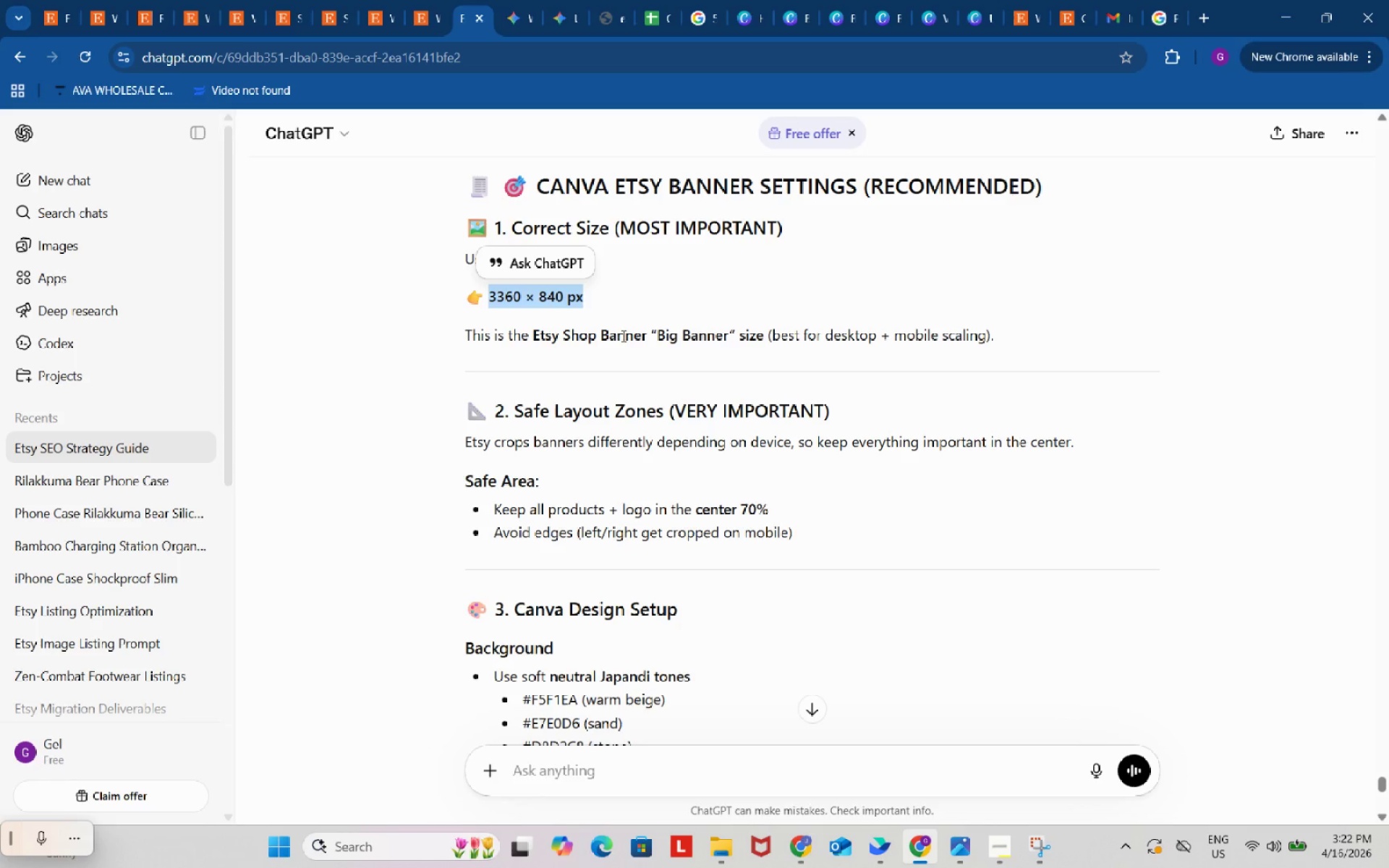 
key(Control+C)
 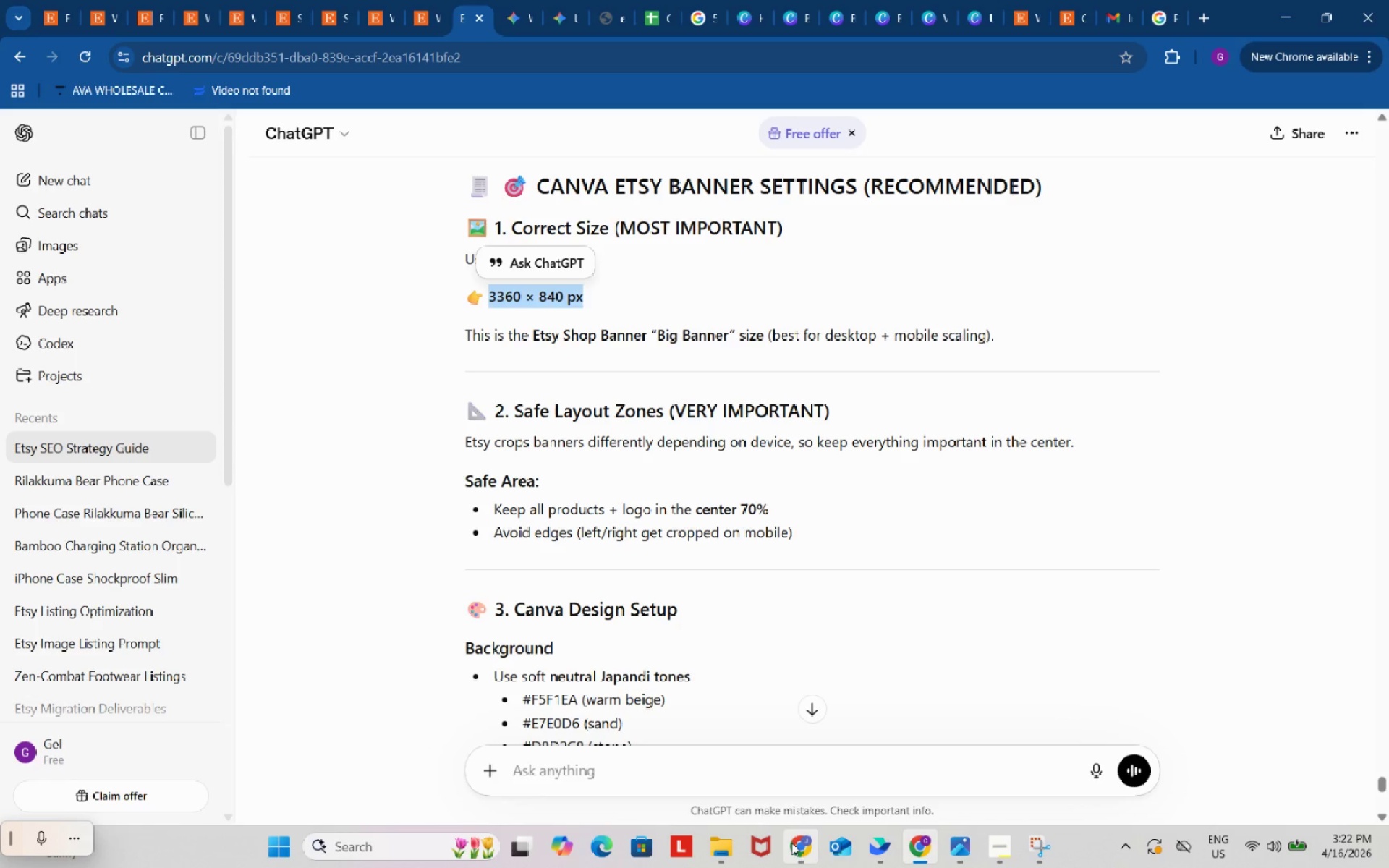 
left_click([791, 843])
 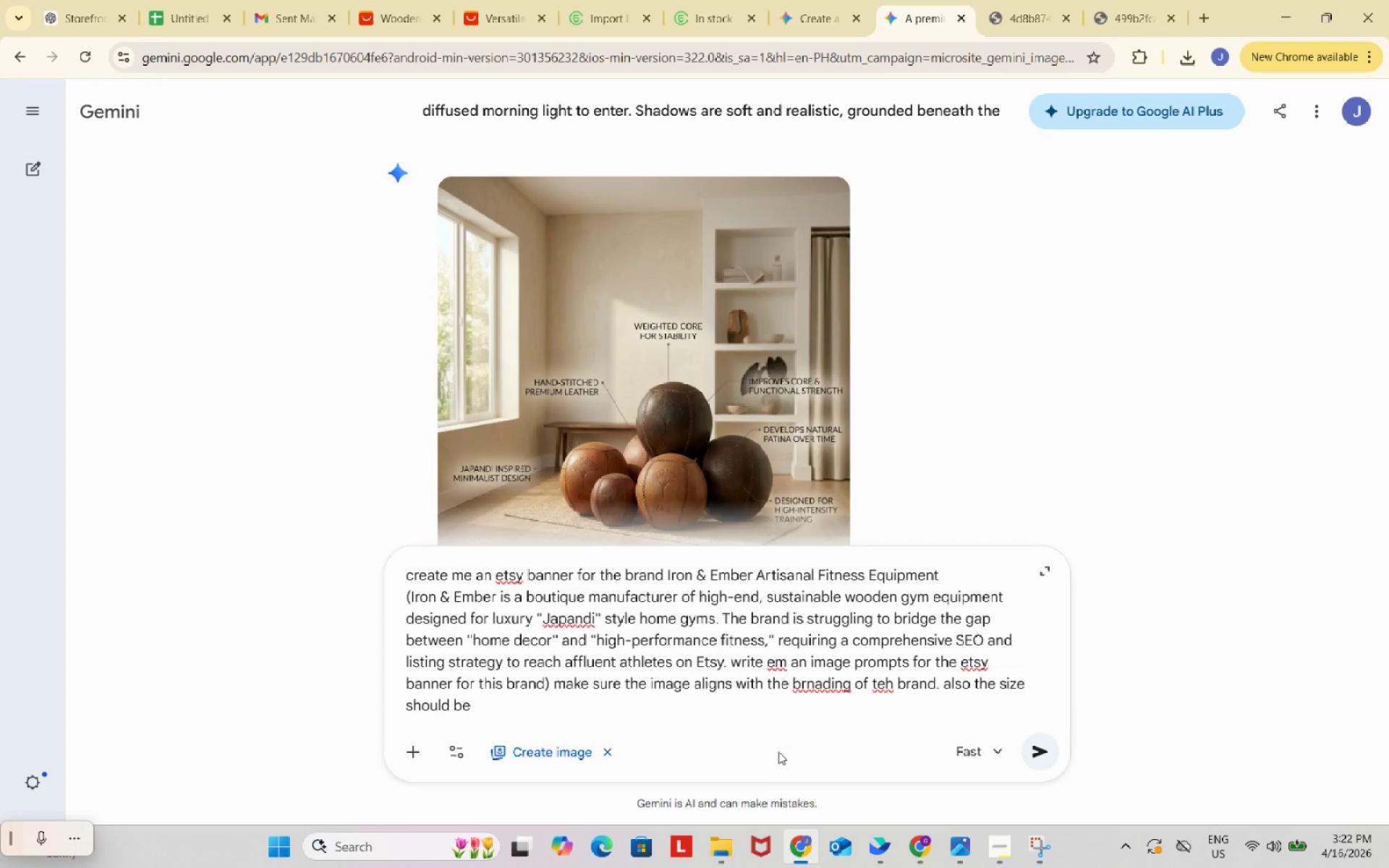 
key(Control+ControlLeft)
 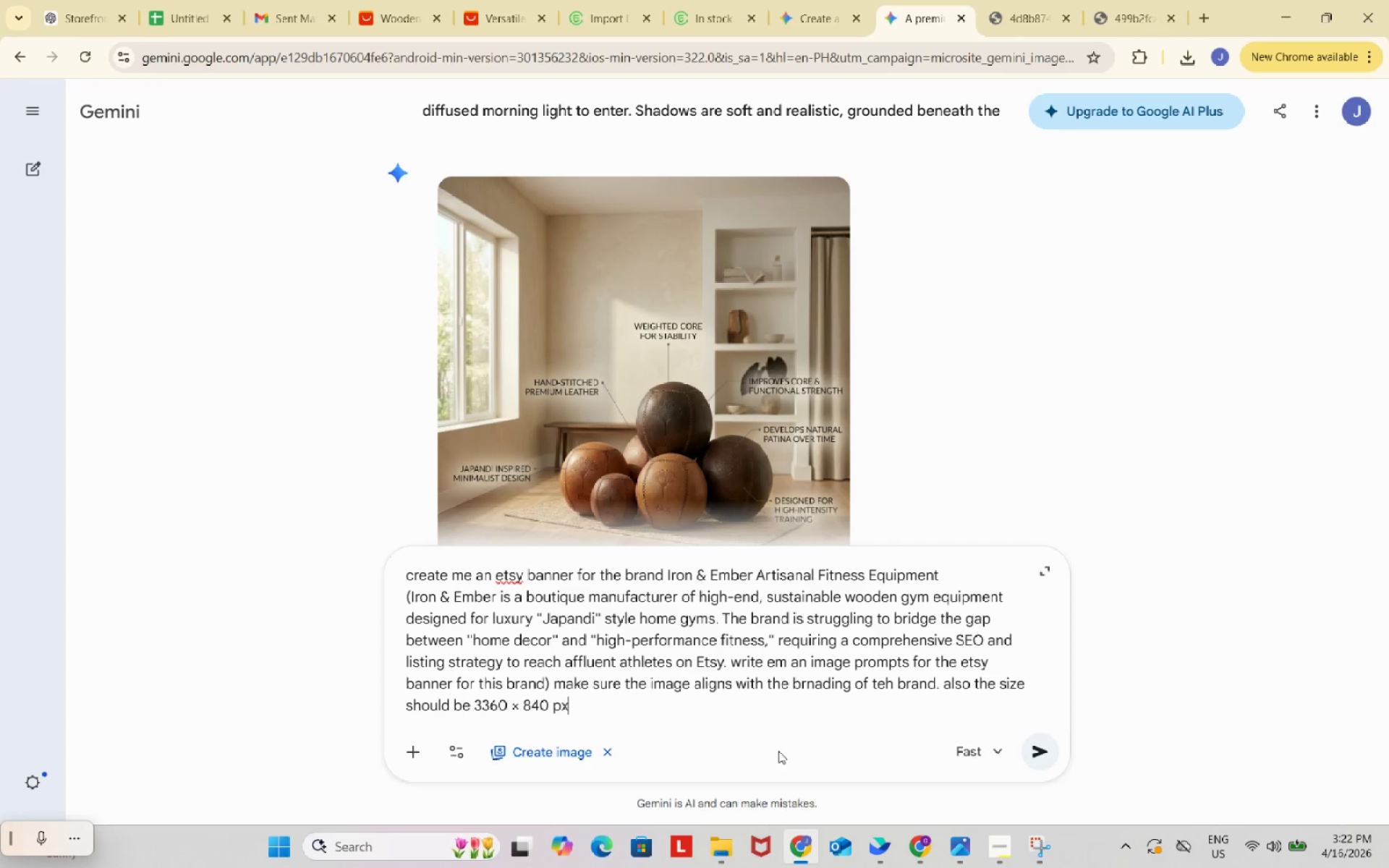 
key(Control+V)
 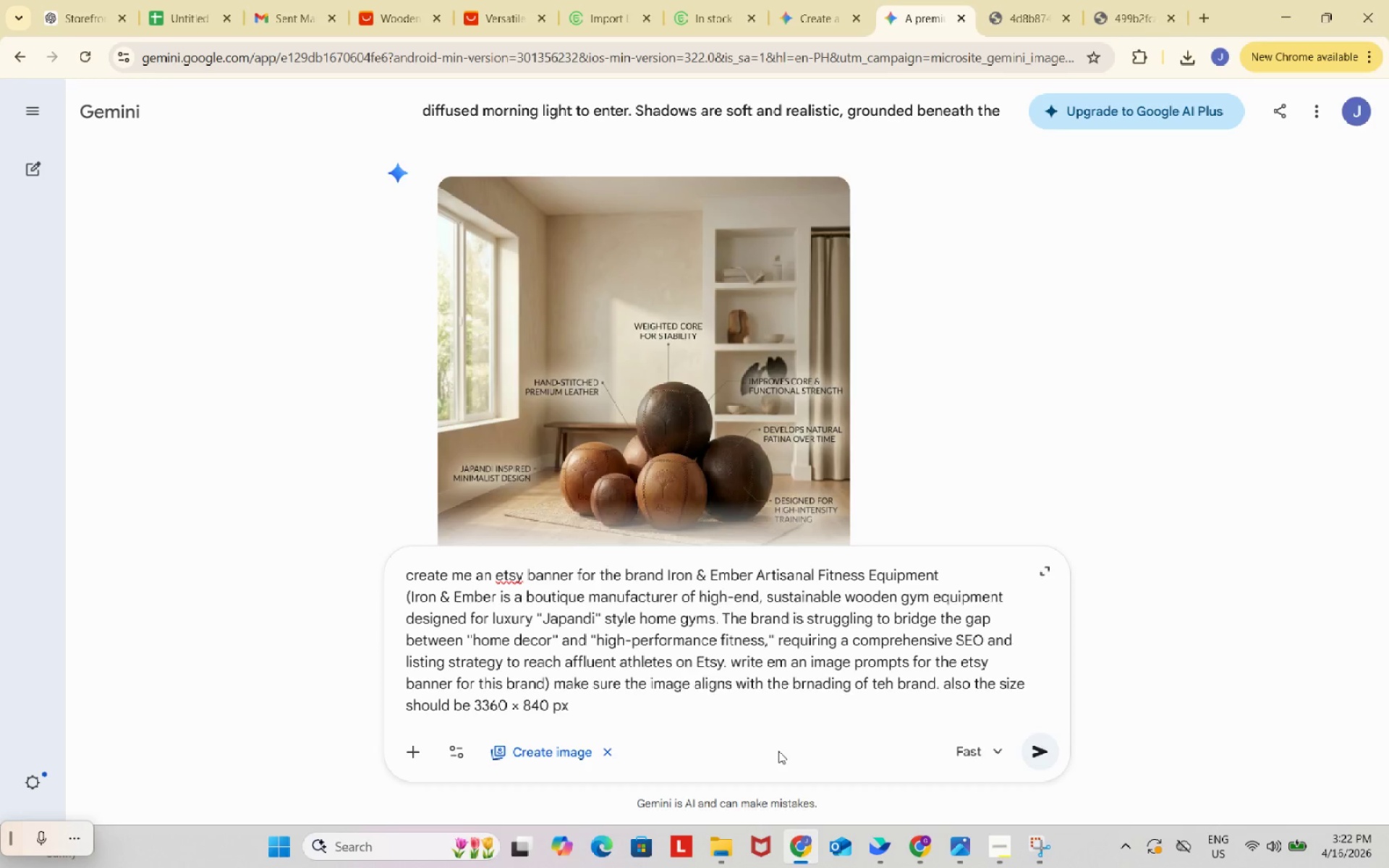 
key(Enter)
 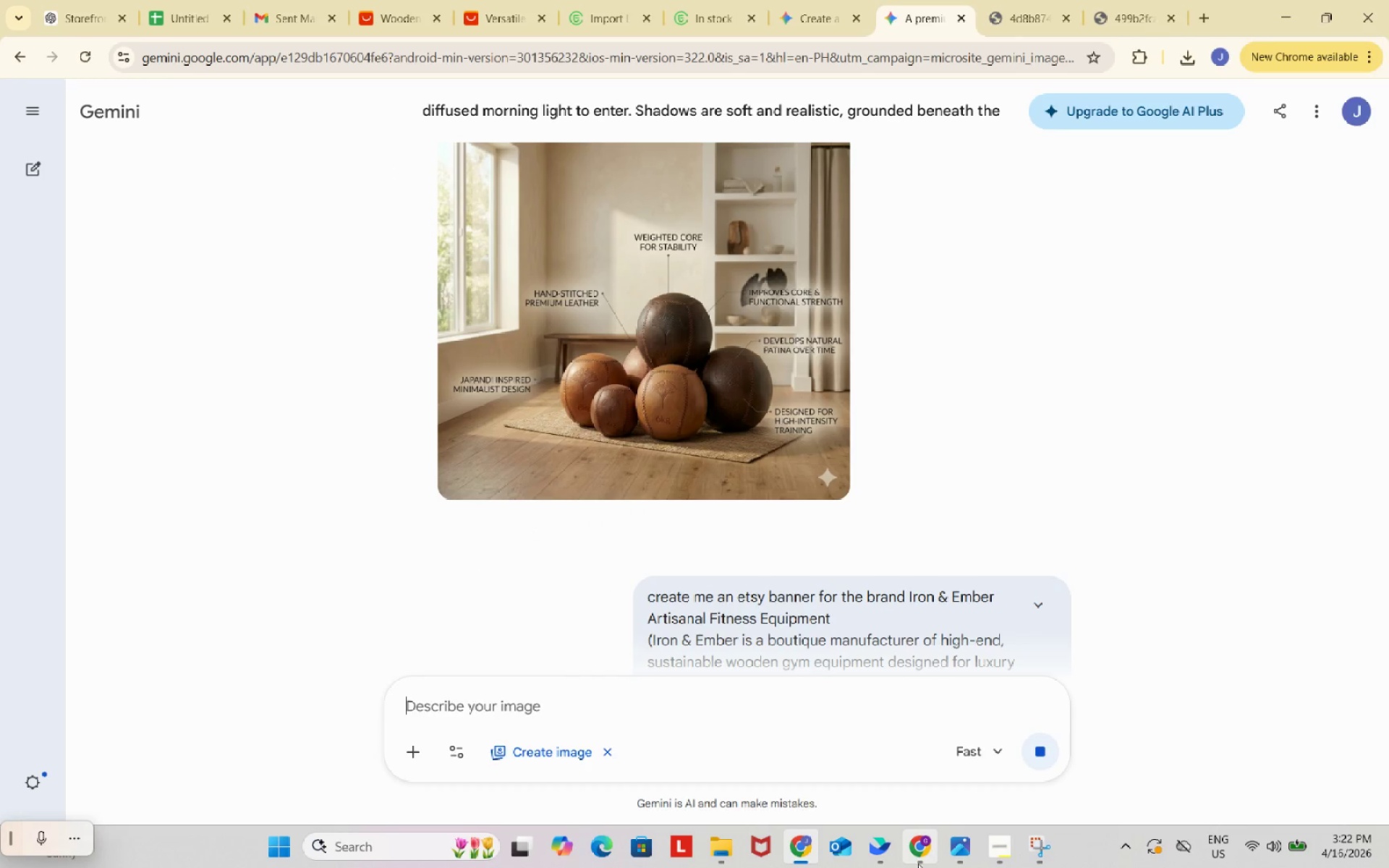 
left_click([916, 849])
 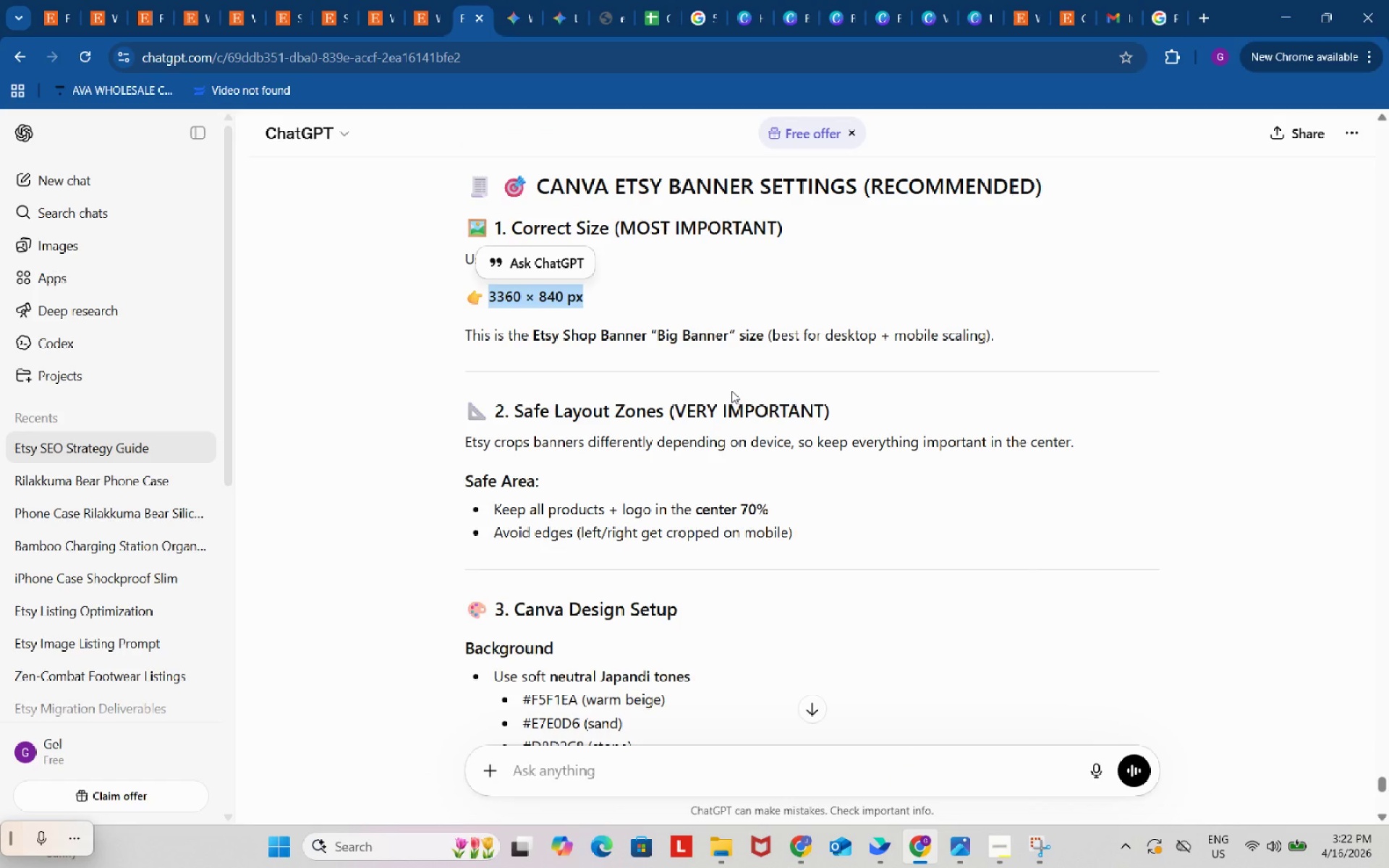 
wait(21.81)
 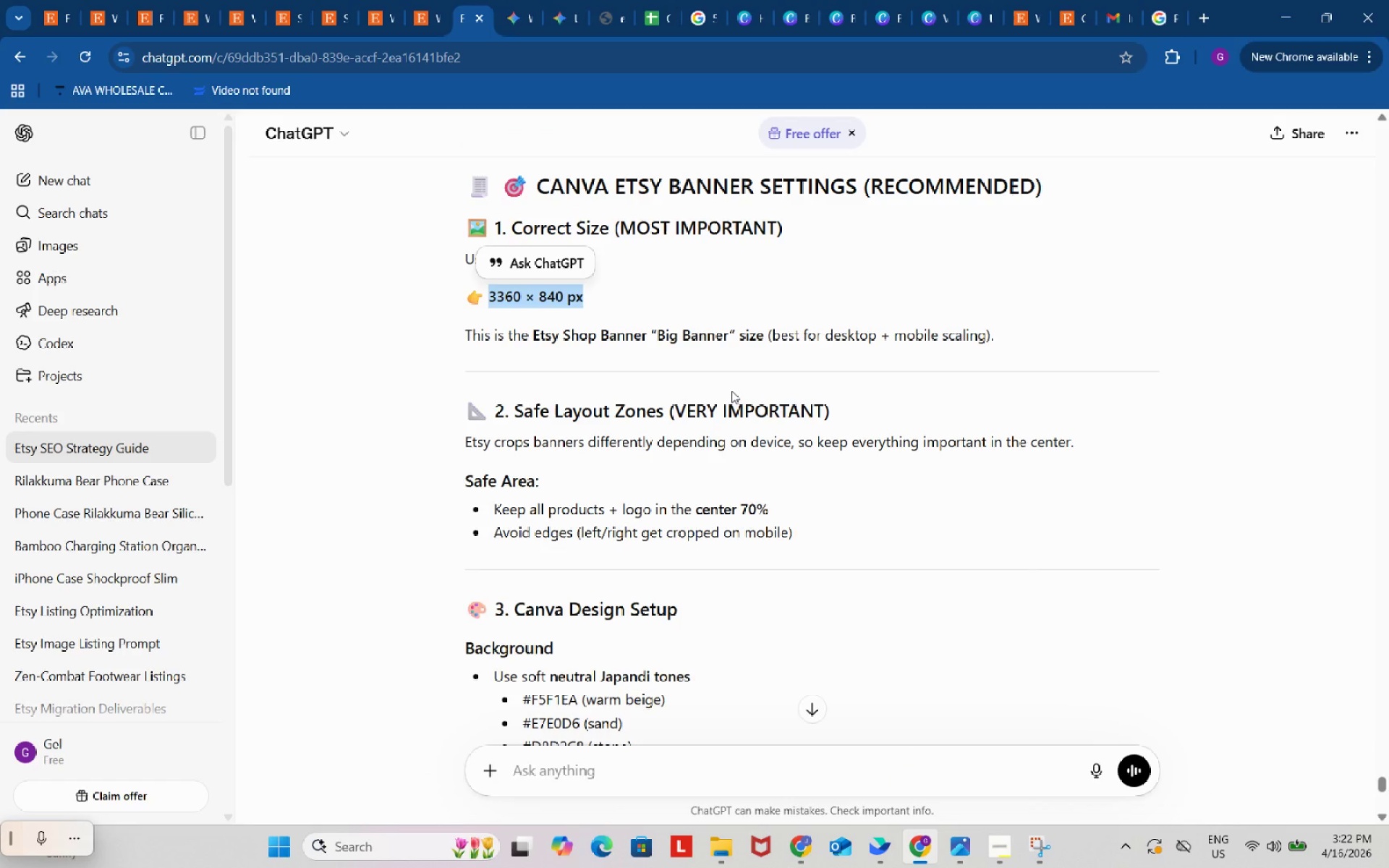 
scroll: coordinate [708, 531], scroll_direction: down, amount: 38.0
 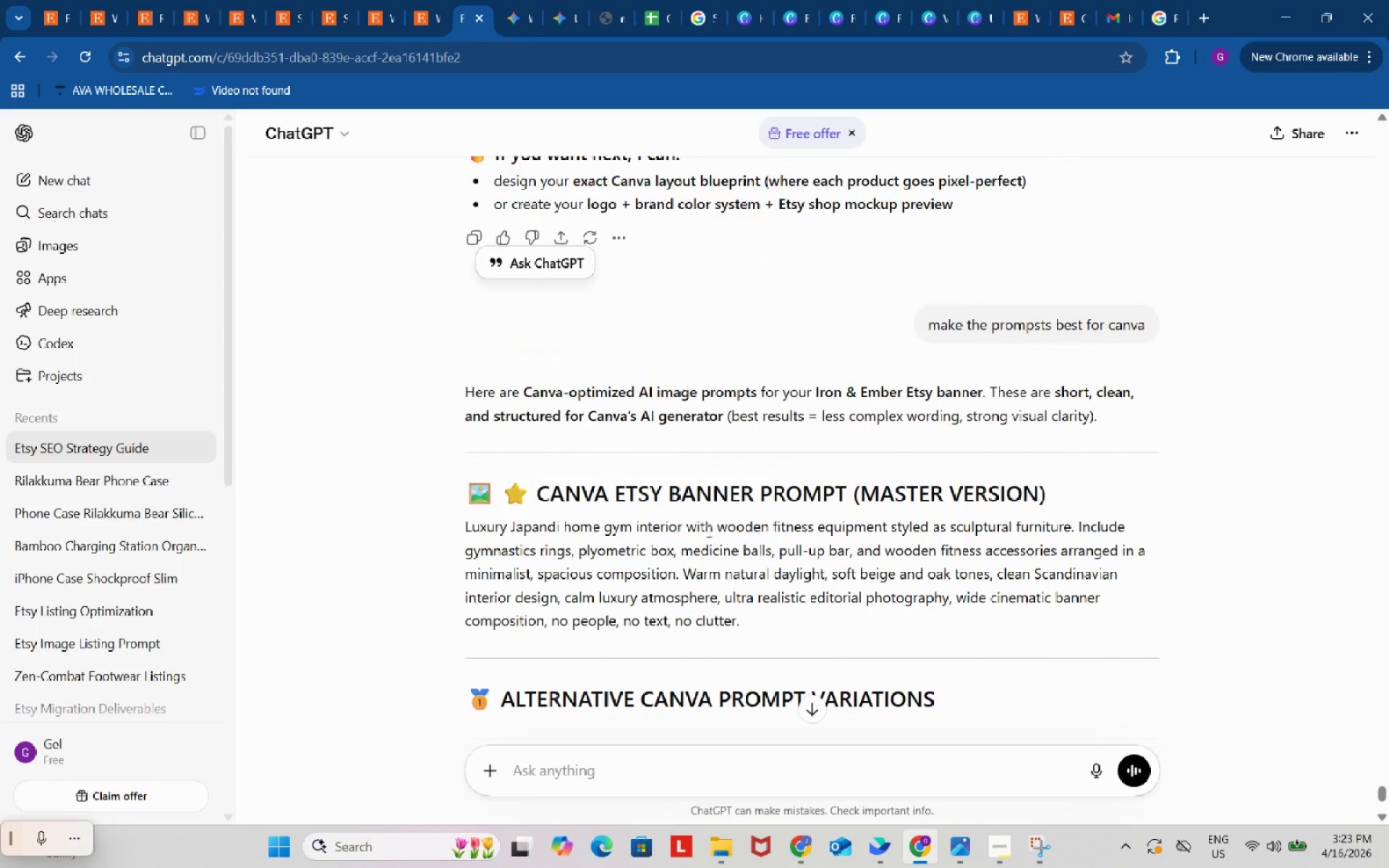 
scroll: coordinate [708, 531], scroll_direction: up, amount: 1.0
 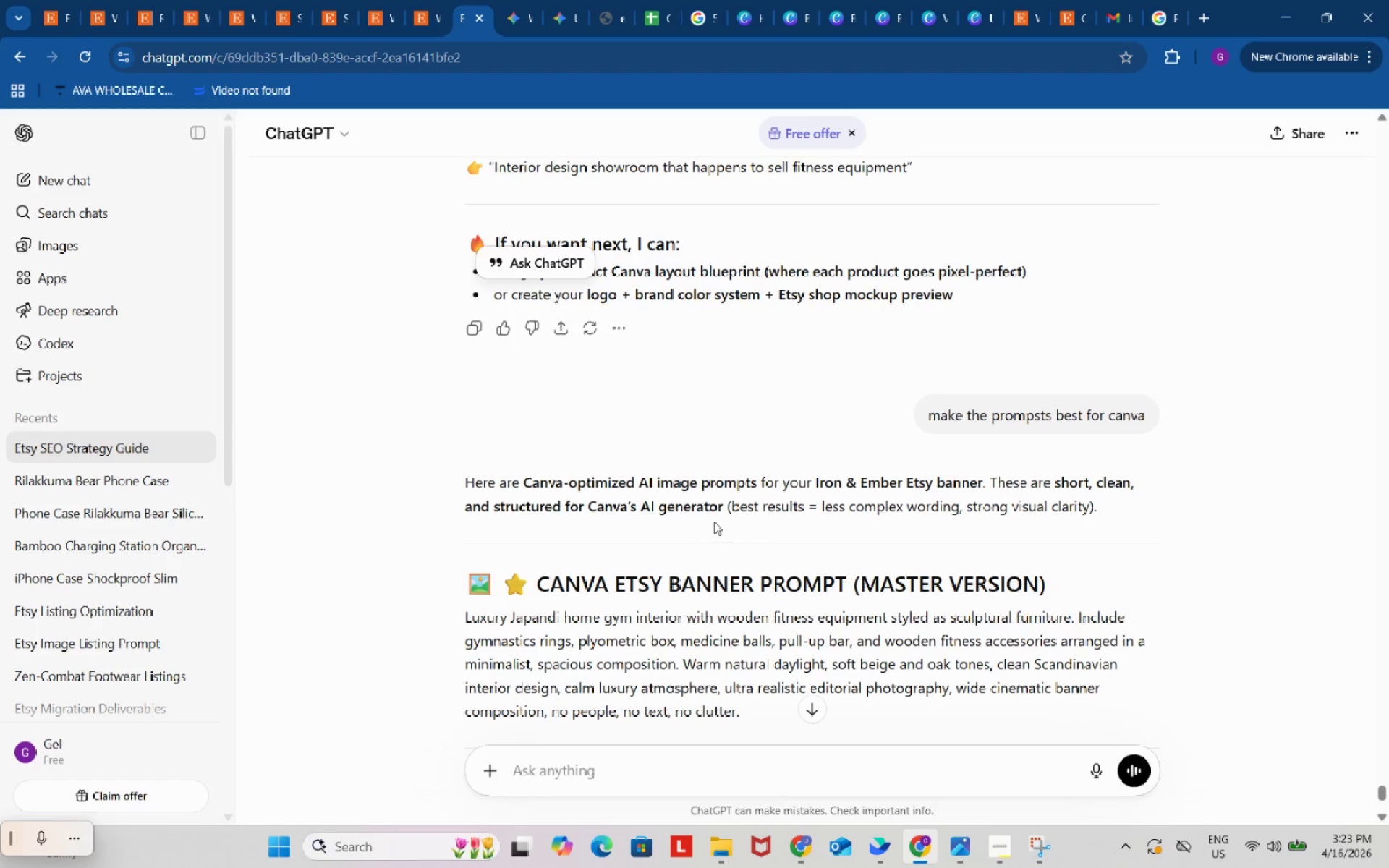 
wait(9.19)
 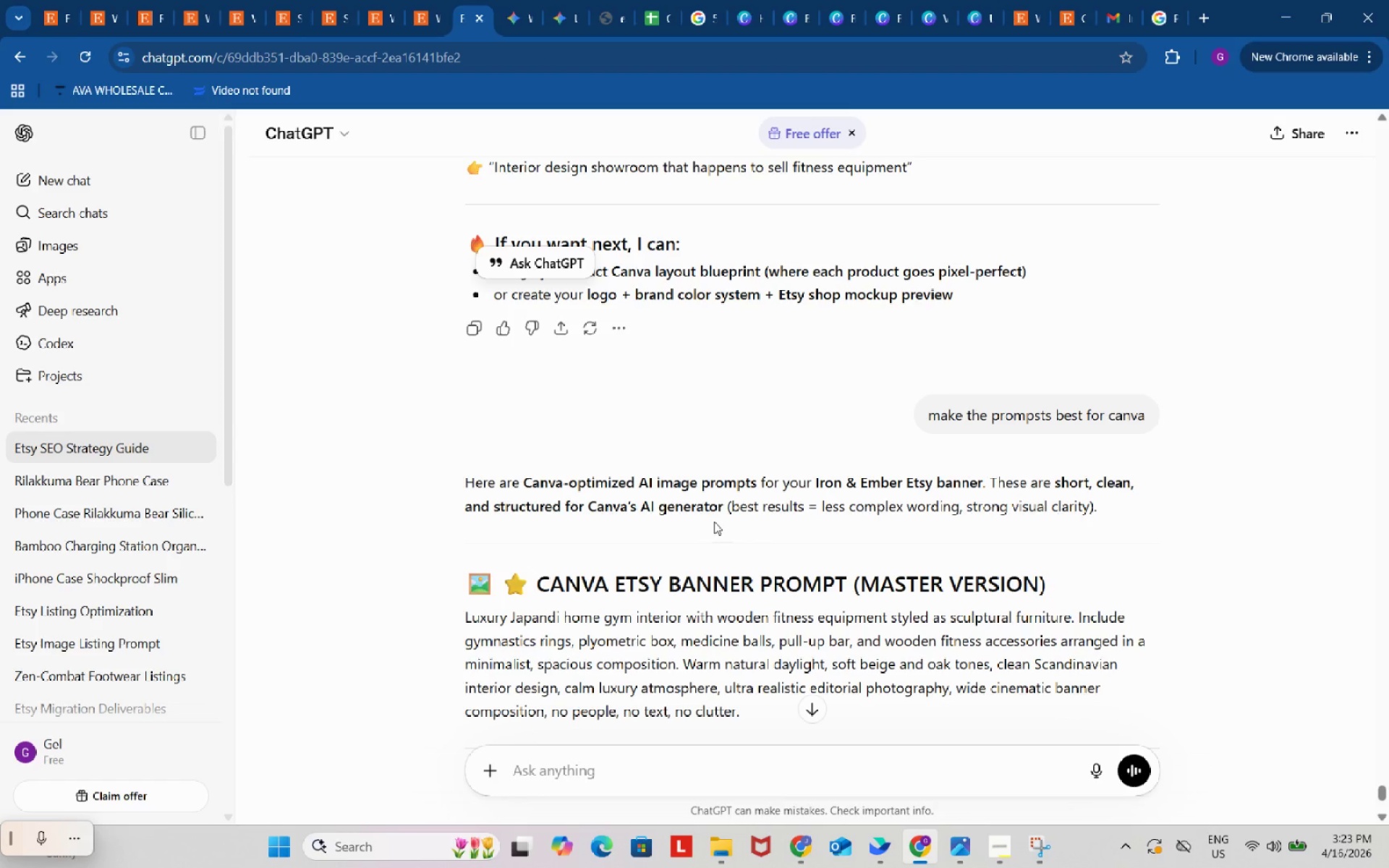 
scroll: coordinate [847, 520], scroll_direction: down, amount: 22.0
 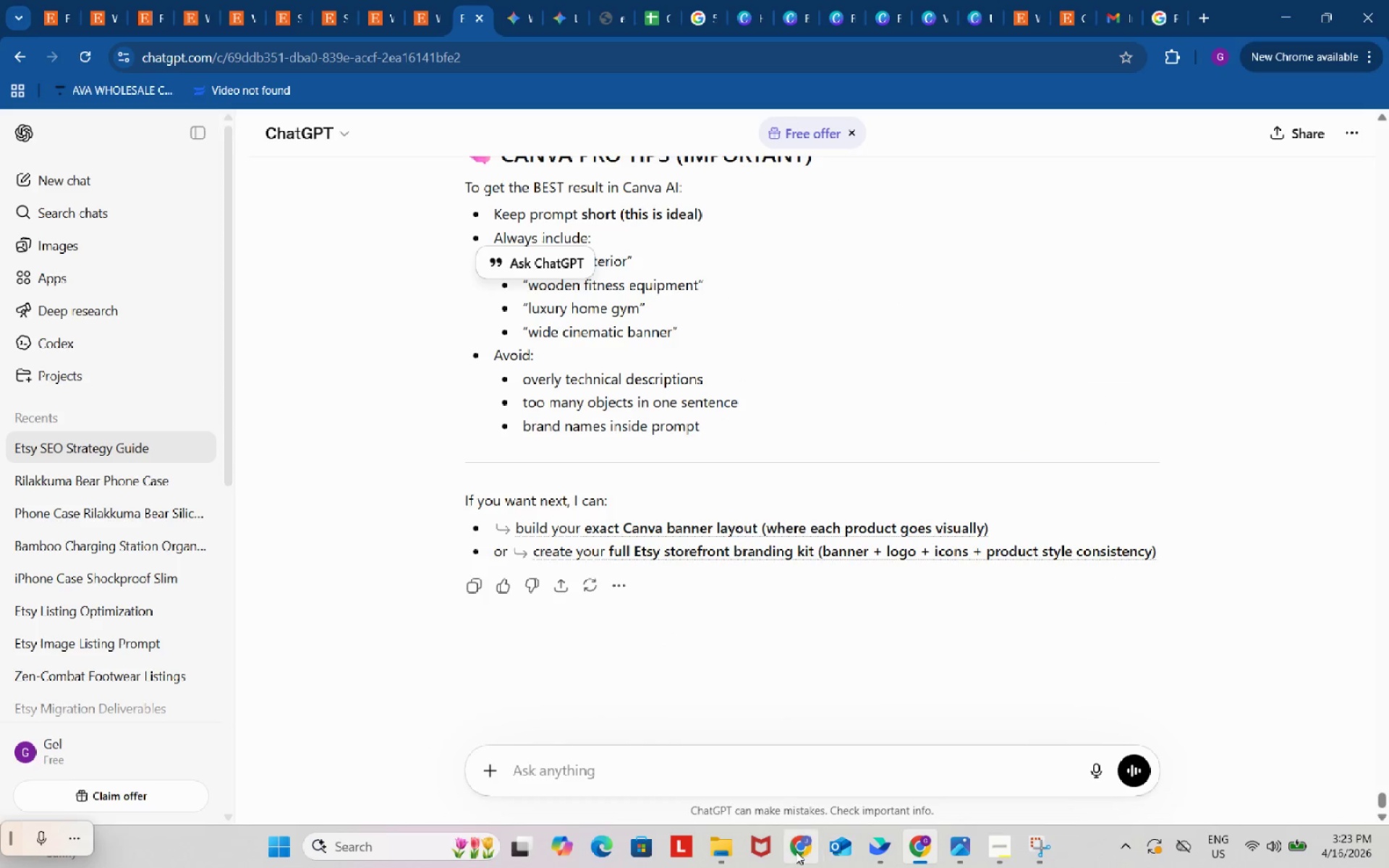 
left_click([796, 851])
 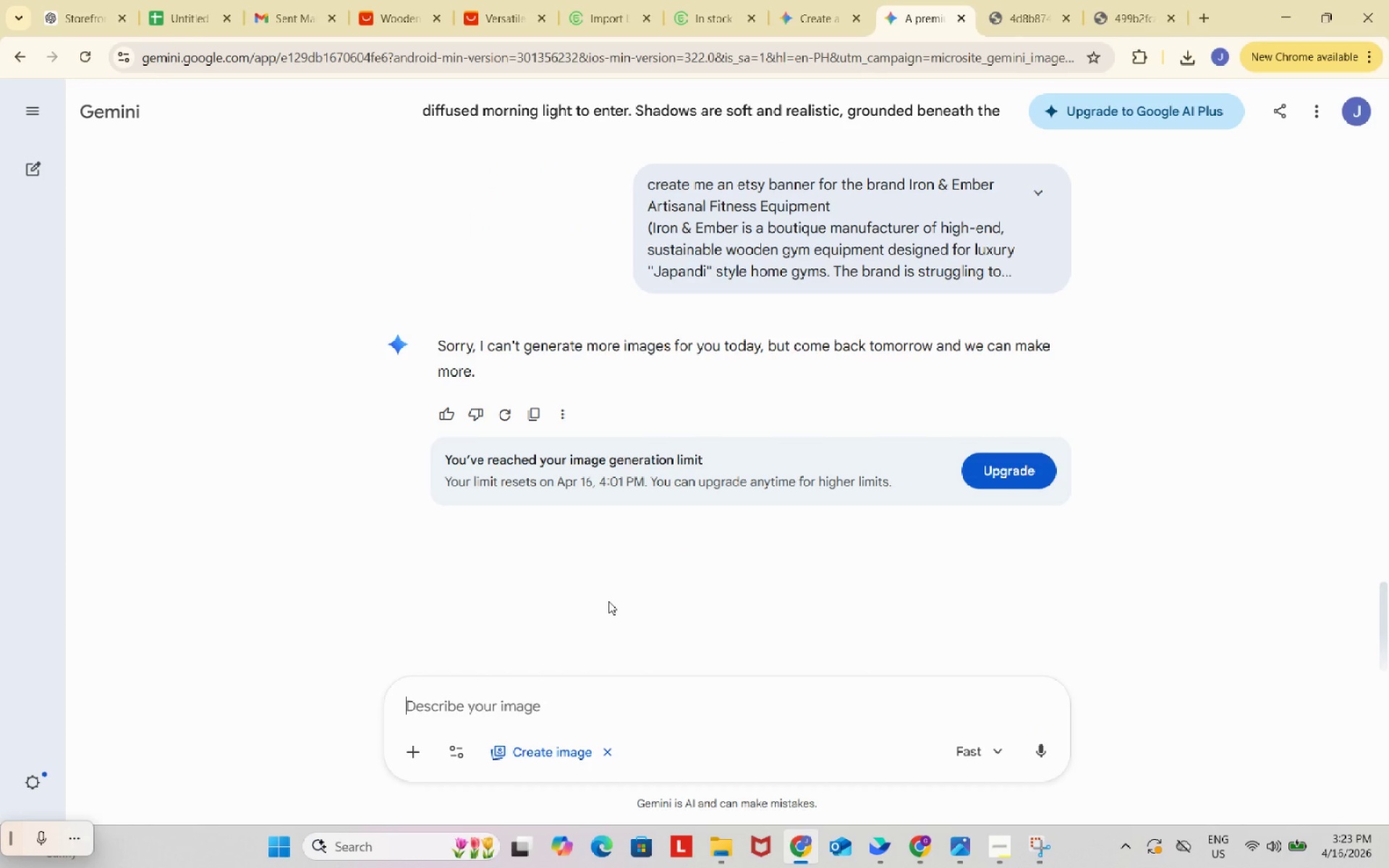 
scroll: coordinate [608, 601], scroll_direction: up, amount: 2.0
 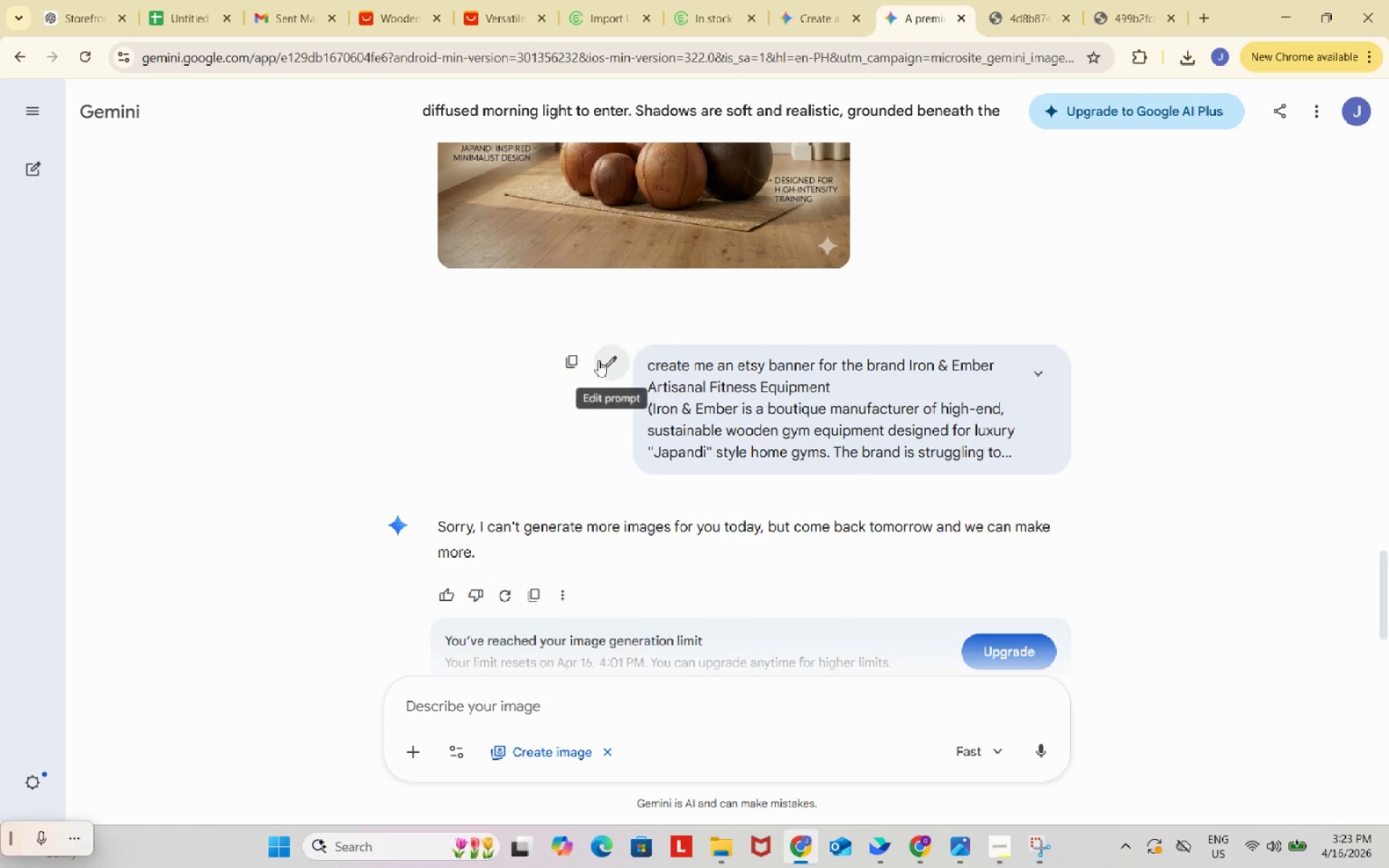 
left_click([569, 351])
 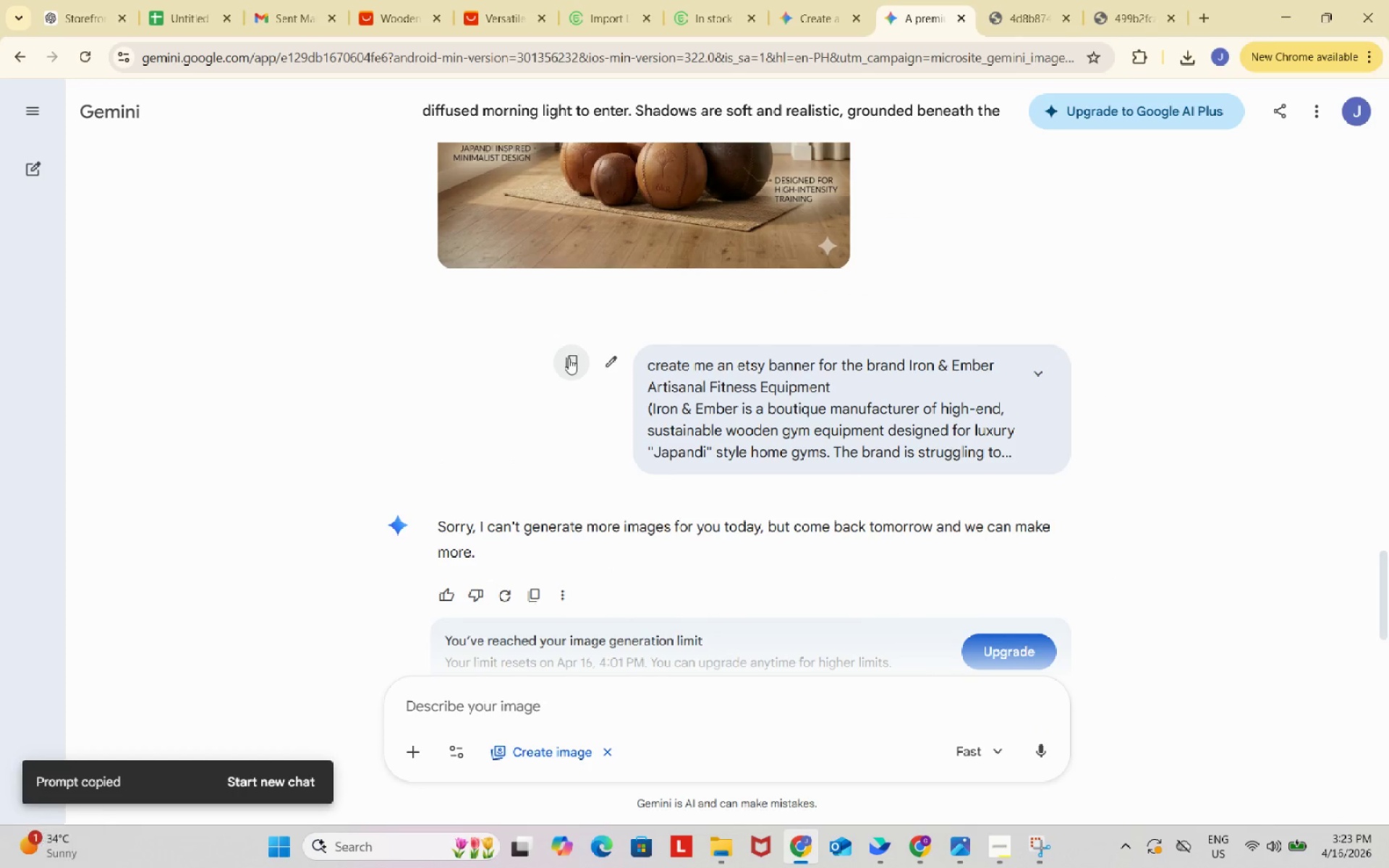 
left_click([569, 358])
 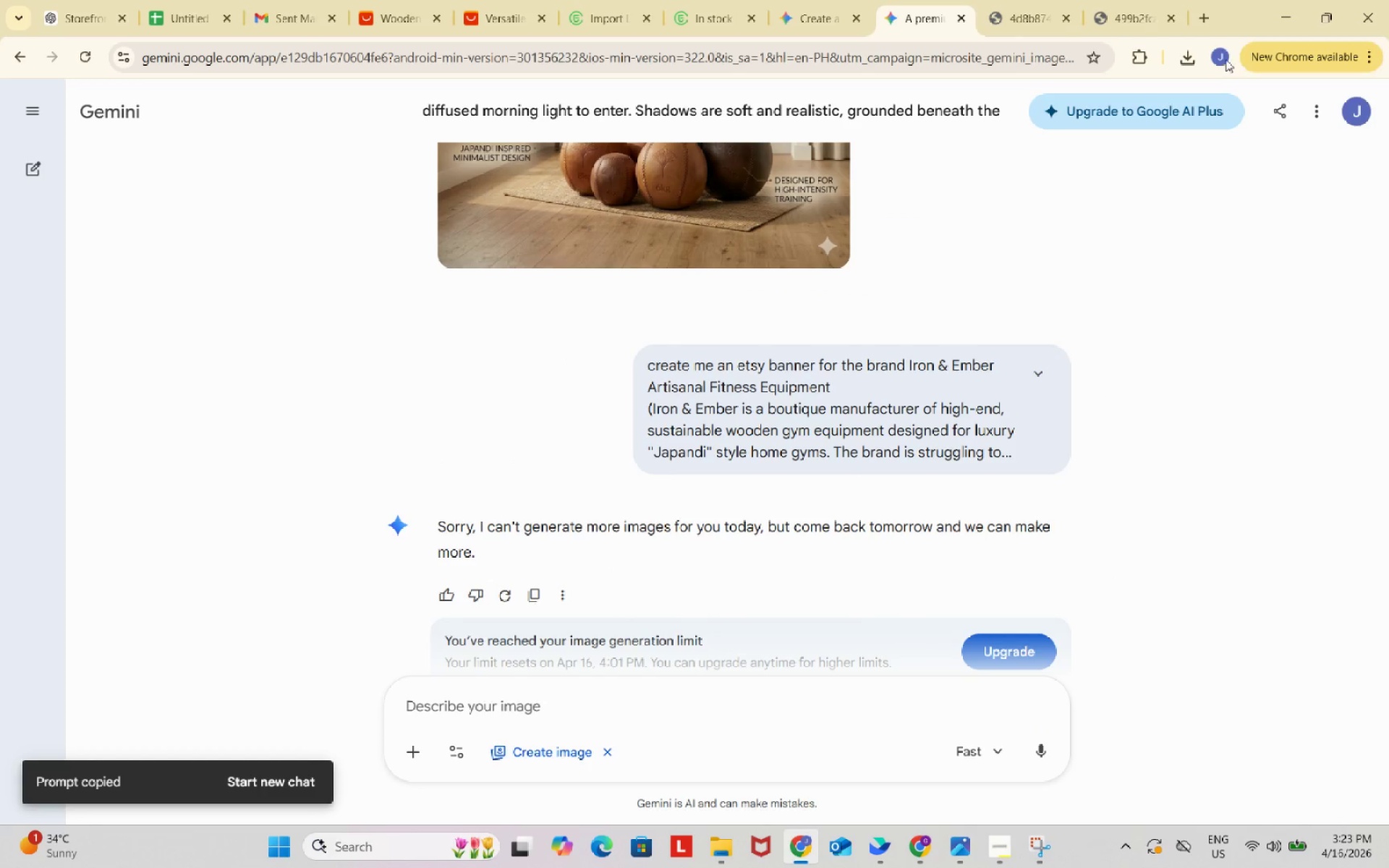 
left_click([1220, 55])
 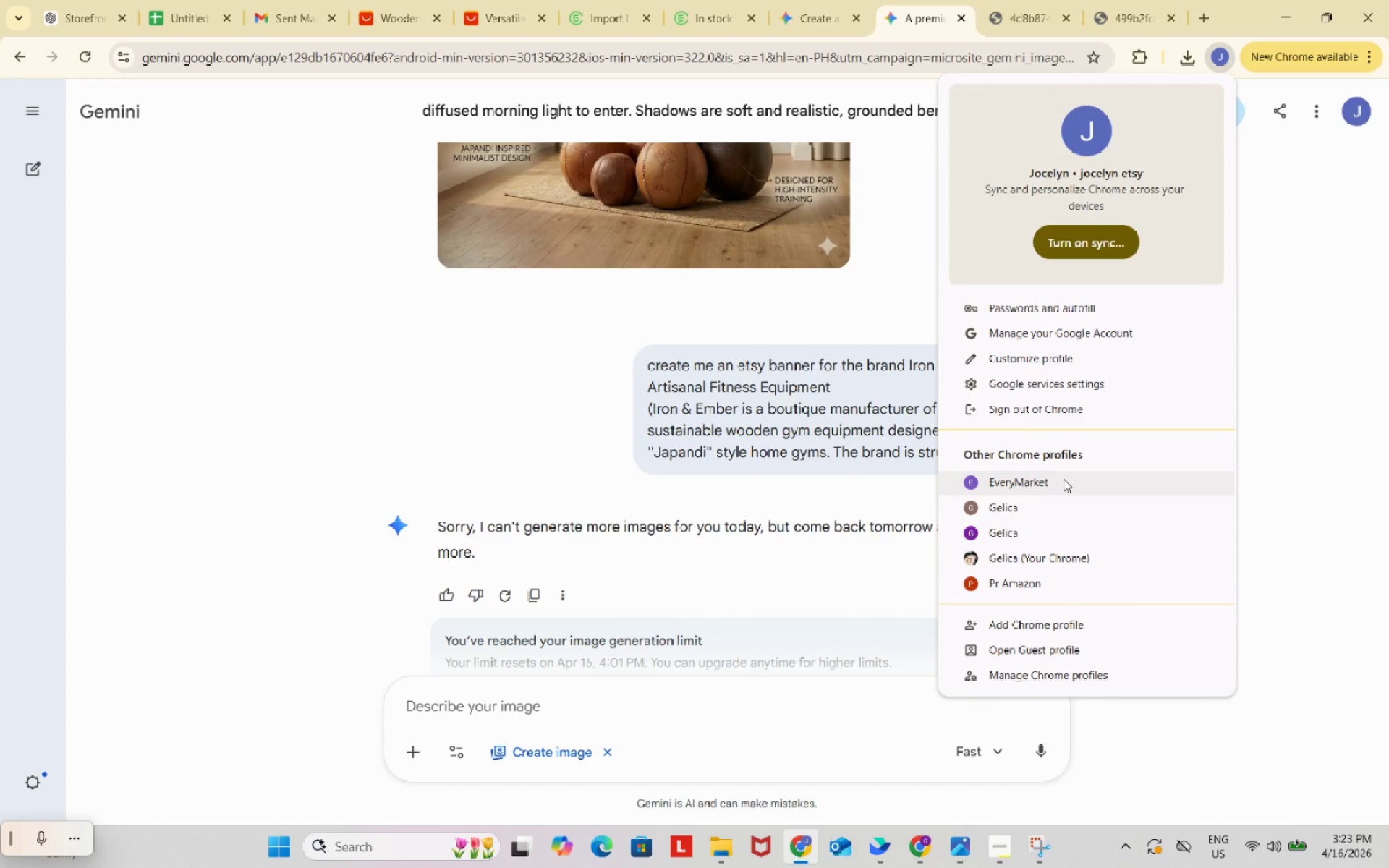 
left_click([1063, 485])
 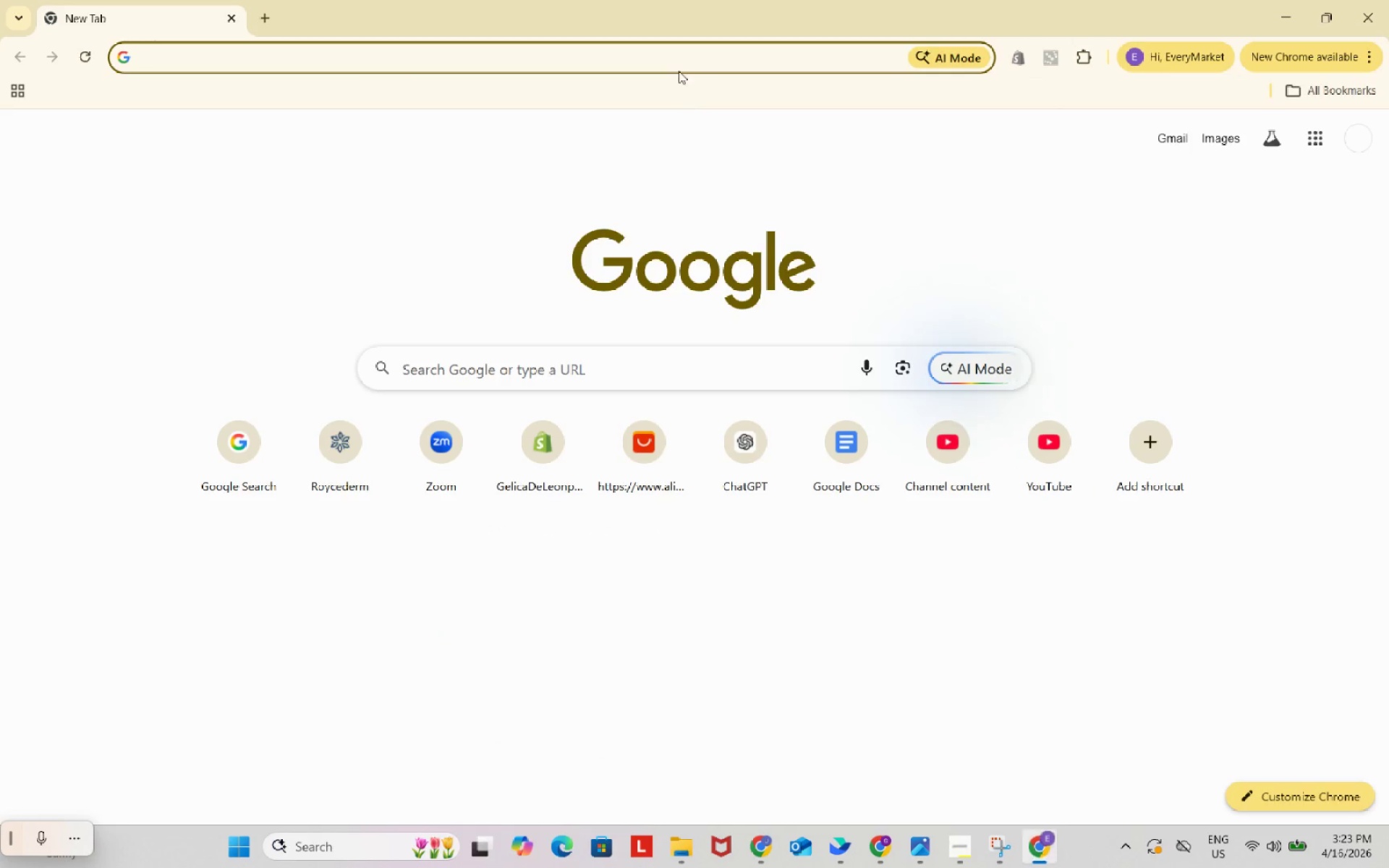 
left_click([676, 61])
 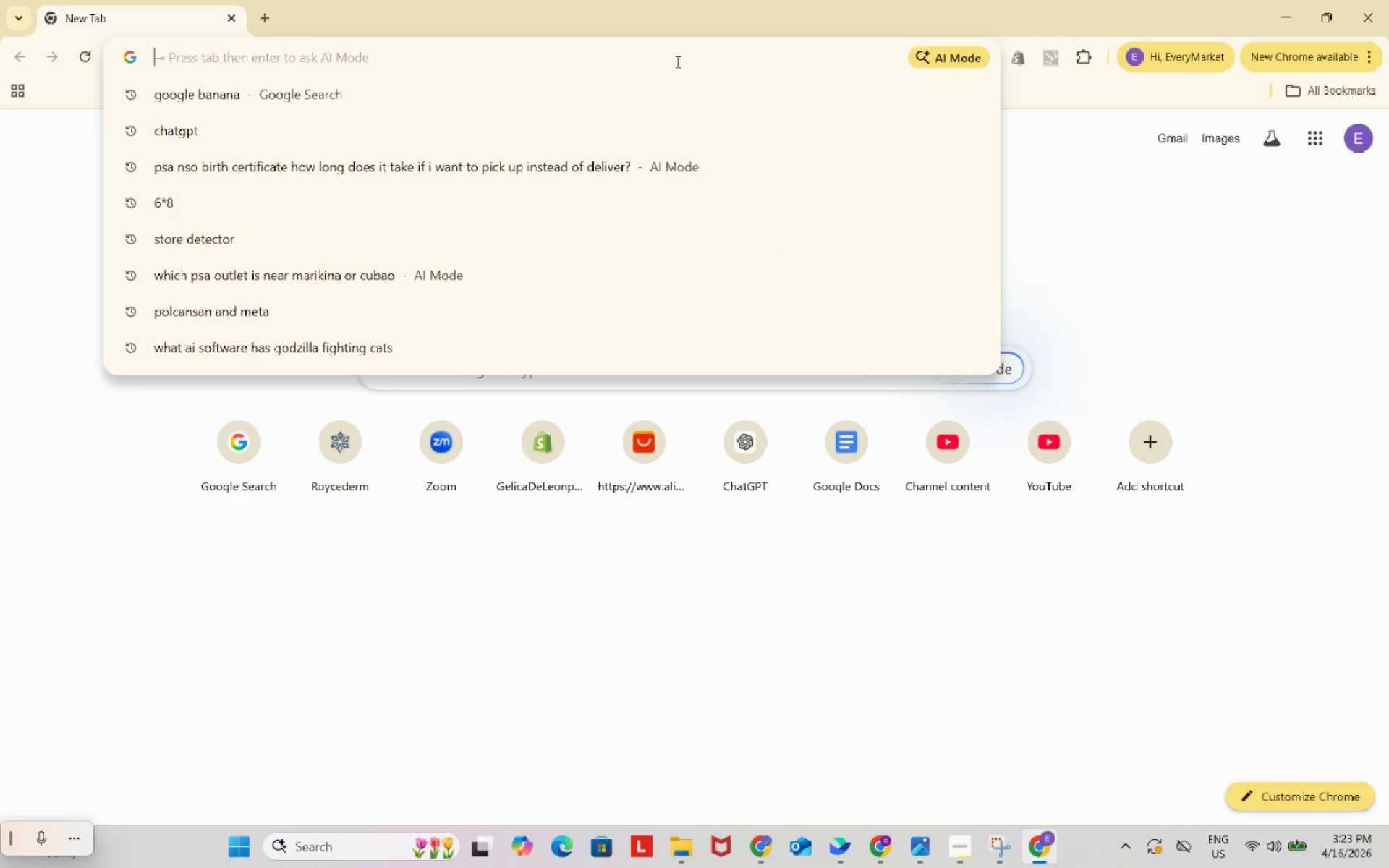 
type(goo)
 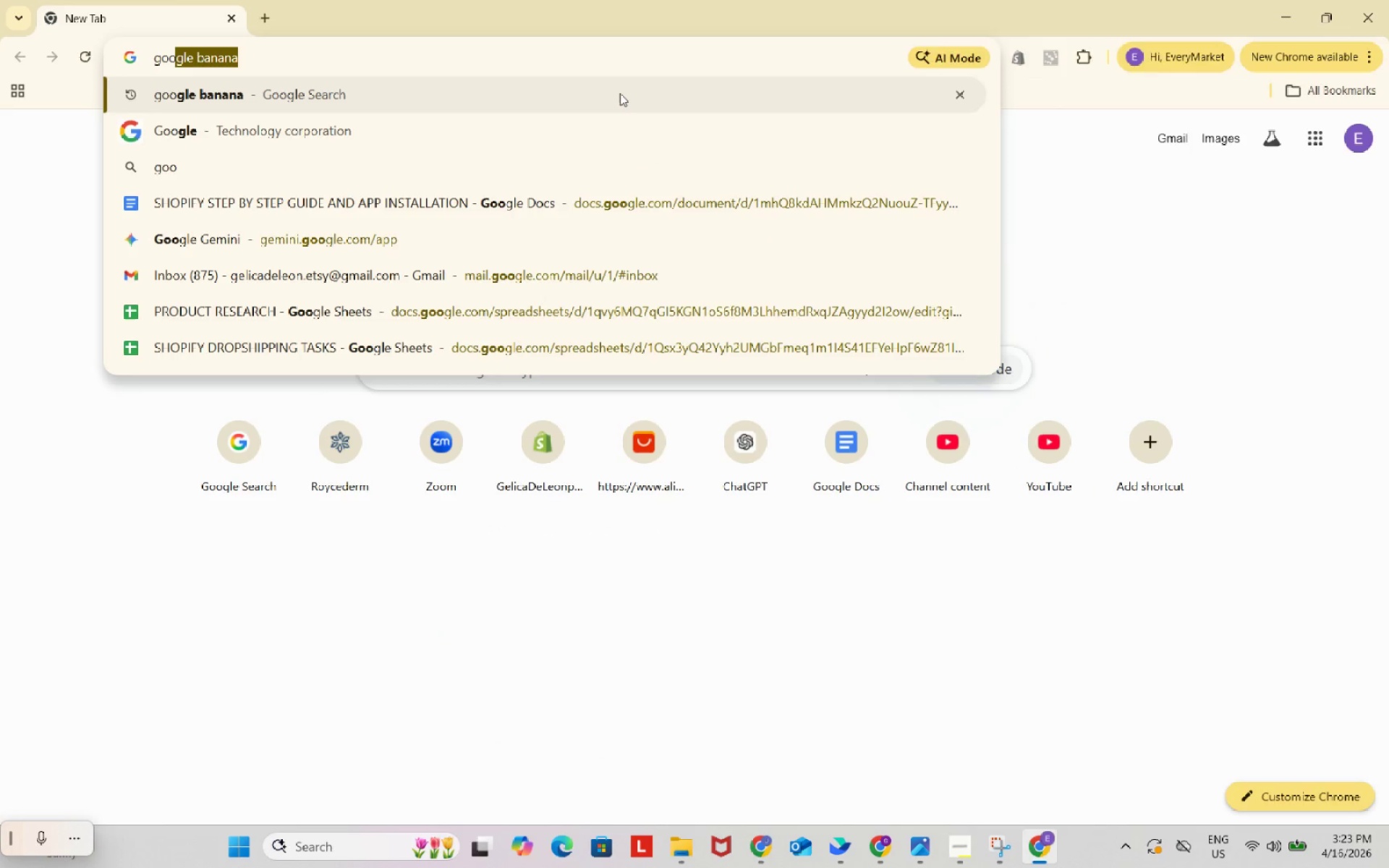 
left_click([620, 93])
 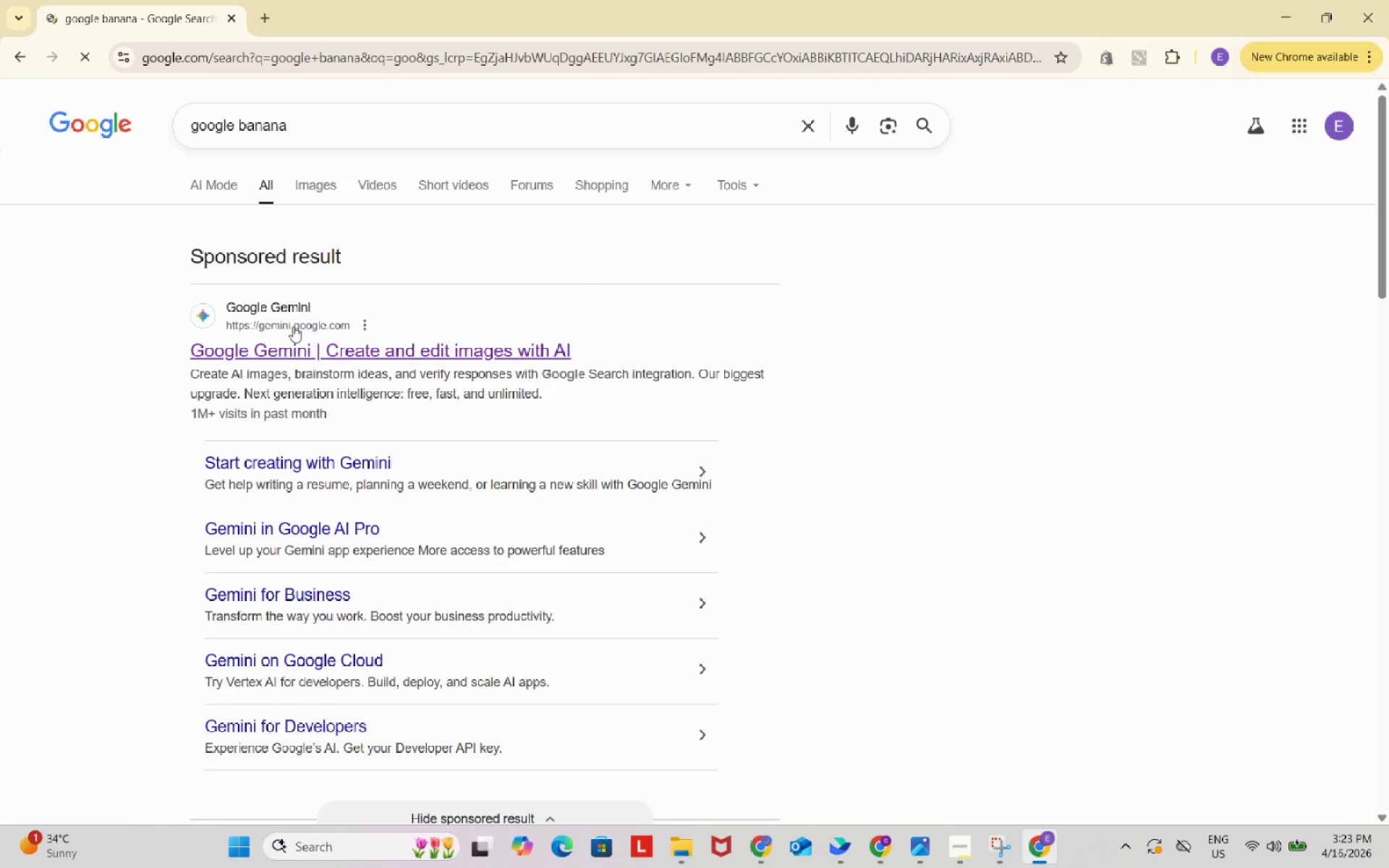 
left_click([328, 357])
 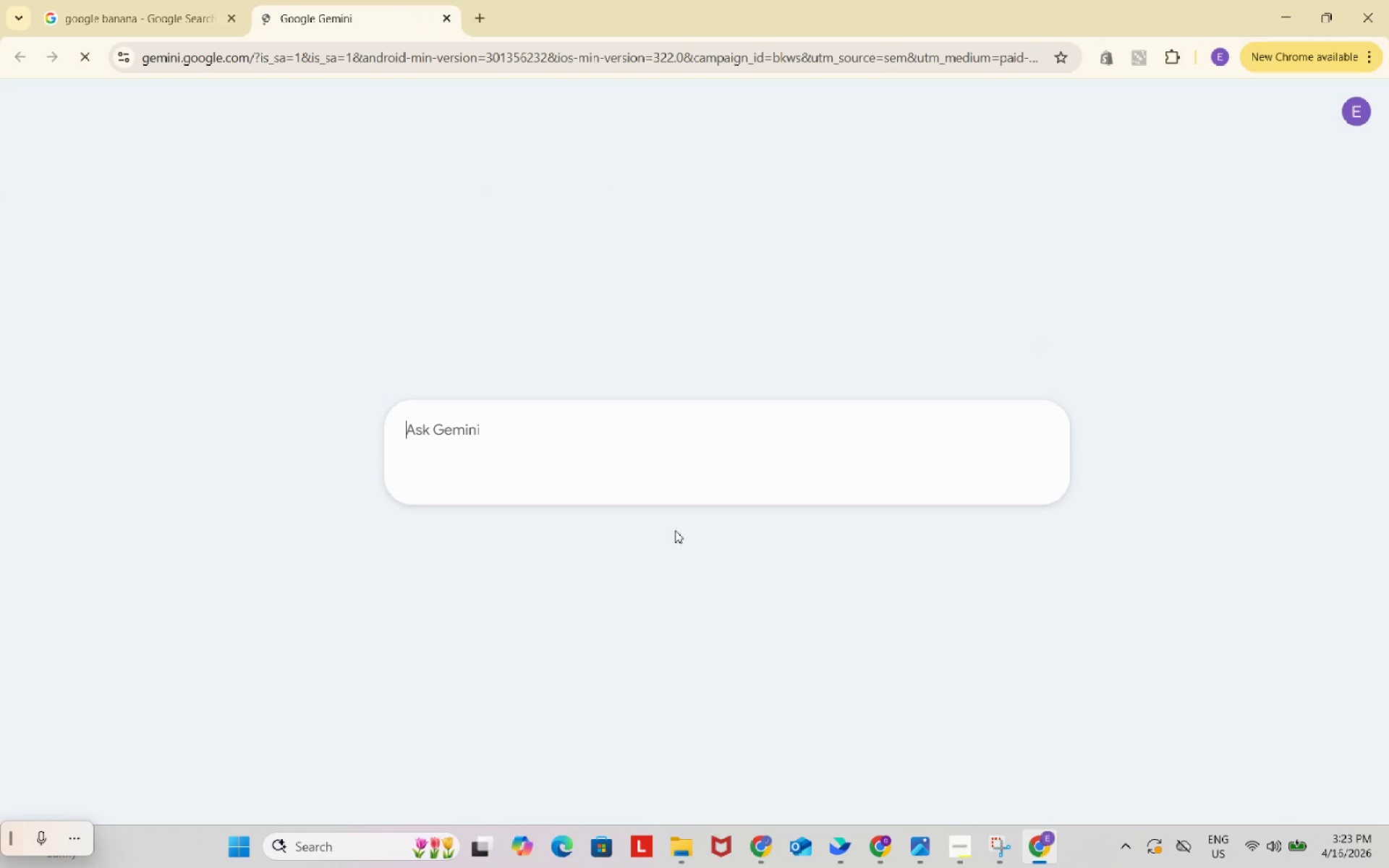 
left_click([606, 427])
 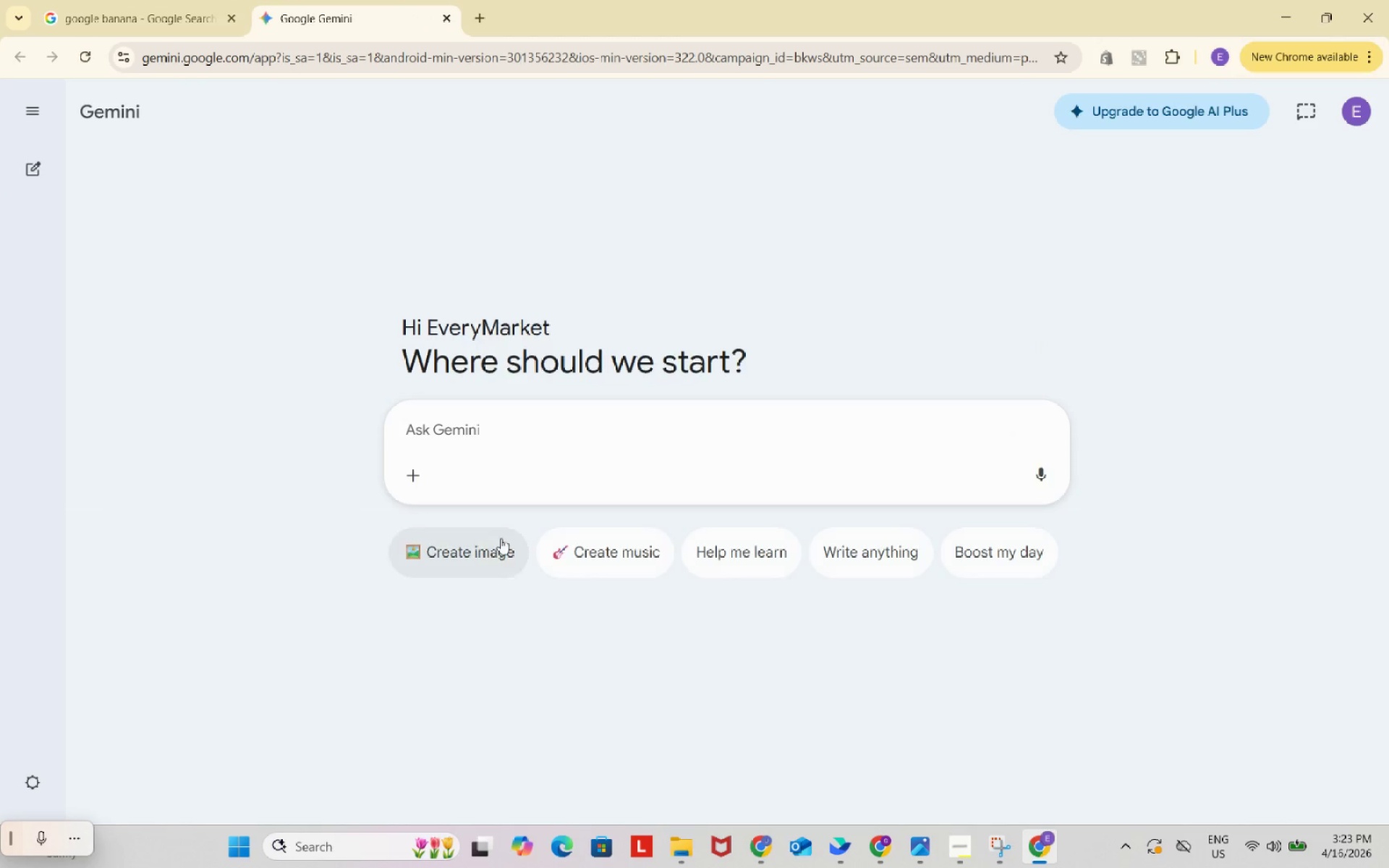 
left_click([496, 553])
 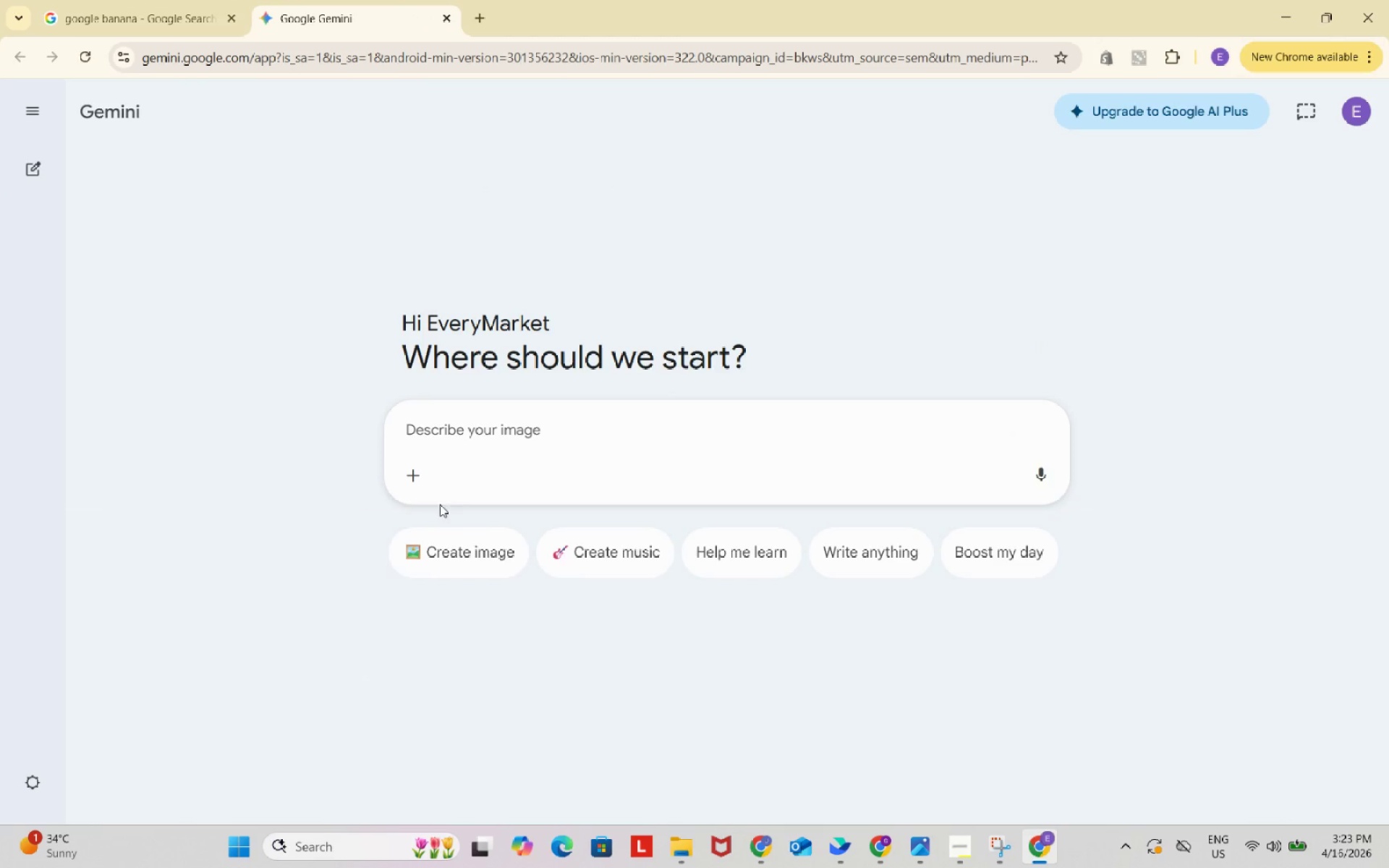 
left_click([458, 544])
 